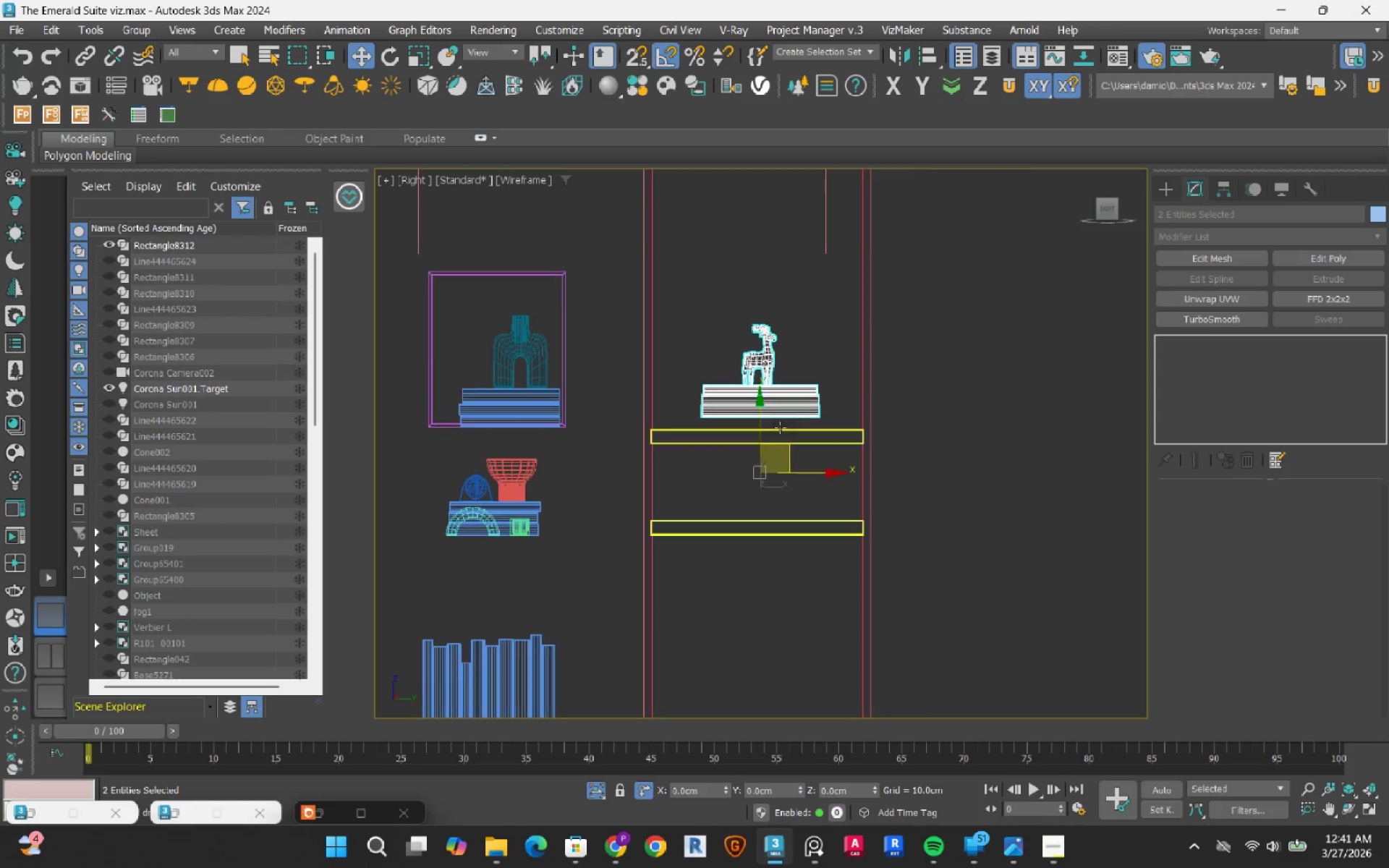 
scroll: coordinate [753, 429], scroll_direction: up, amount: 3.0
 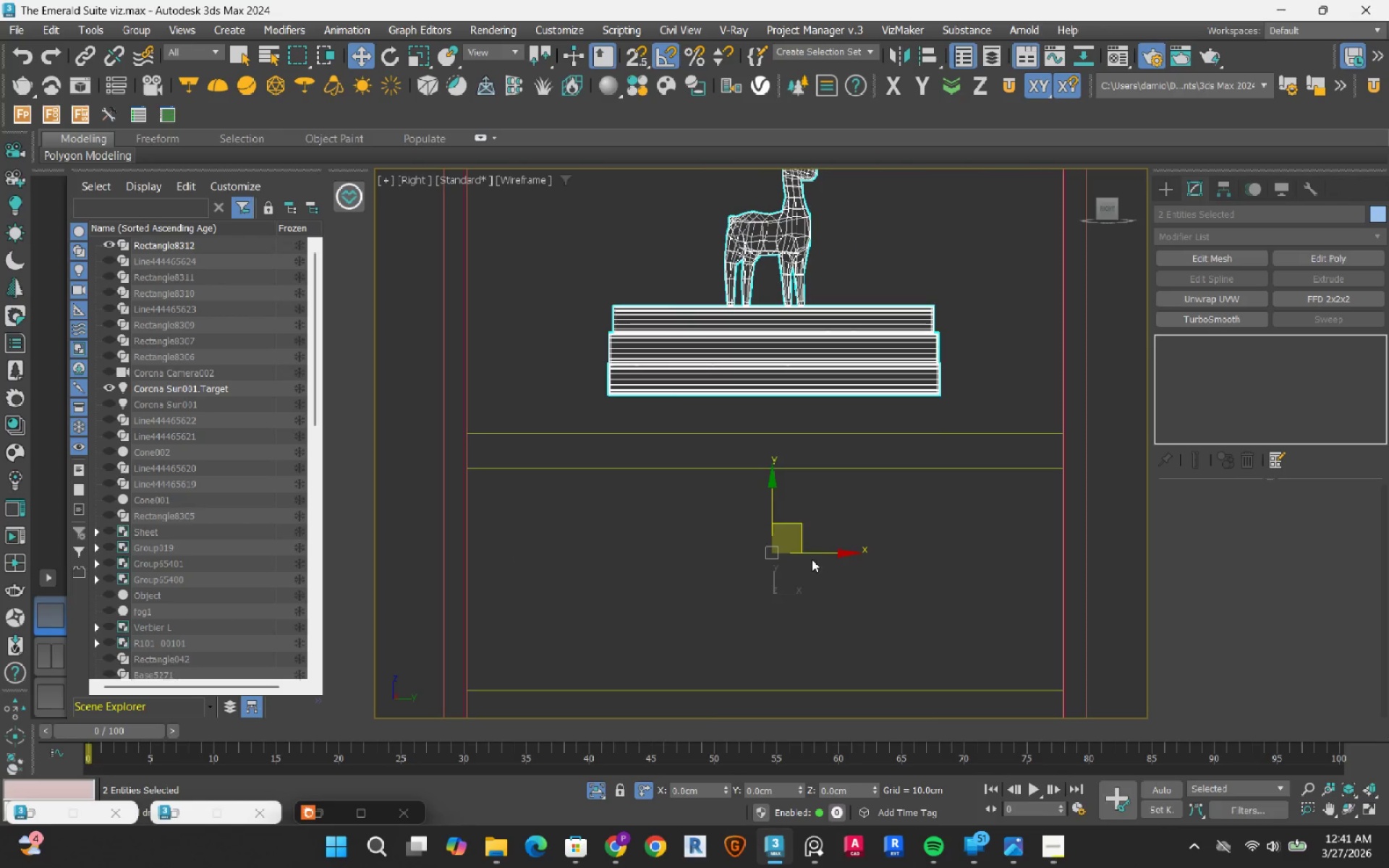 
left_click_drag(start_coordinate=[814, 553], to_coordinate=[798, 559])
 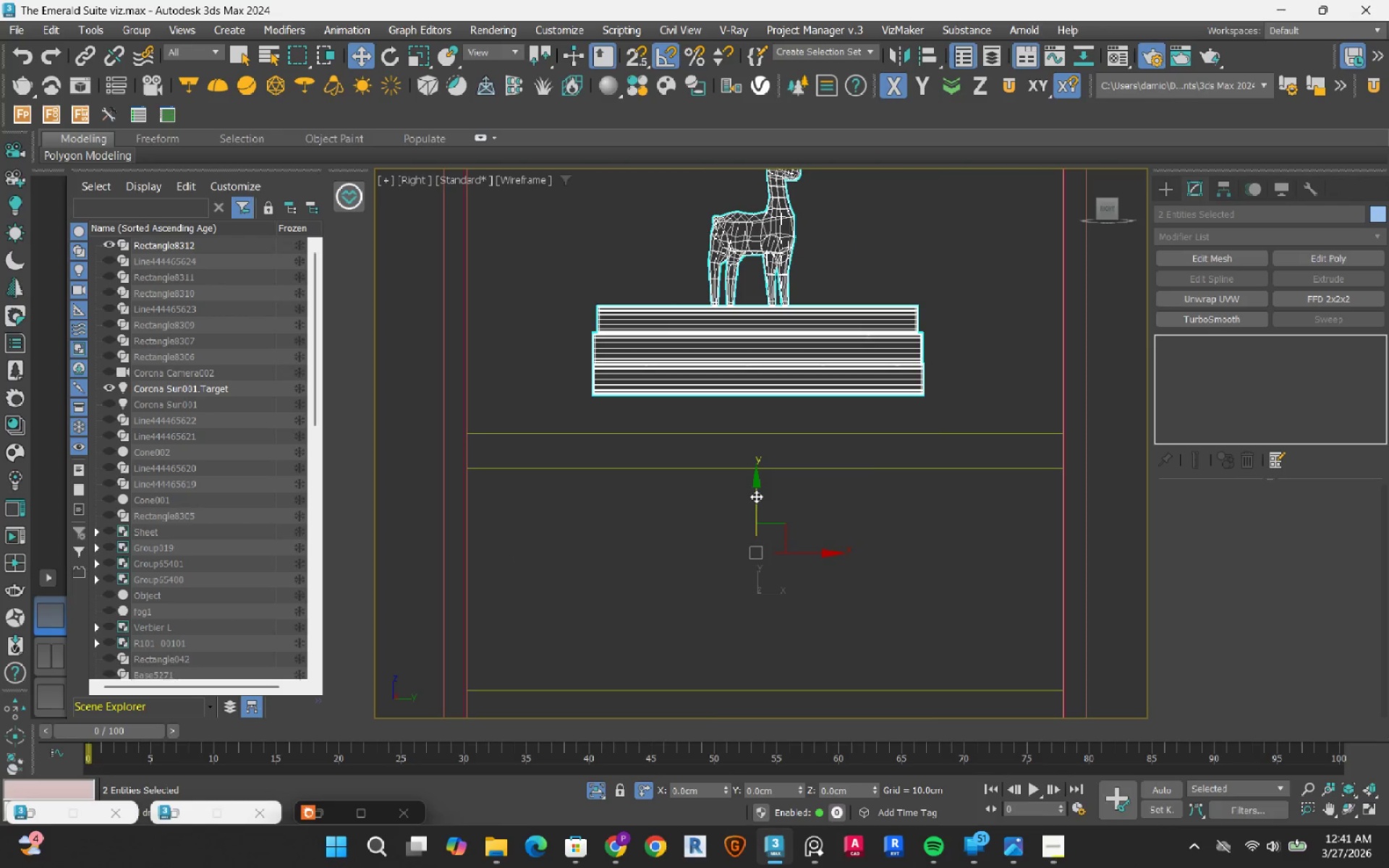 
left_click_drag(start_coordinate=[756, 496], to_coordinate=[753, 527])
 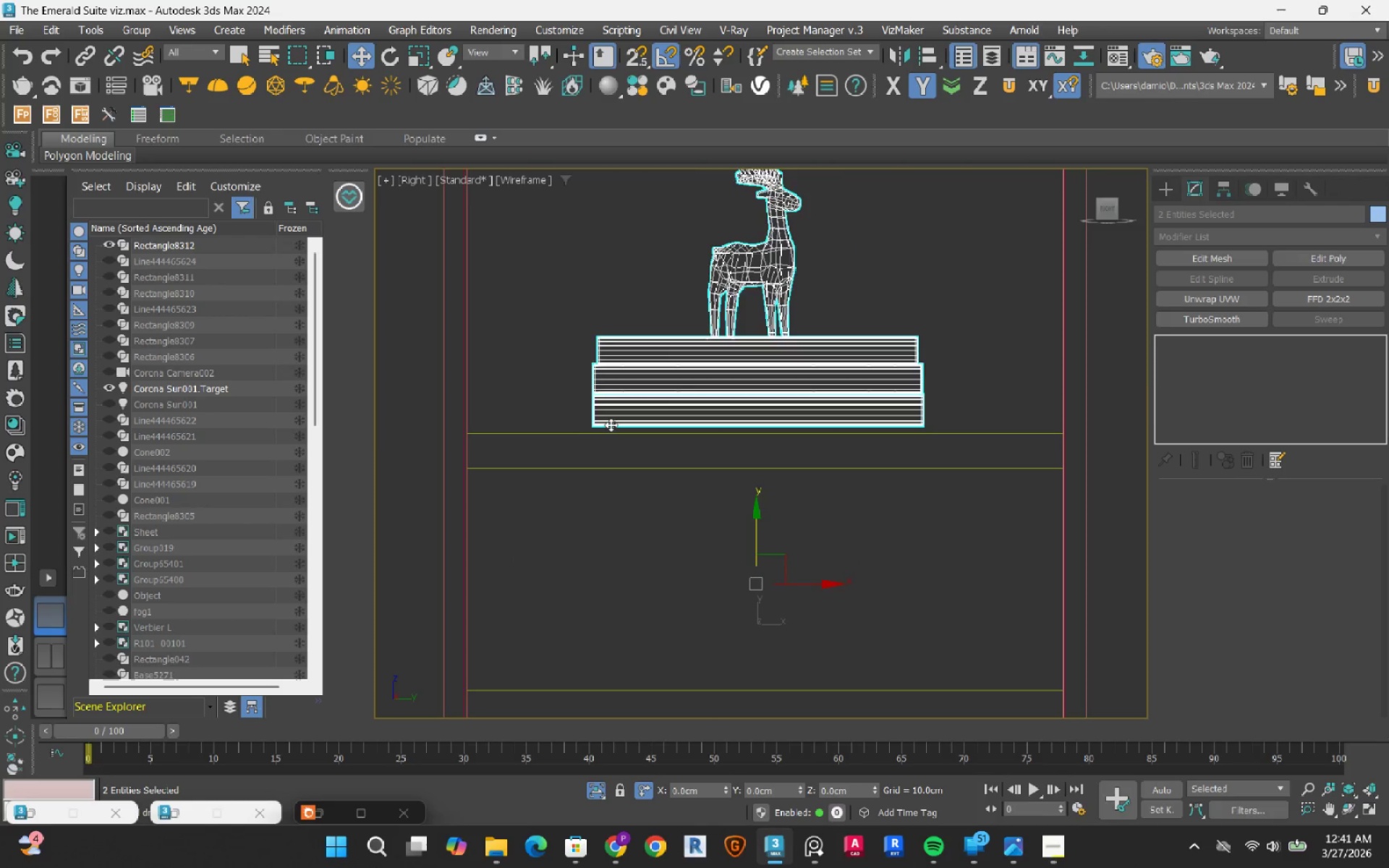 
key(S)
 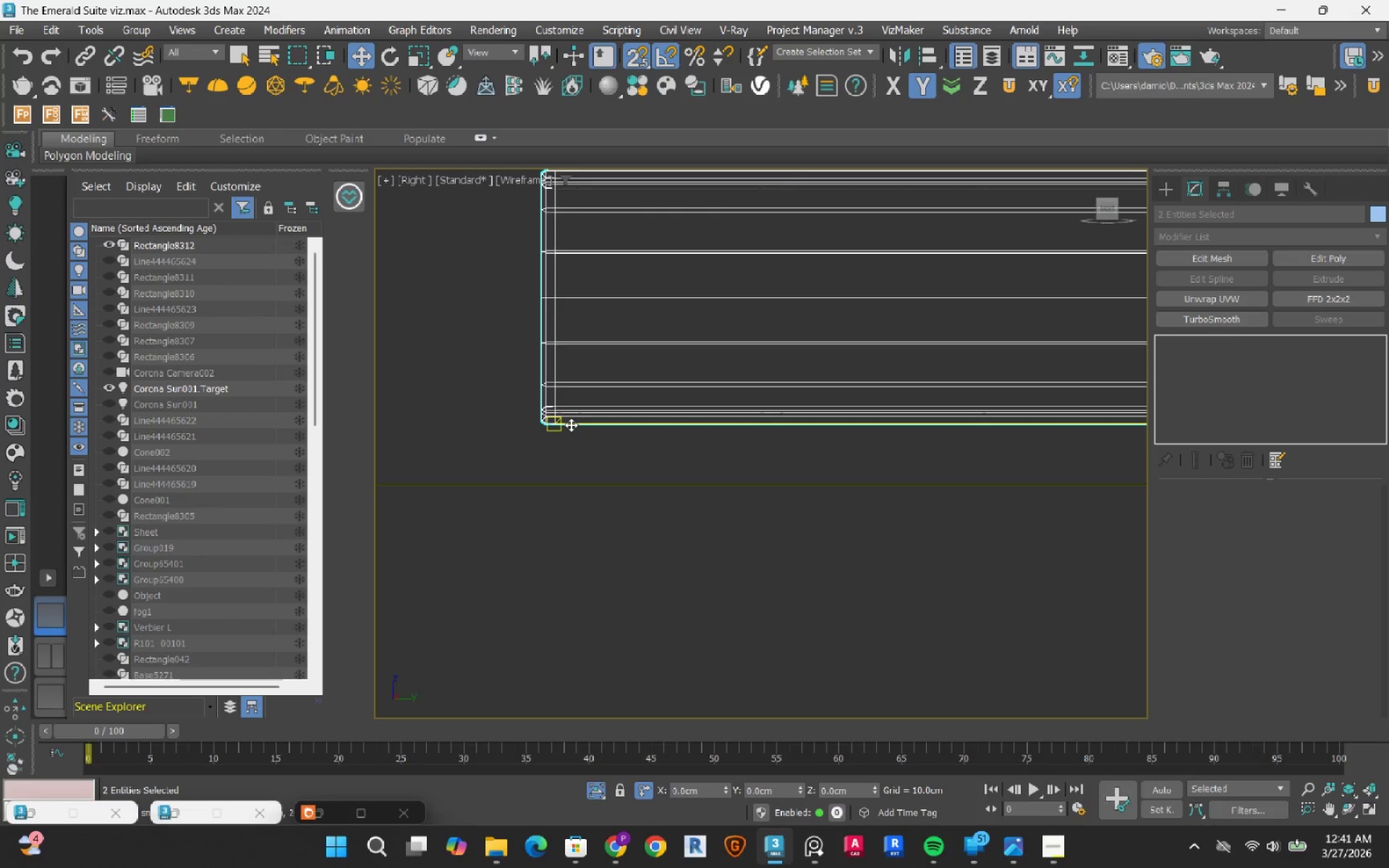 
scroll: coordinate [571, 430], scroll_direction: up, amount: 6.0
 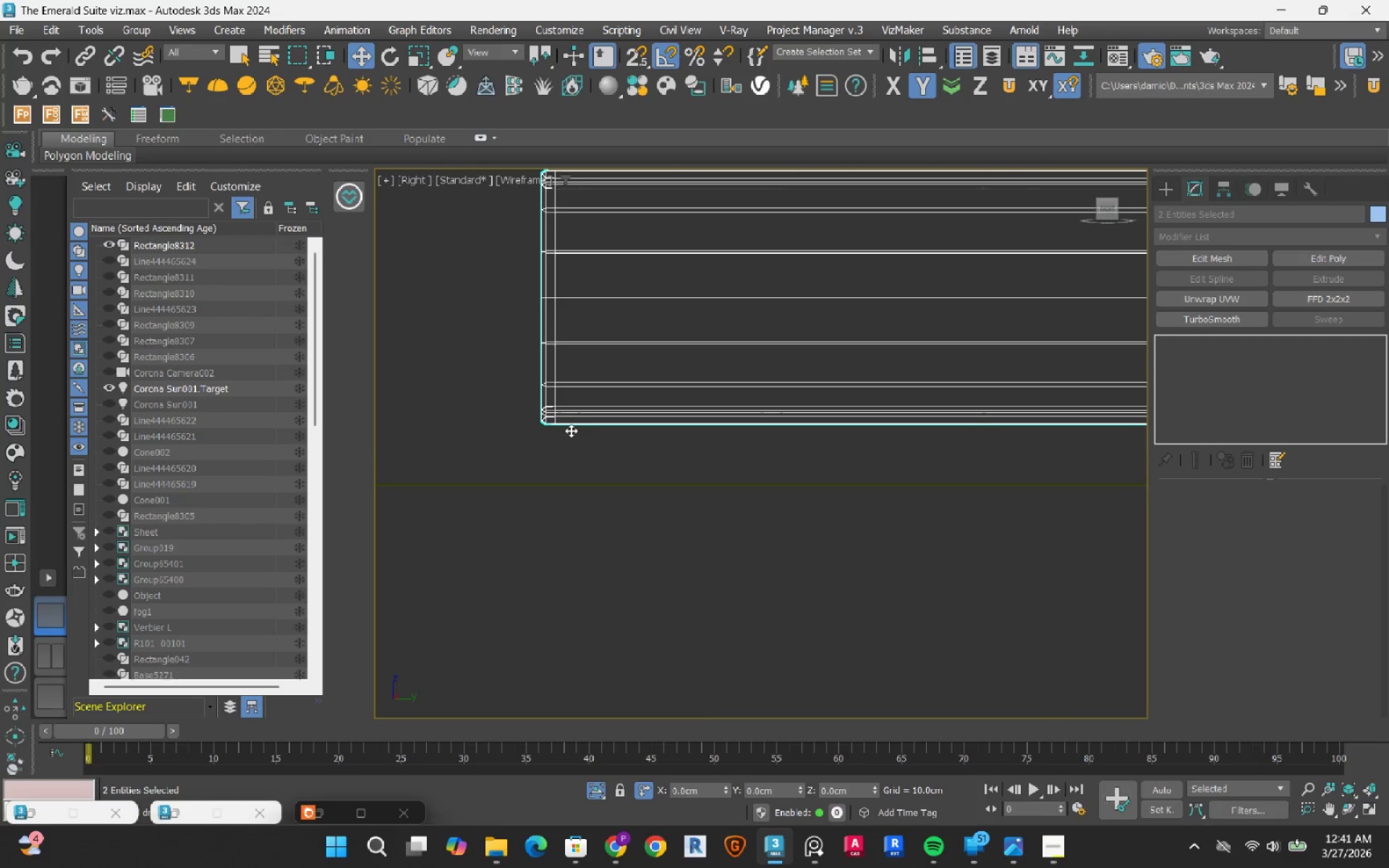 
left_click_drag(start_coordinate=[571, 425], to_coordinate=[558, 481])
 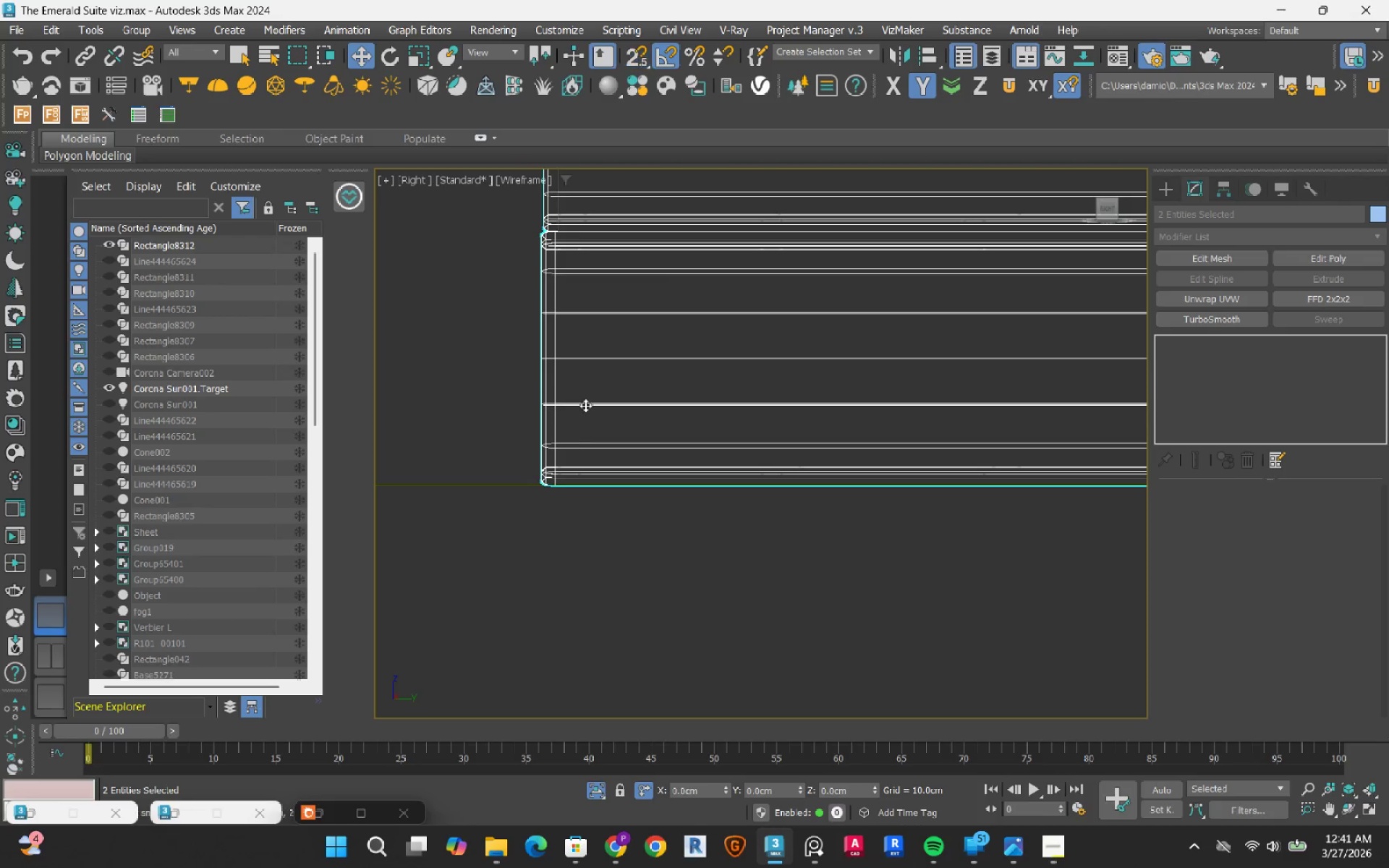 
key(S)
 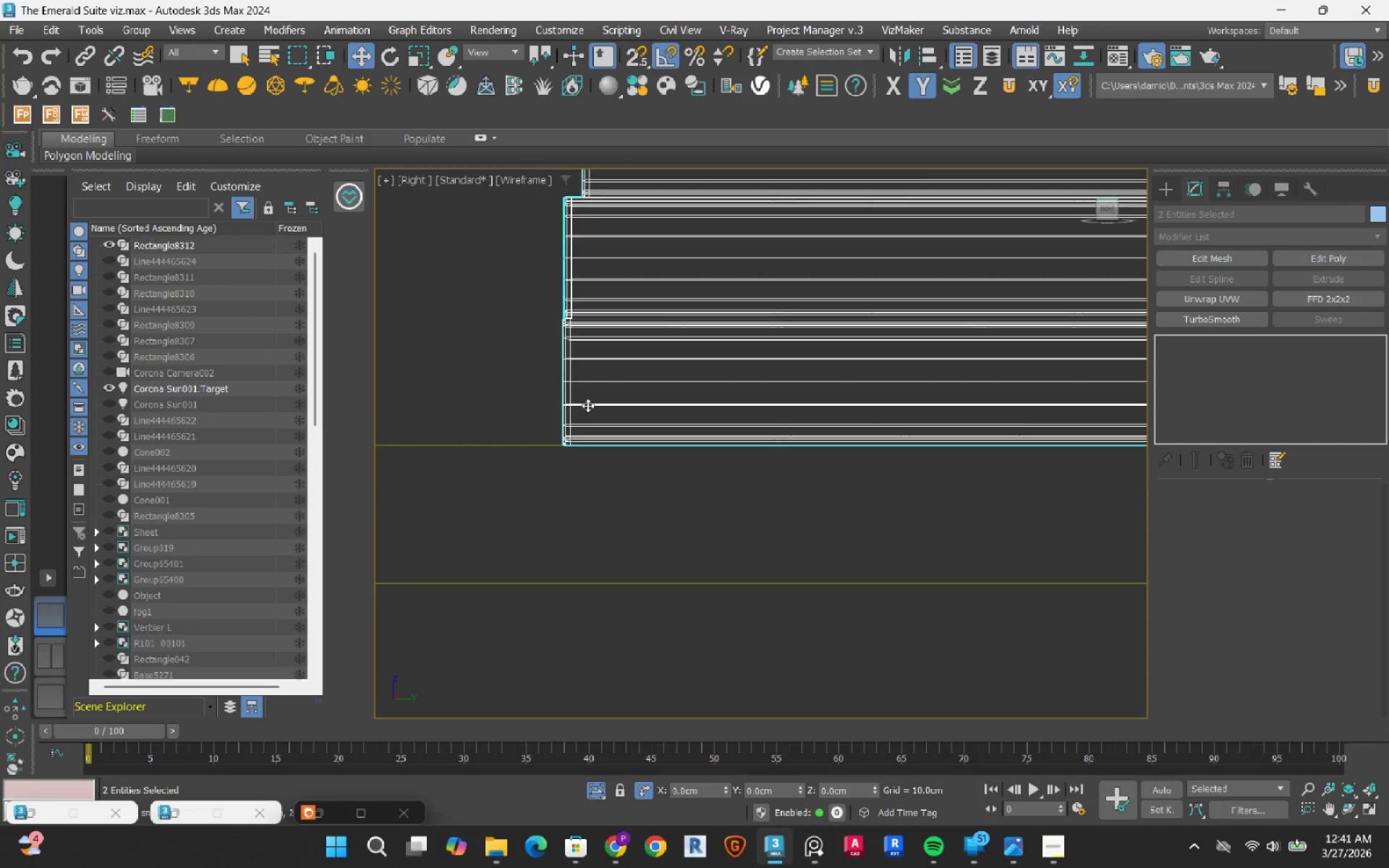 
scroll: coordinate [655, 411], scroll_direction: down, amount: 10.0
 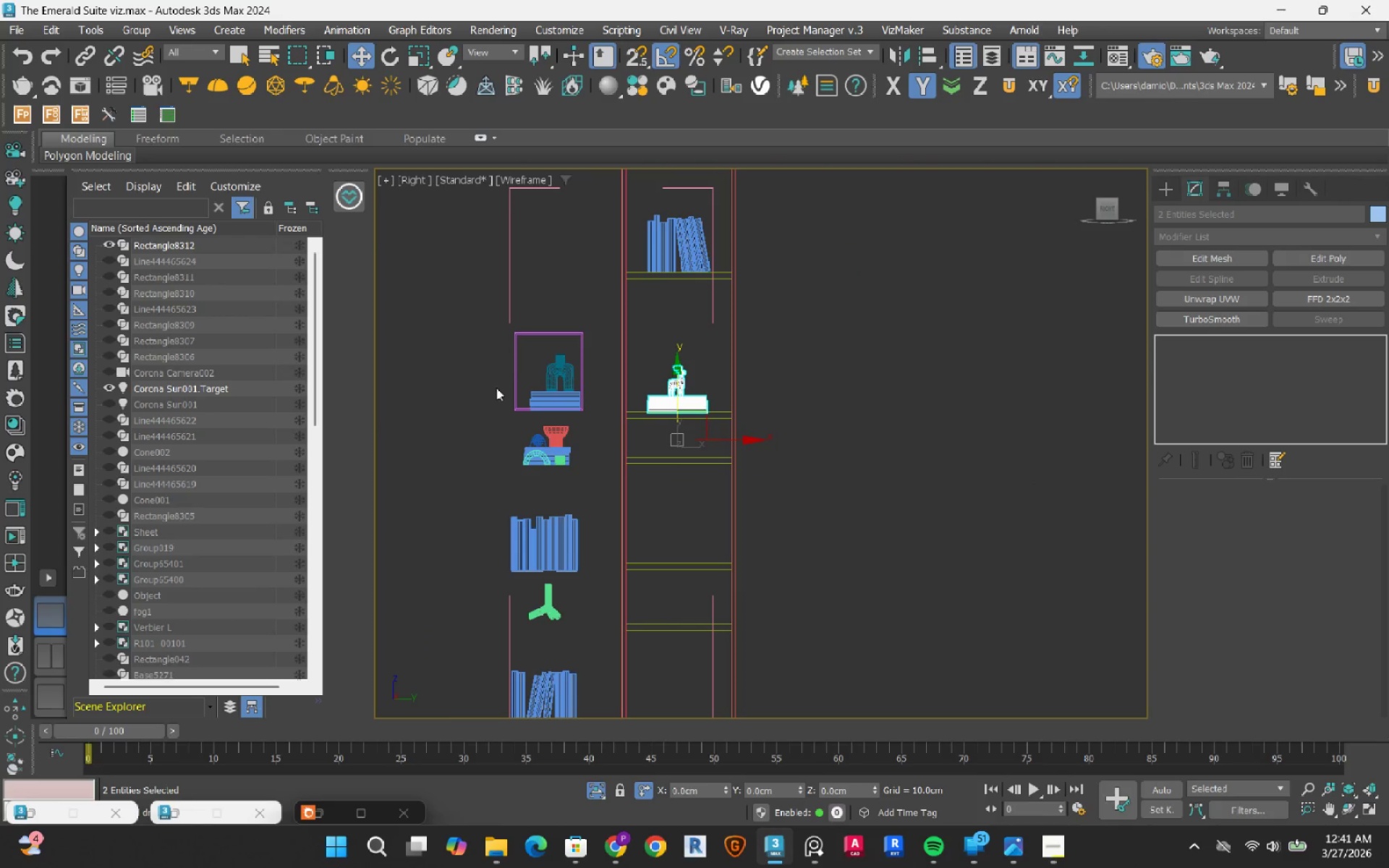 
scroll: coordinate [532, 381], scroll_direction: up, amount: 3.0
 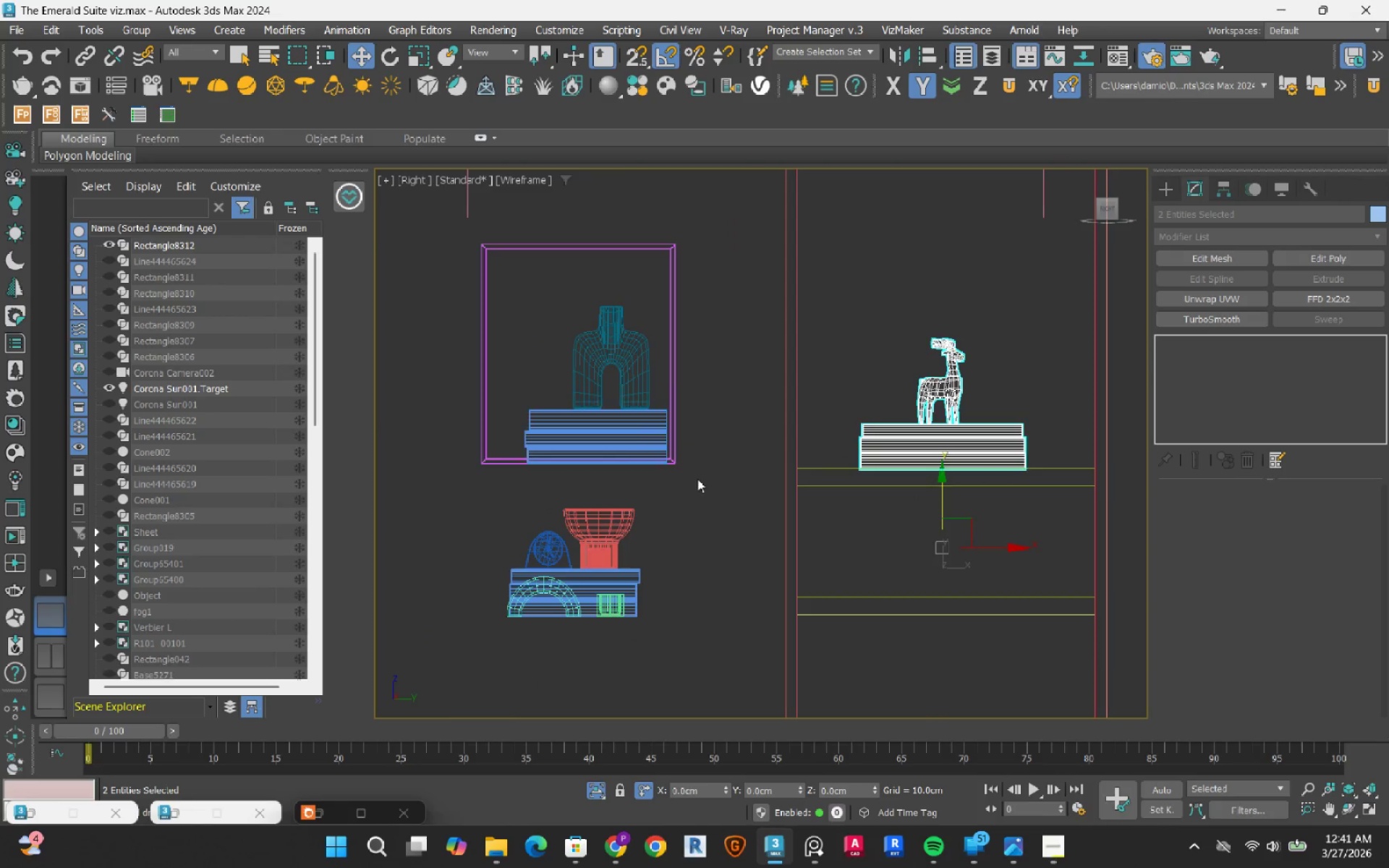 
left_click_drag(start_coordinate=[702, 480], to_coordinate=[640, 404])
 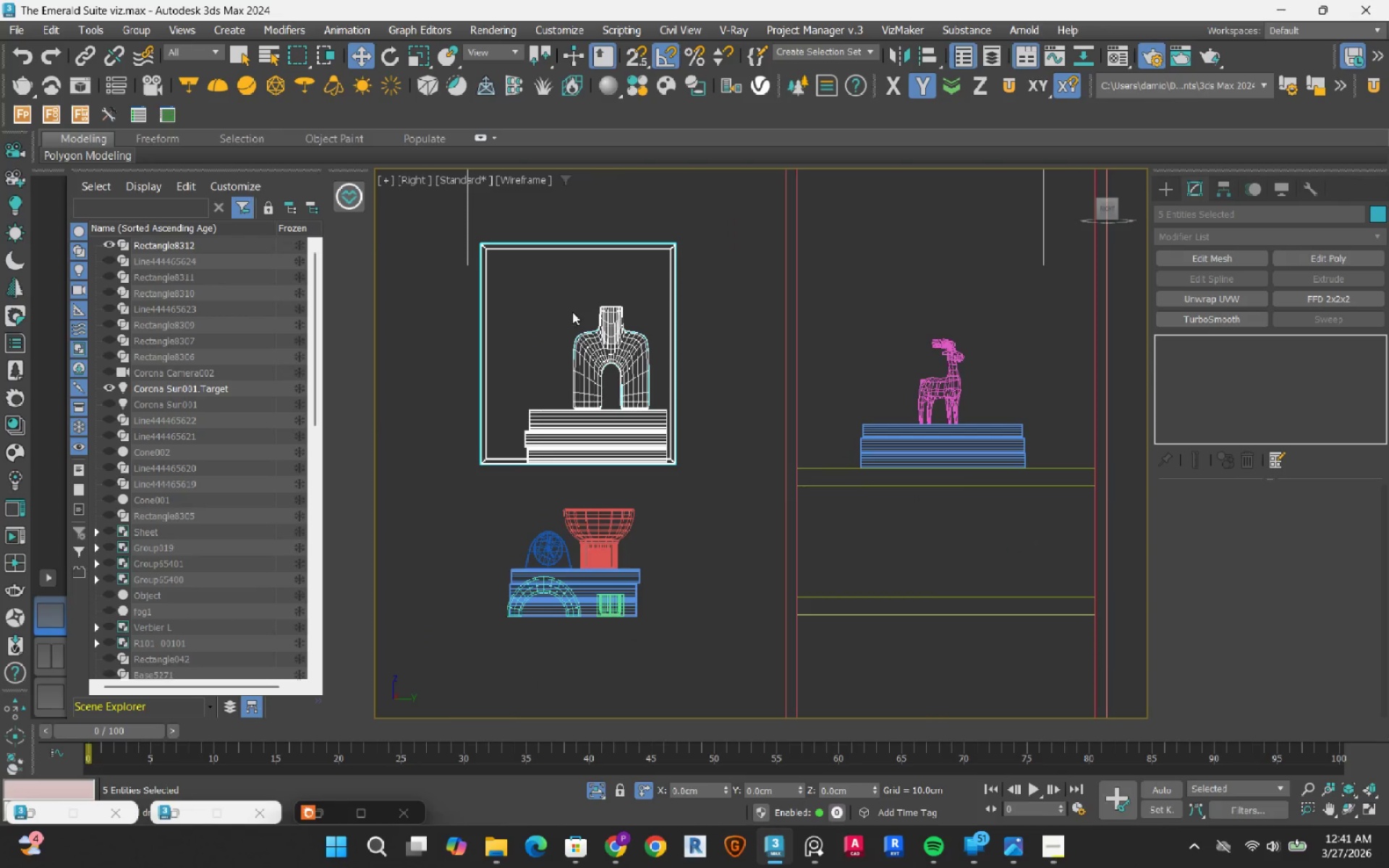 
scroll: coordinate [572, 321], scroll_direction: down, amount: 2.0
 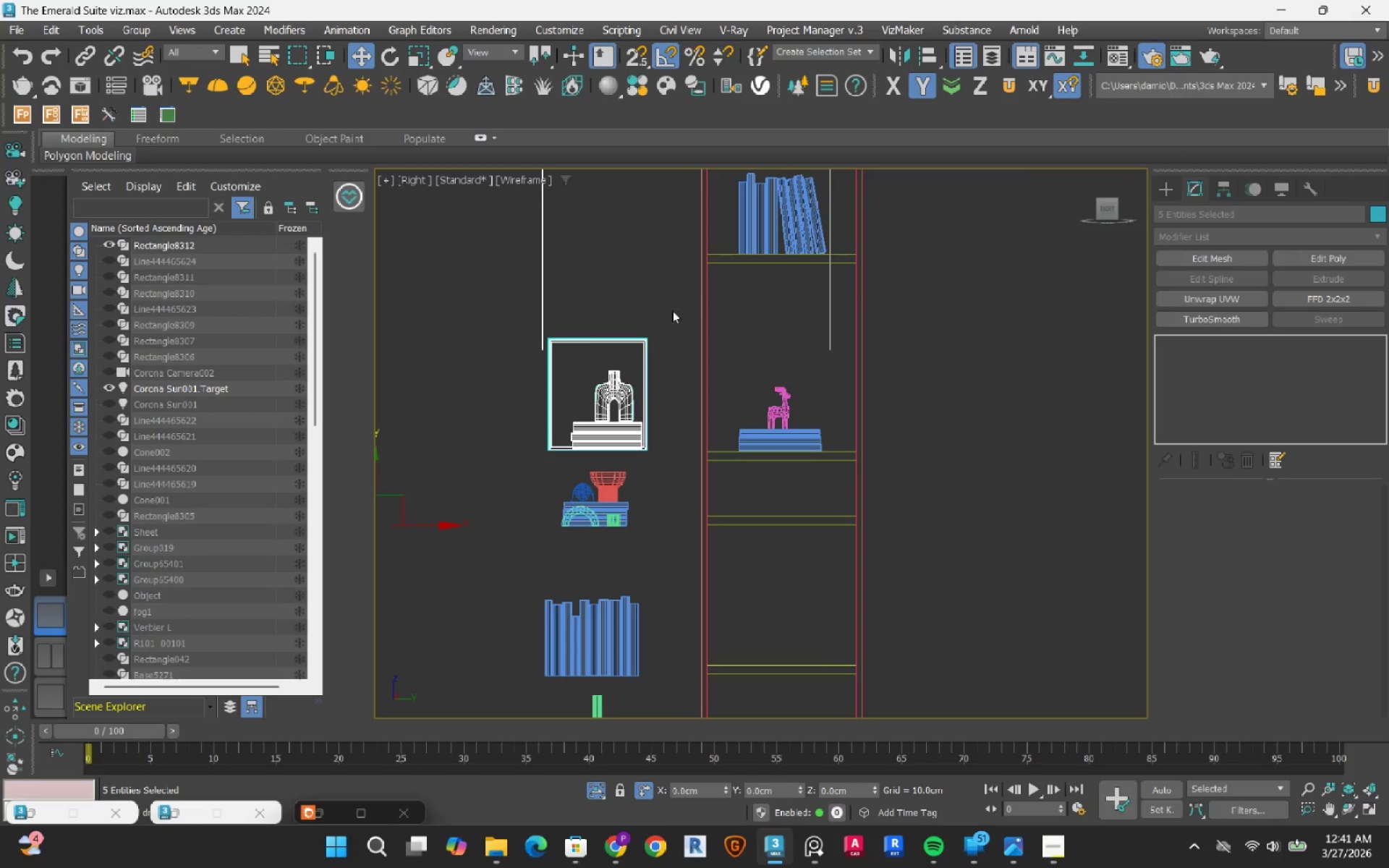 
left_click_drag(start_coordinate=[669, 311], to_coordinate=[603, 454])
 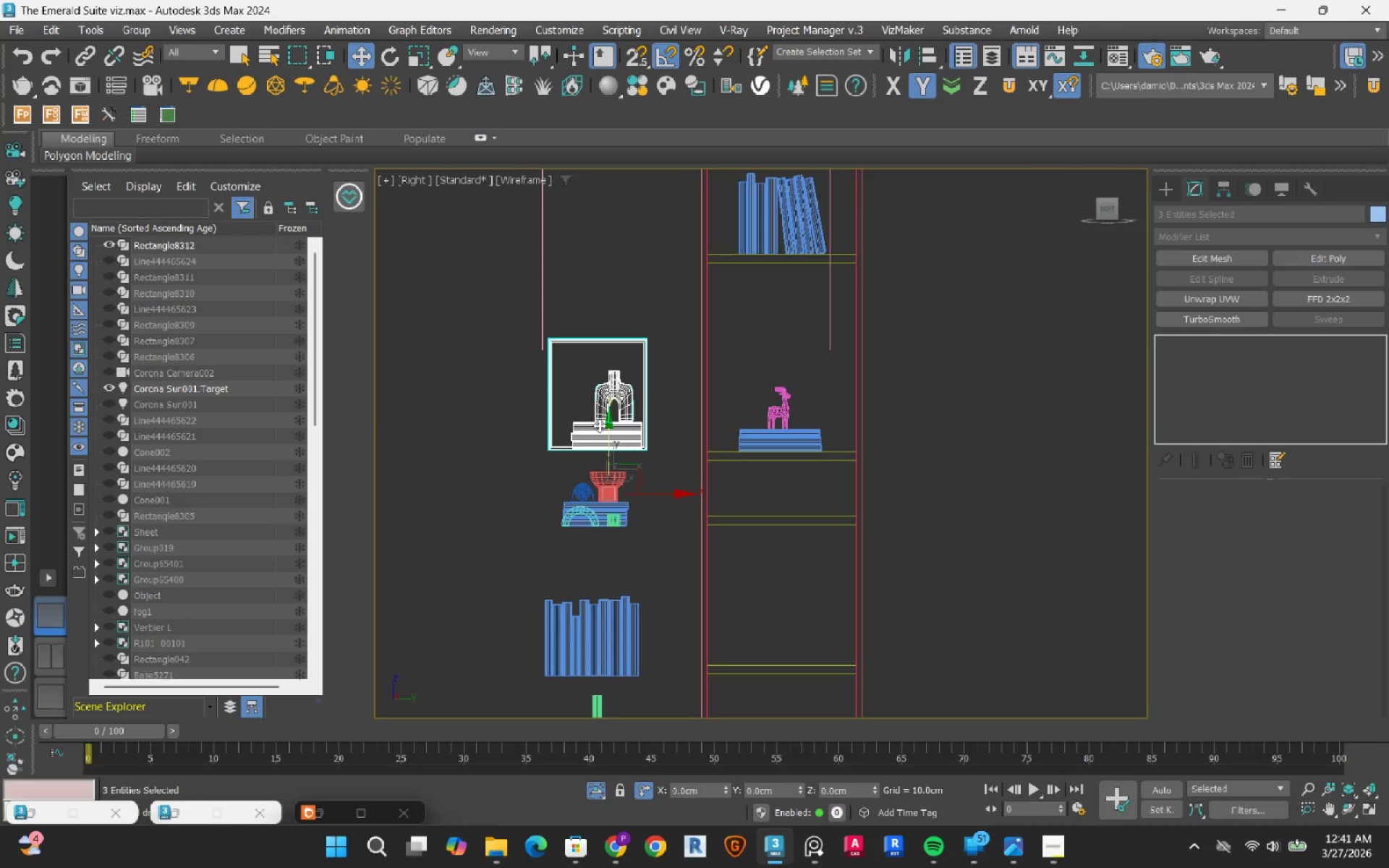 
scroll: coordinate [616, 441], scroll_direction: down, amount: 1.0
 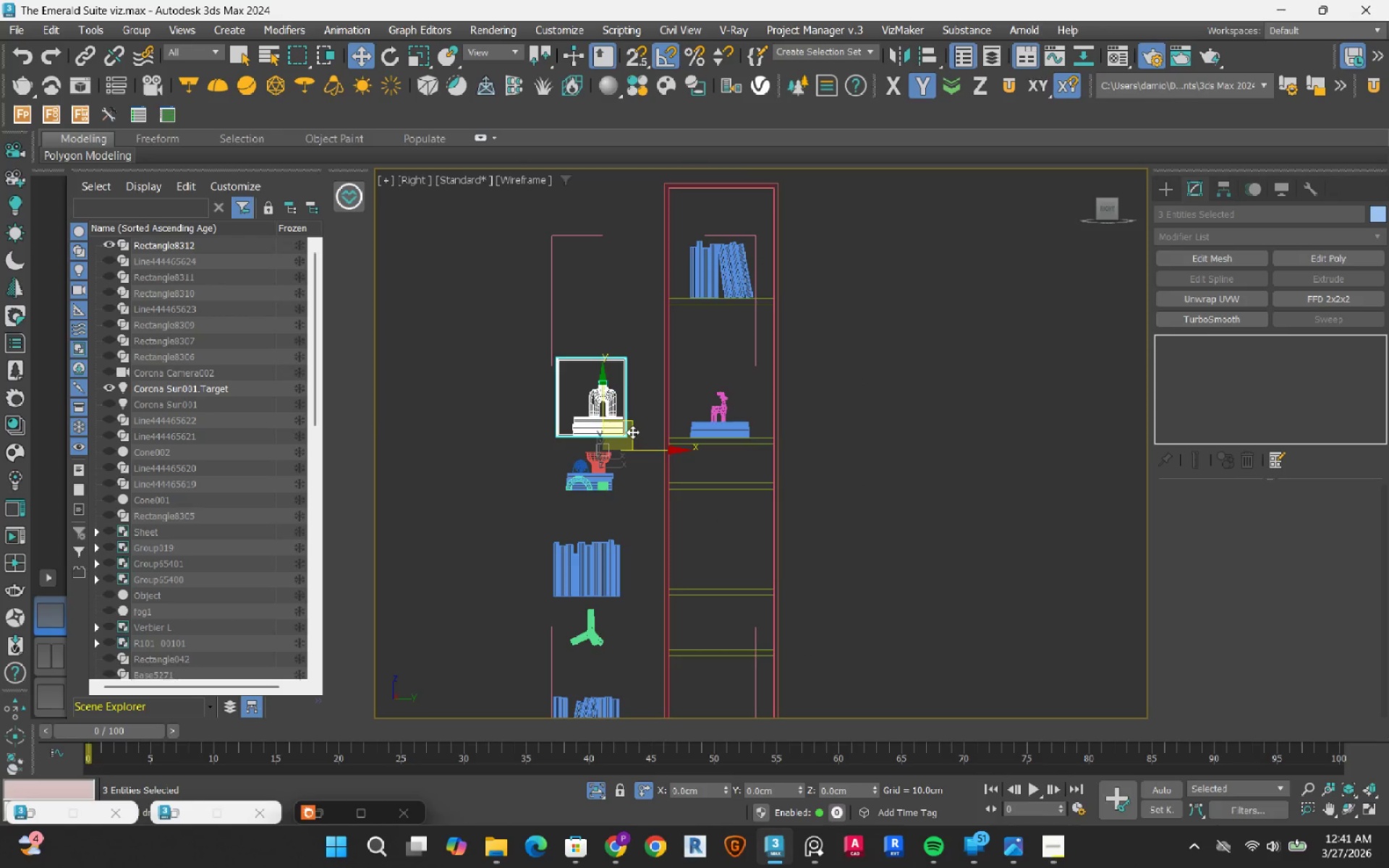 
left_click_drag(start_coordinate=[632, 432], to_coordinate=[759, 577])
 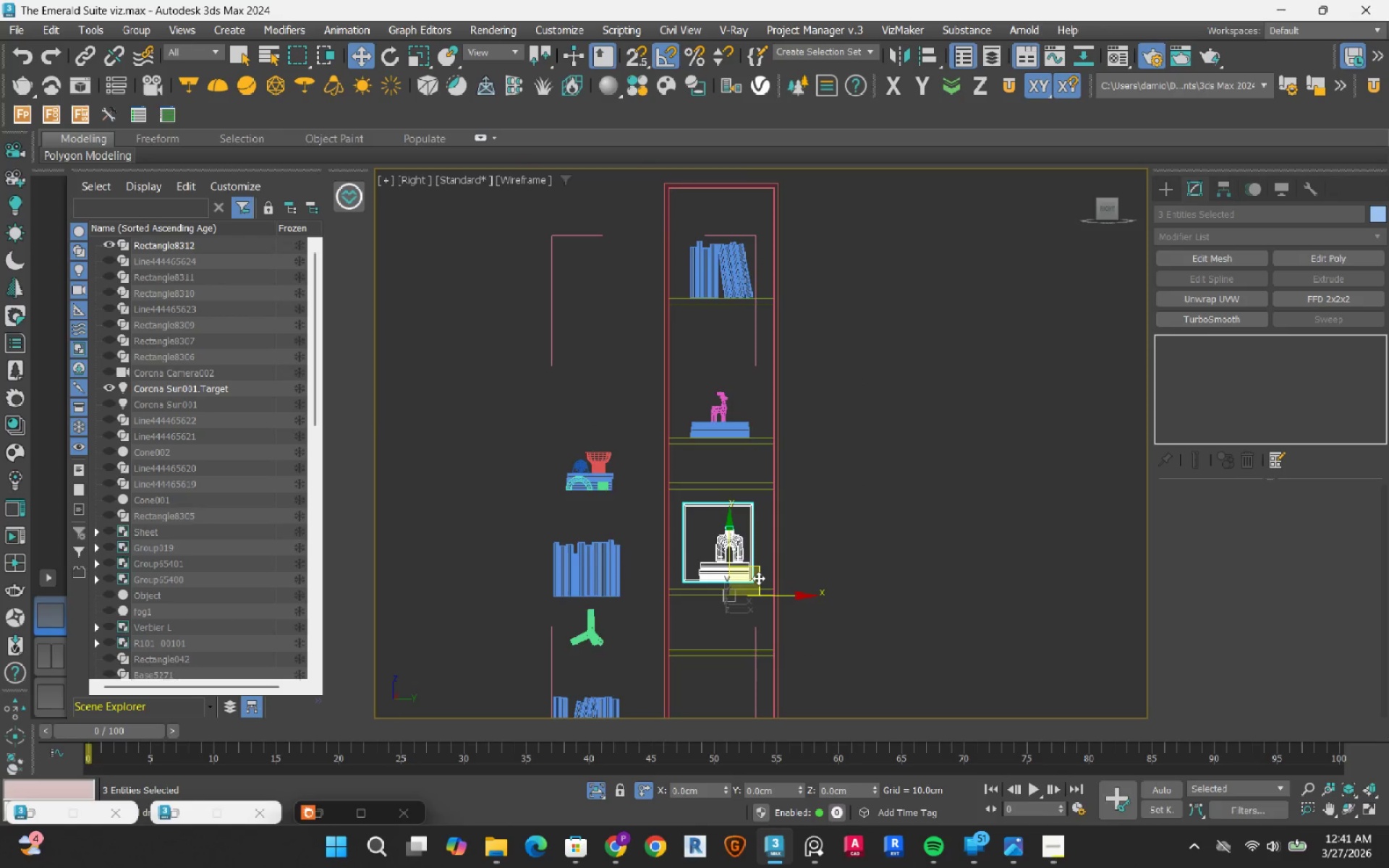 
scroll: coordinate [713, 603], scroll_direction: up, amount: 4.0
 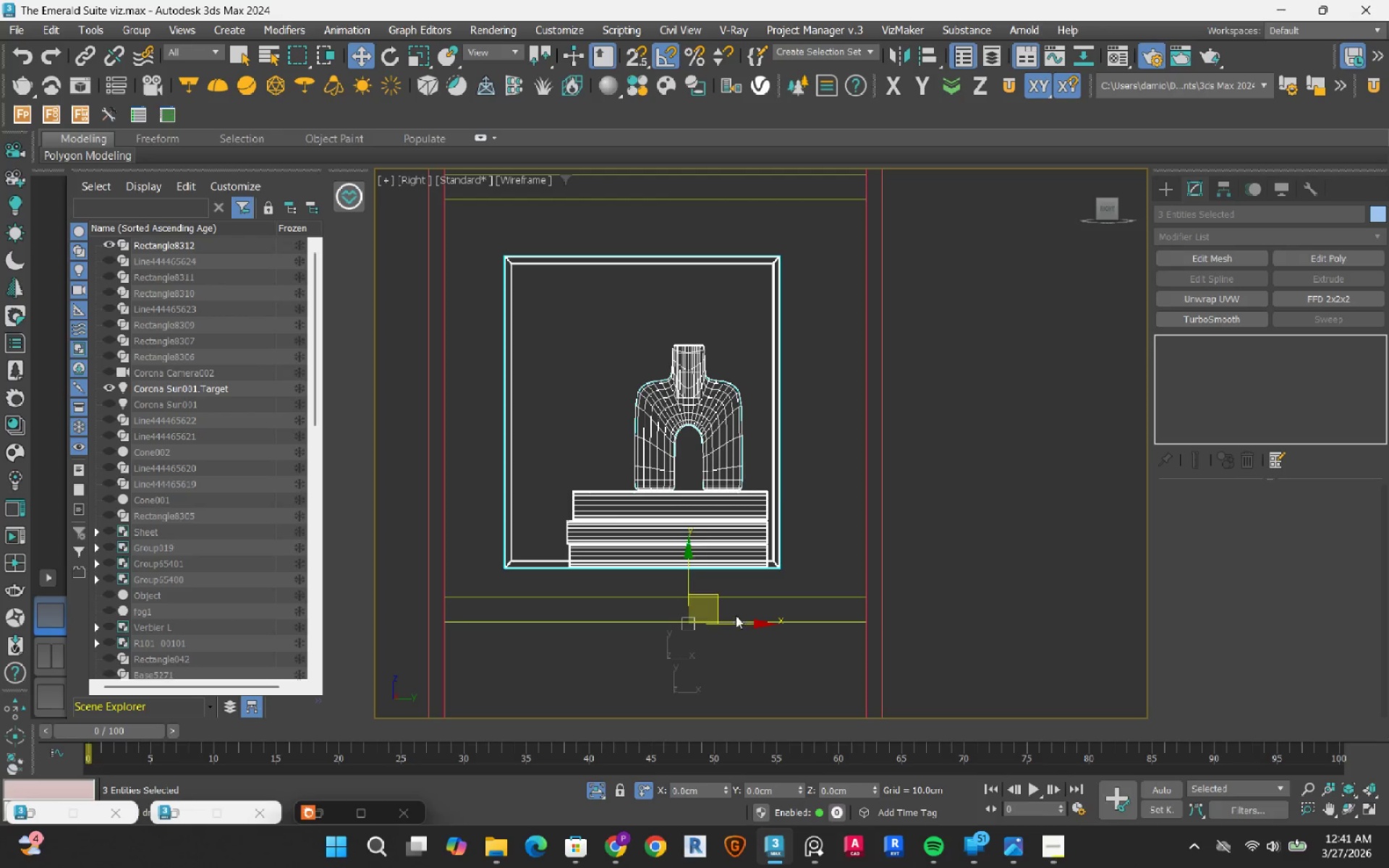 
left_click_drag(start_coordinate=[734, 626], to_coordinate=[743, 631])
 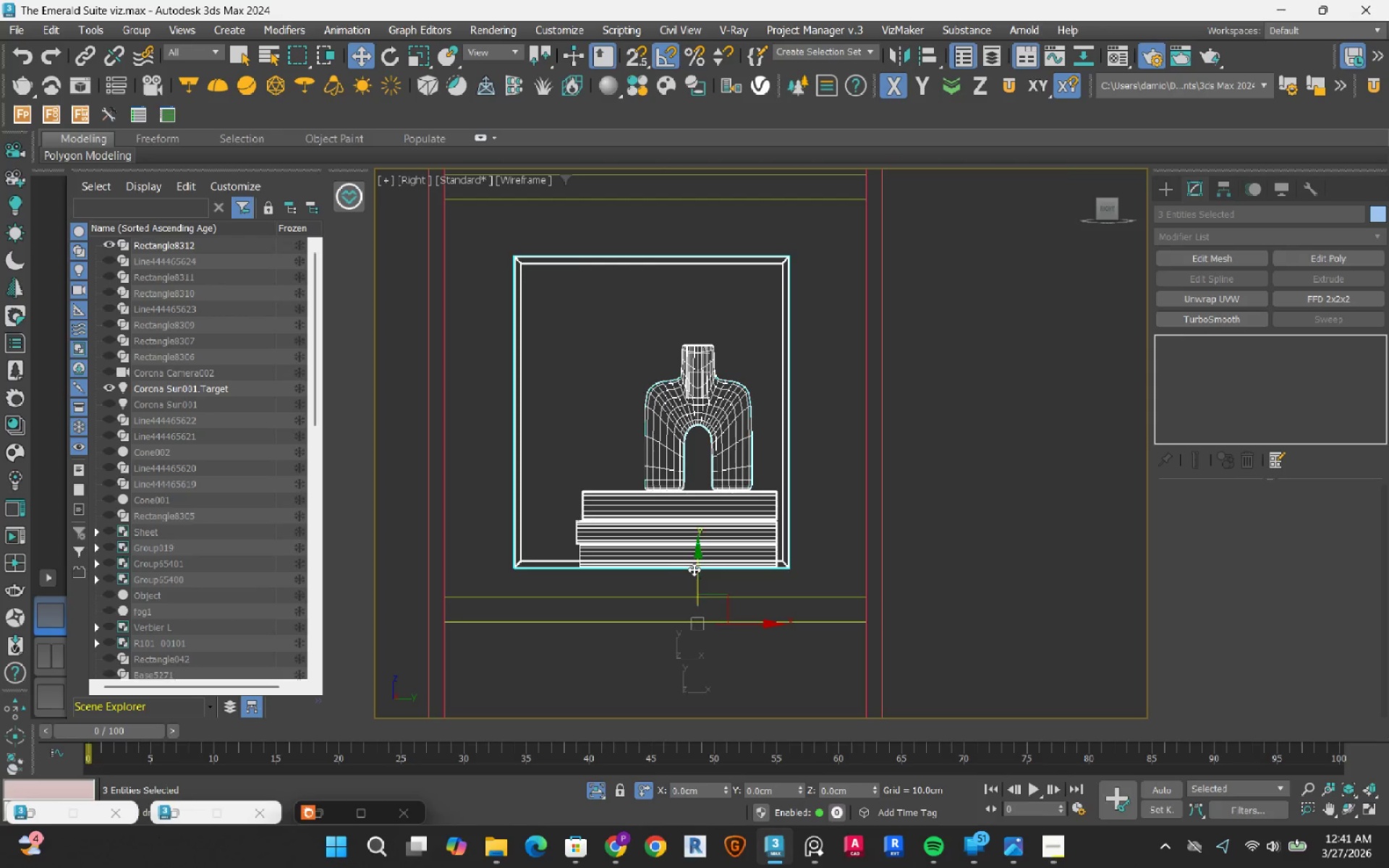 
left_click_drag(start_coordinate=[694, 569], to_coordinate=[702, 584])
 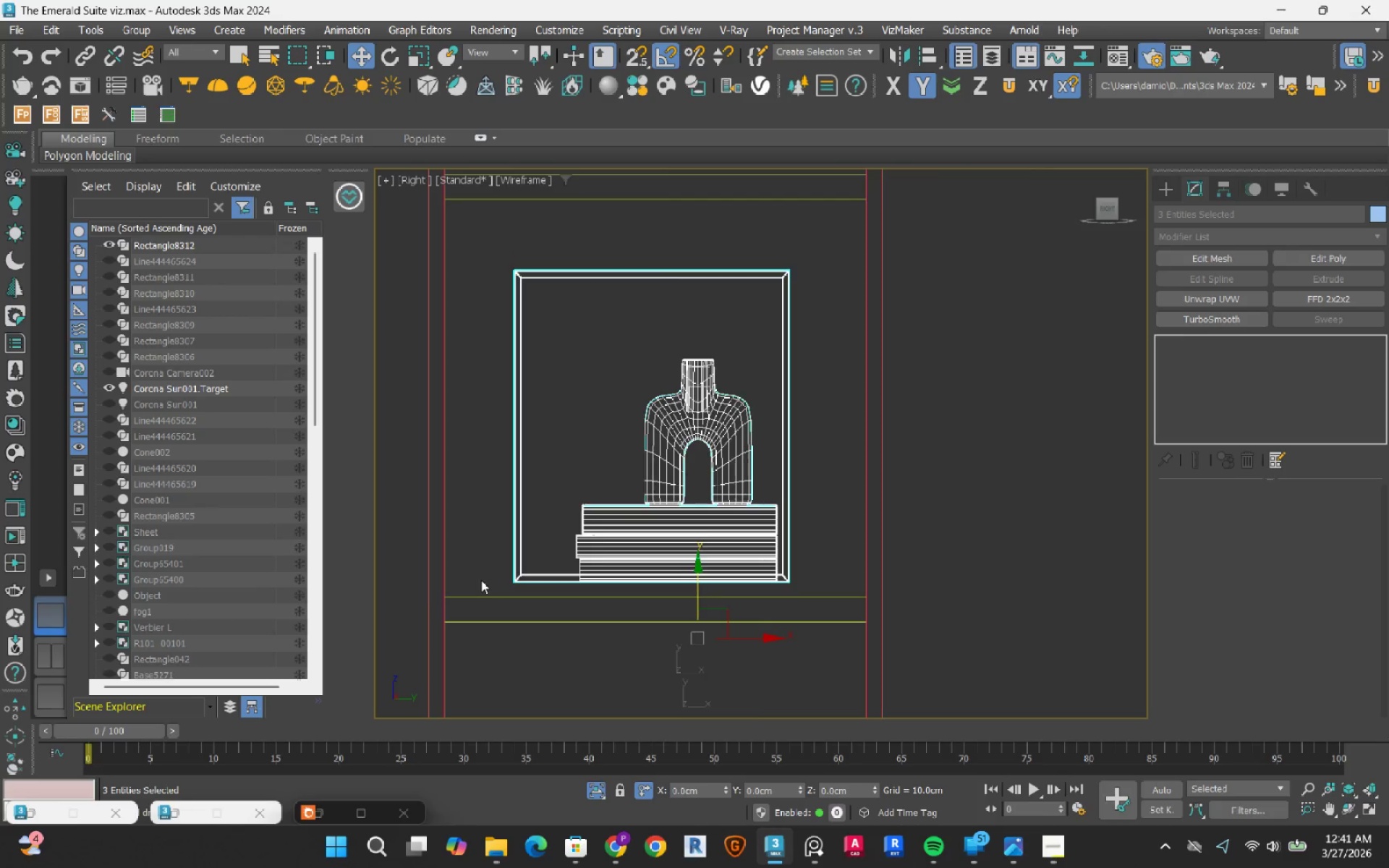 
scroll: coordinate [606, 587], scroll_direction: up, amount: 6.0
 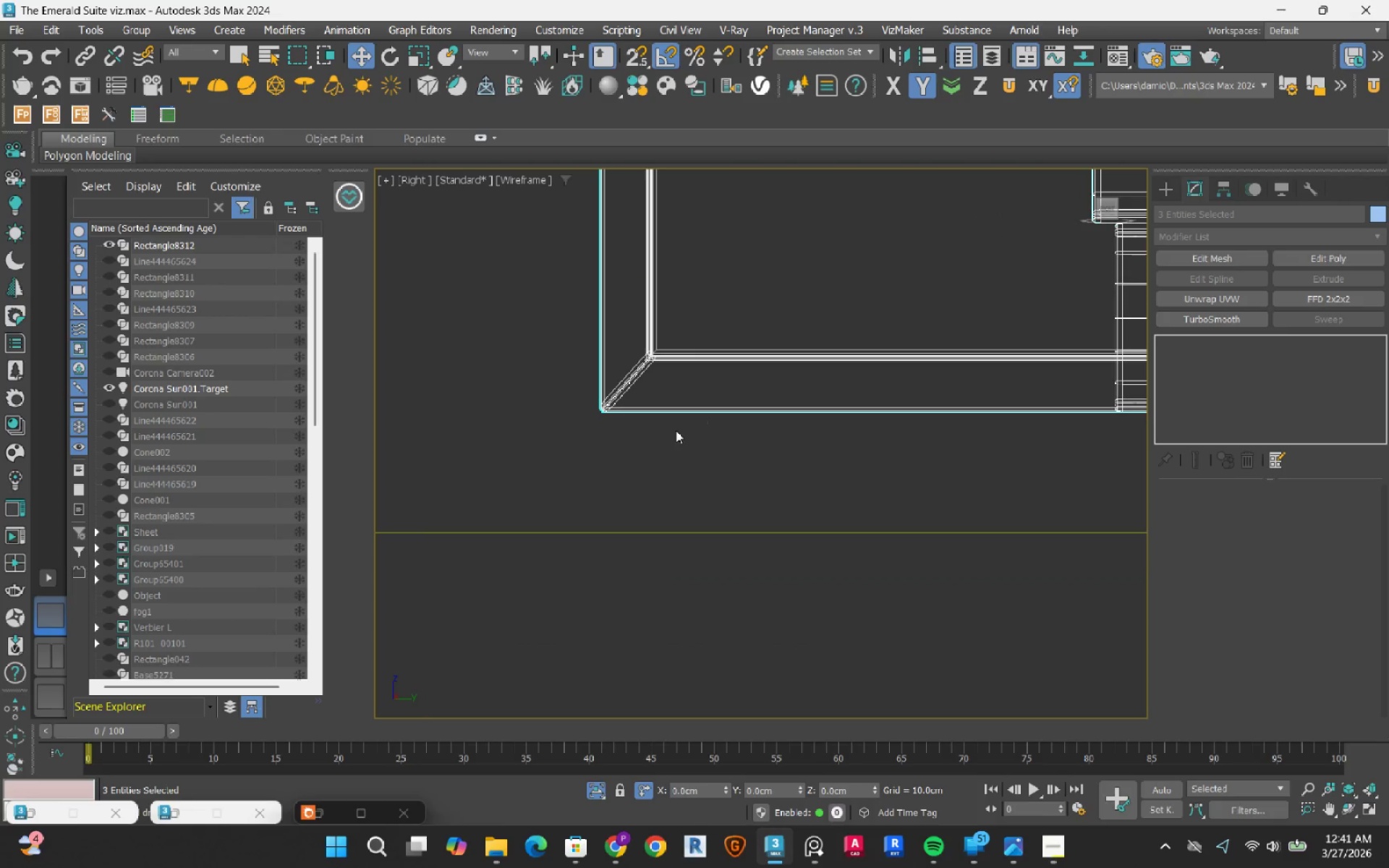 
key(S)
 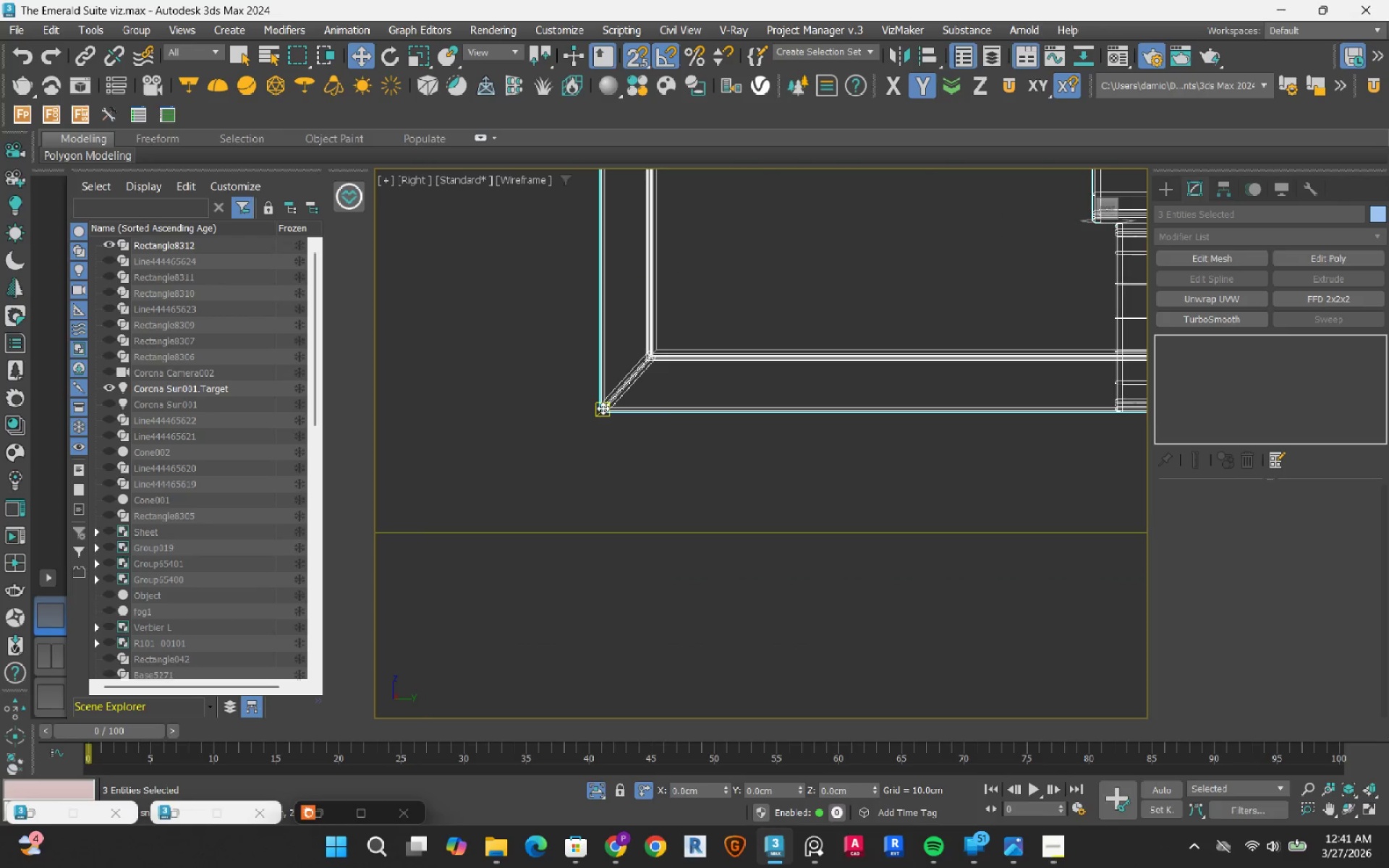 
left_click_drag(start_coordinate=[603, 408], to_coordinate=[587, 518])
 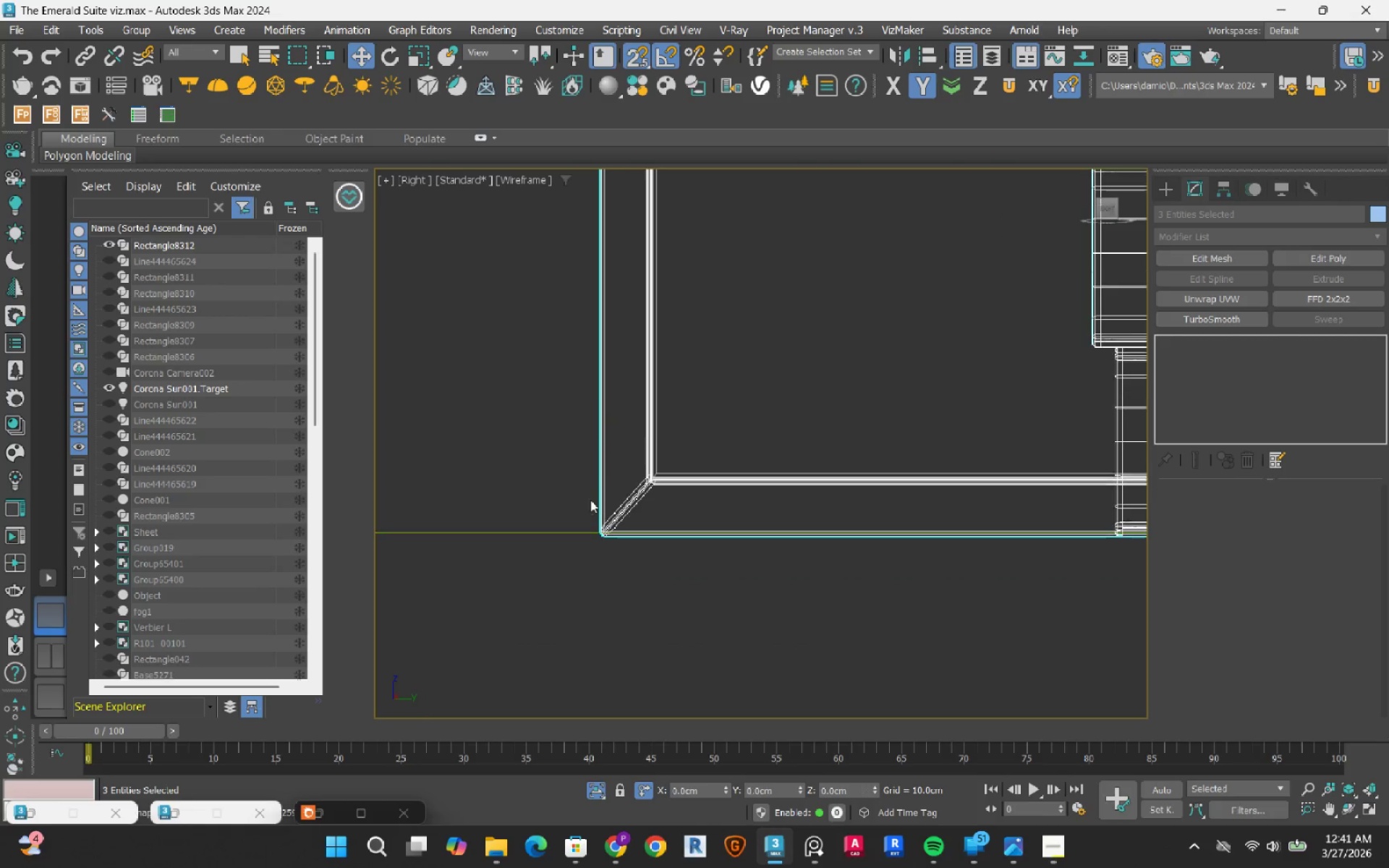 
key(S)
 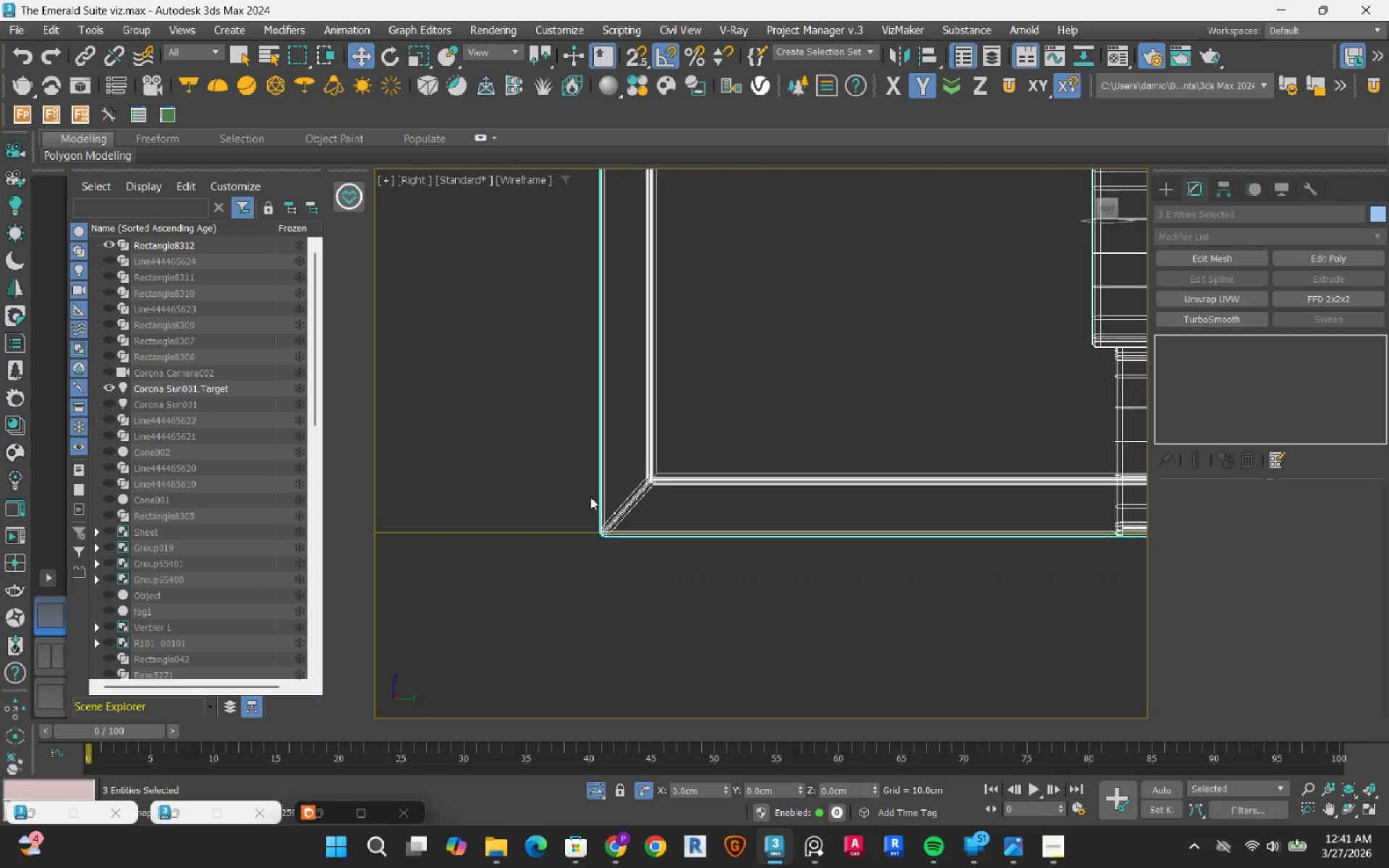 
scroll: coordinate [604, 487], scroll_direction: down, amount: 11.0
 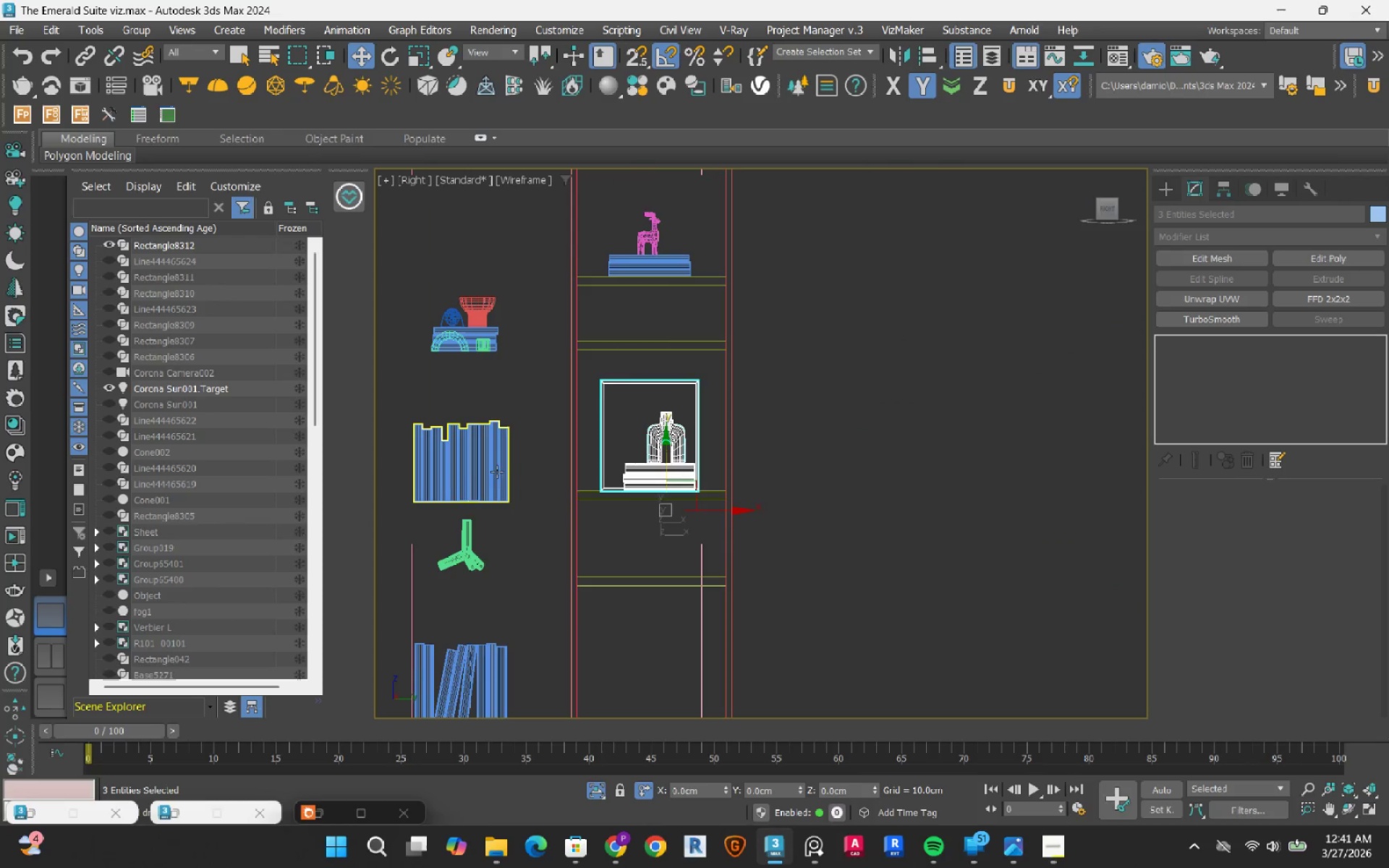 
left_click([464, 469])
 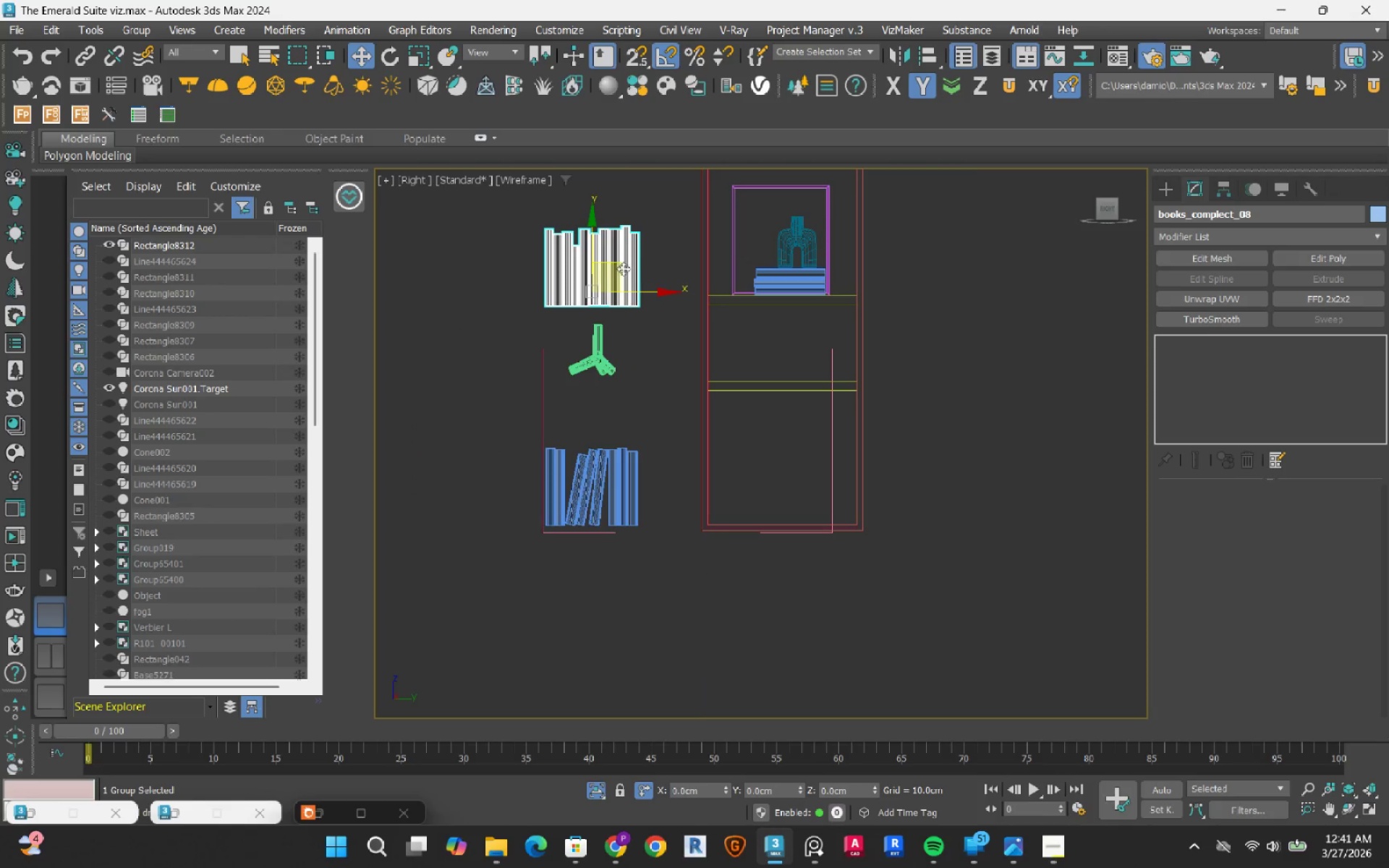 
left_click_drag(start_coordinate=[624, 268], to_coordinate=[813, 482])
 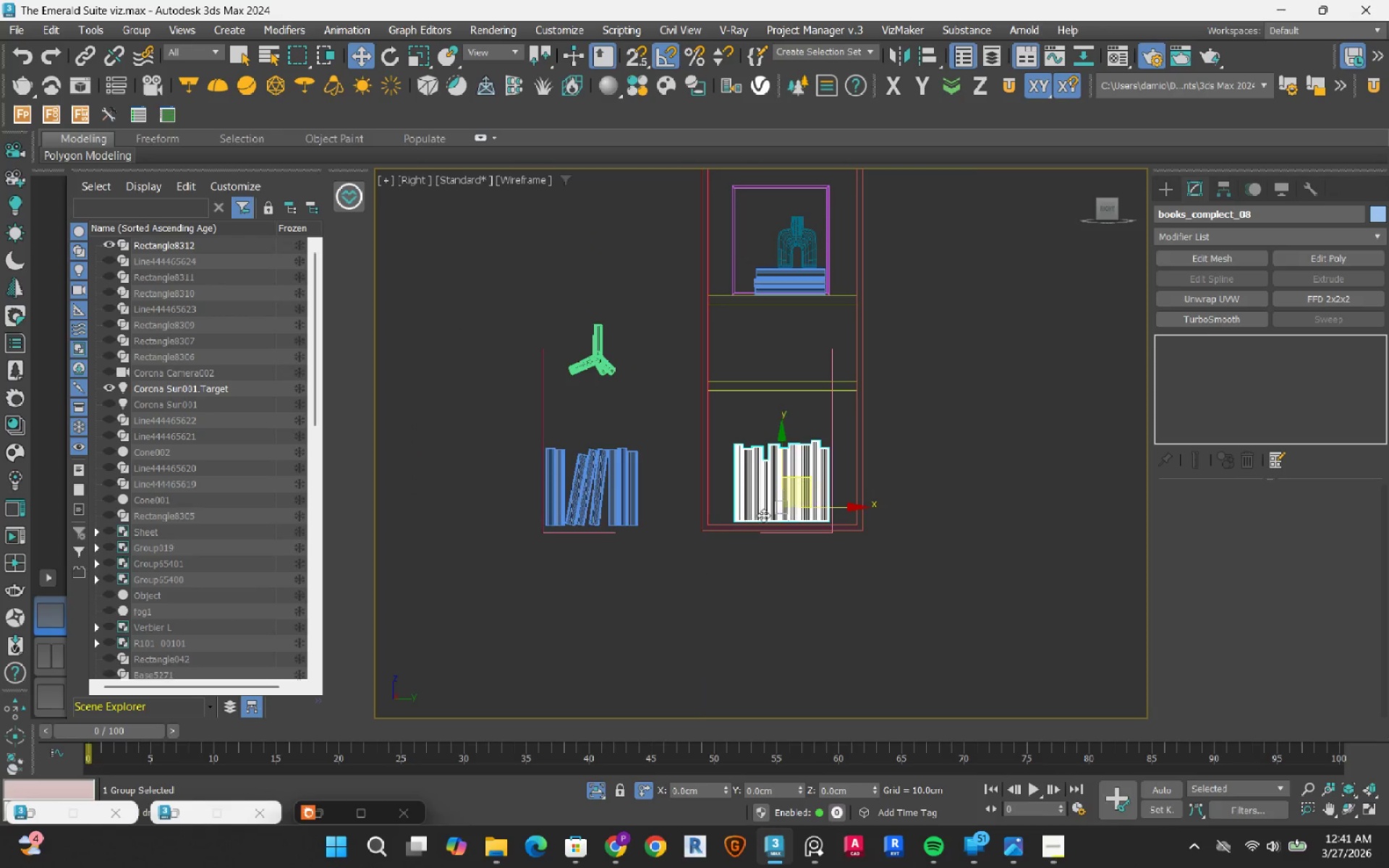 
key(S)
 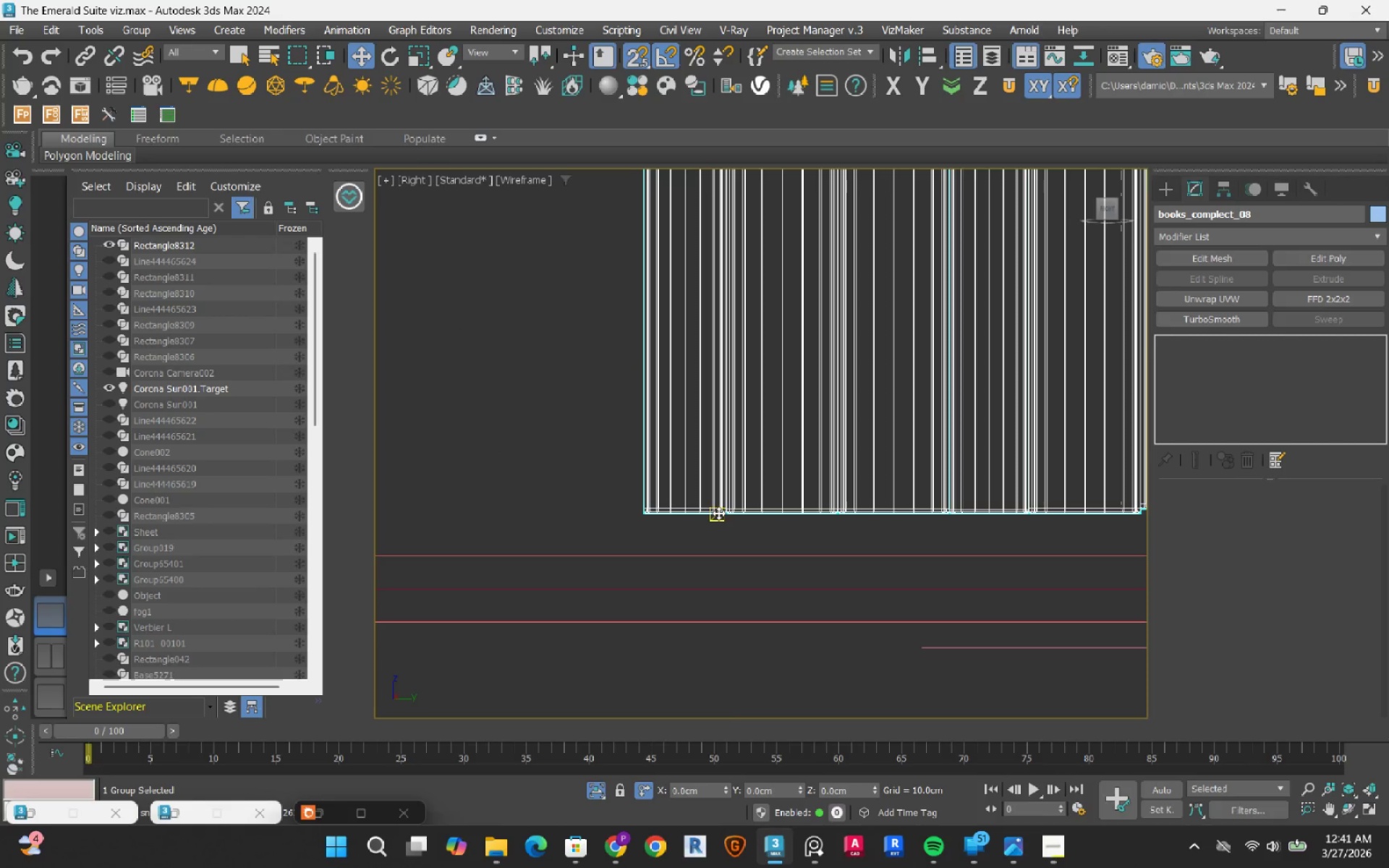 
scroll: coordinate [715, 529], scroll_direction: up, amount: 7.0
 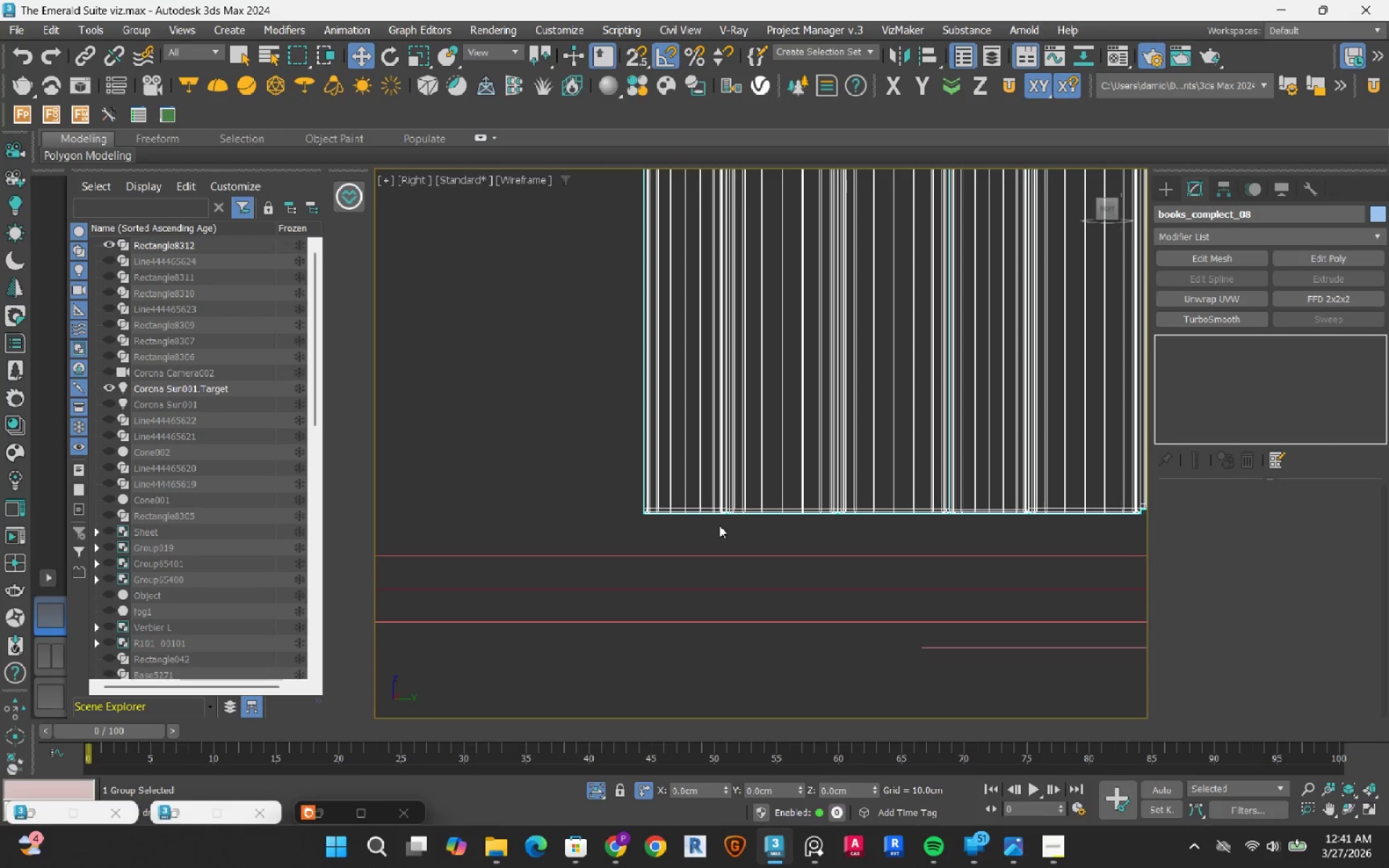 
left_click_drag(start_coordinate=[718, 513], to_coordinate=[715, 540])
 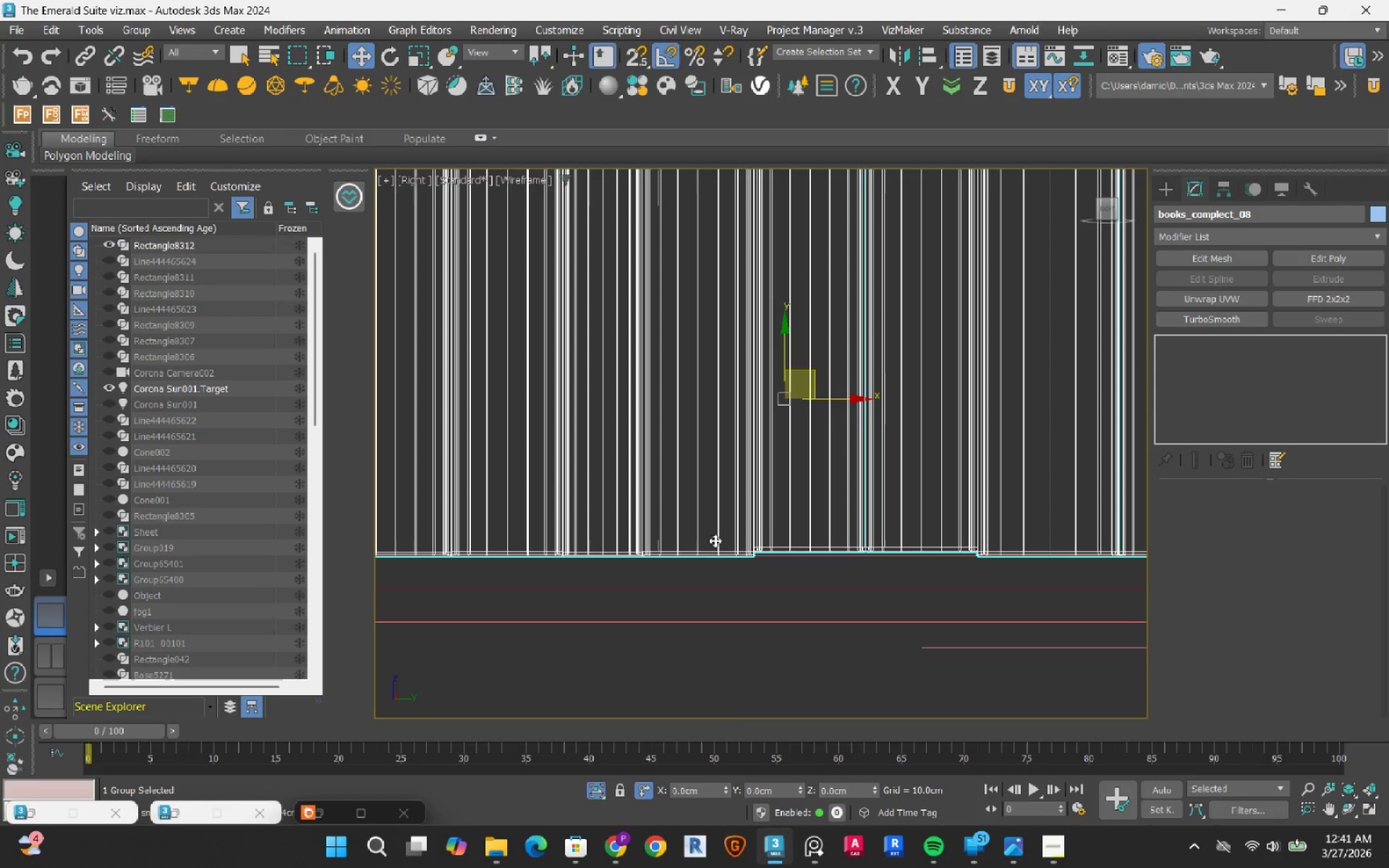 
key(S)
 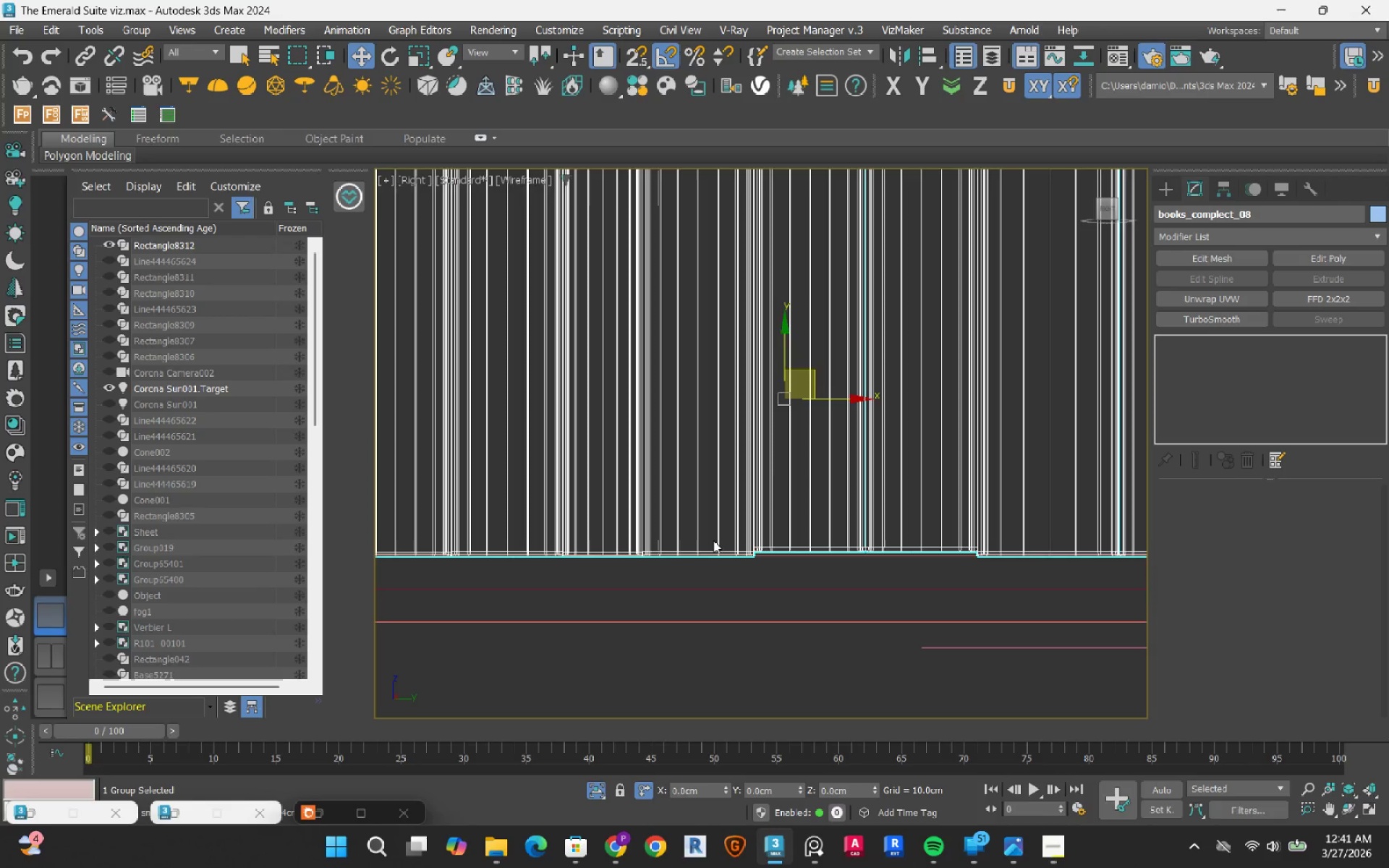 
scroll: coordinate [706, 531], scroll_direction: down, amount: 7.0
 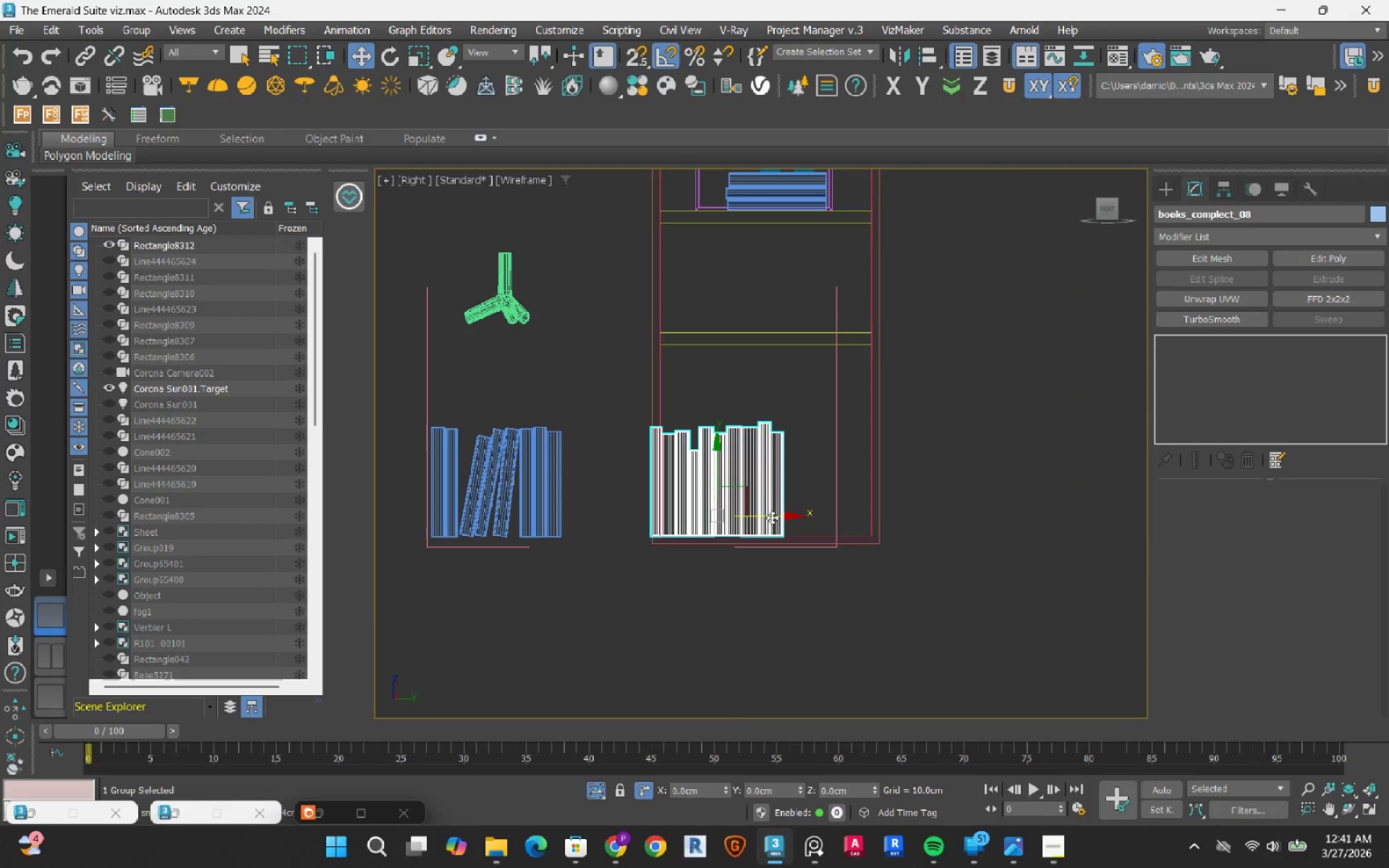 
left_click_drag(start_coordinate=[772, 517], to_coordinate=[819, 532])
 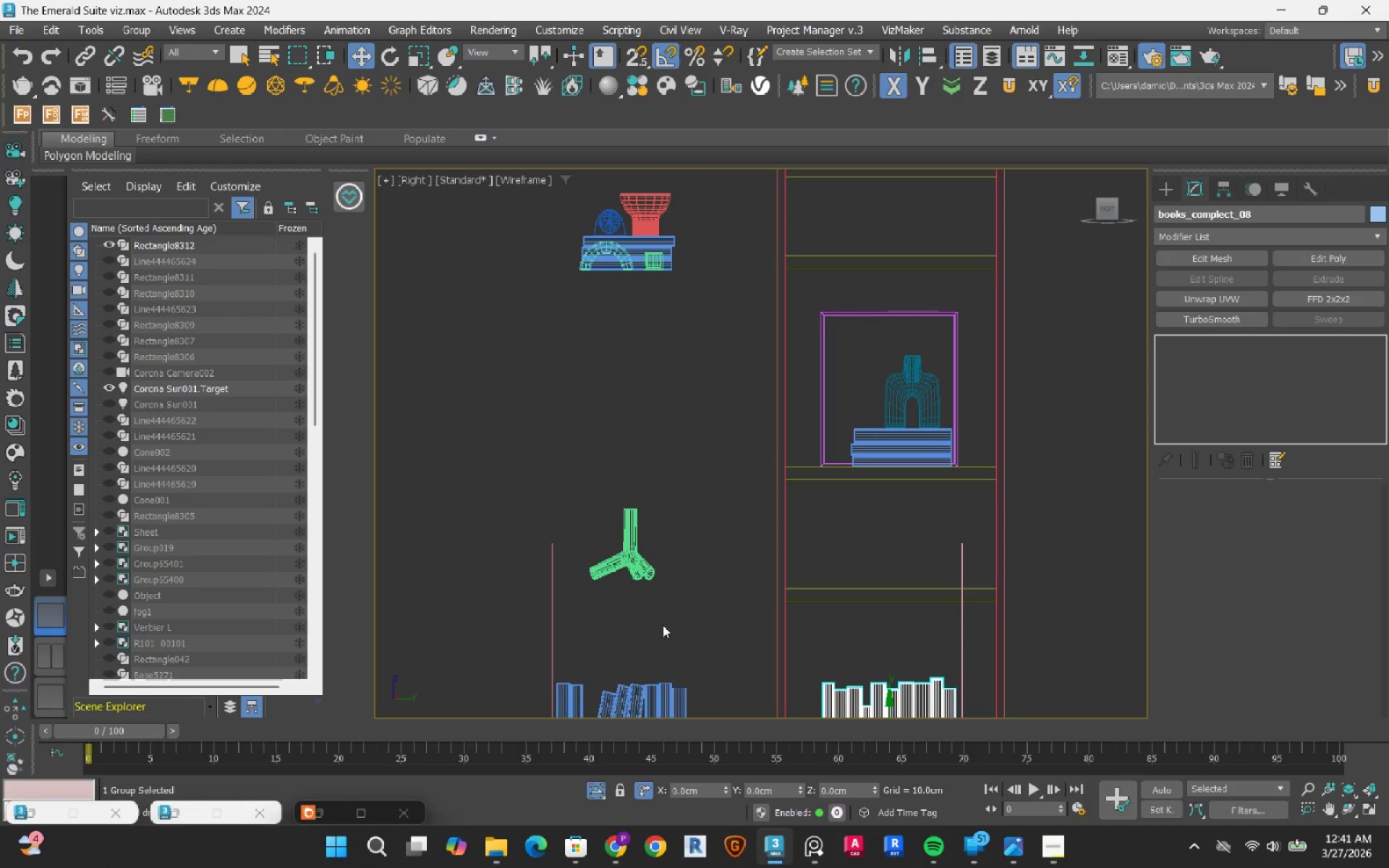 
scroll: coordinate [559, 459], scroll_direction: down, amount: 2.0
 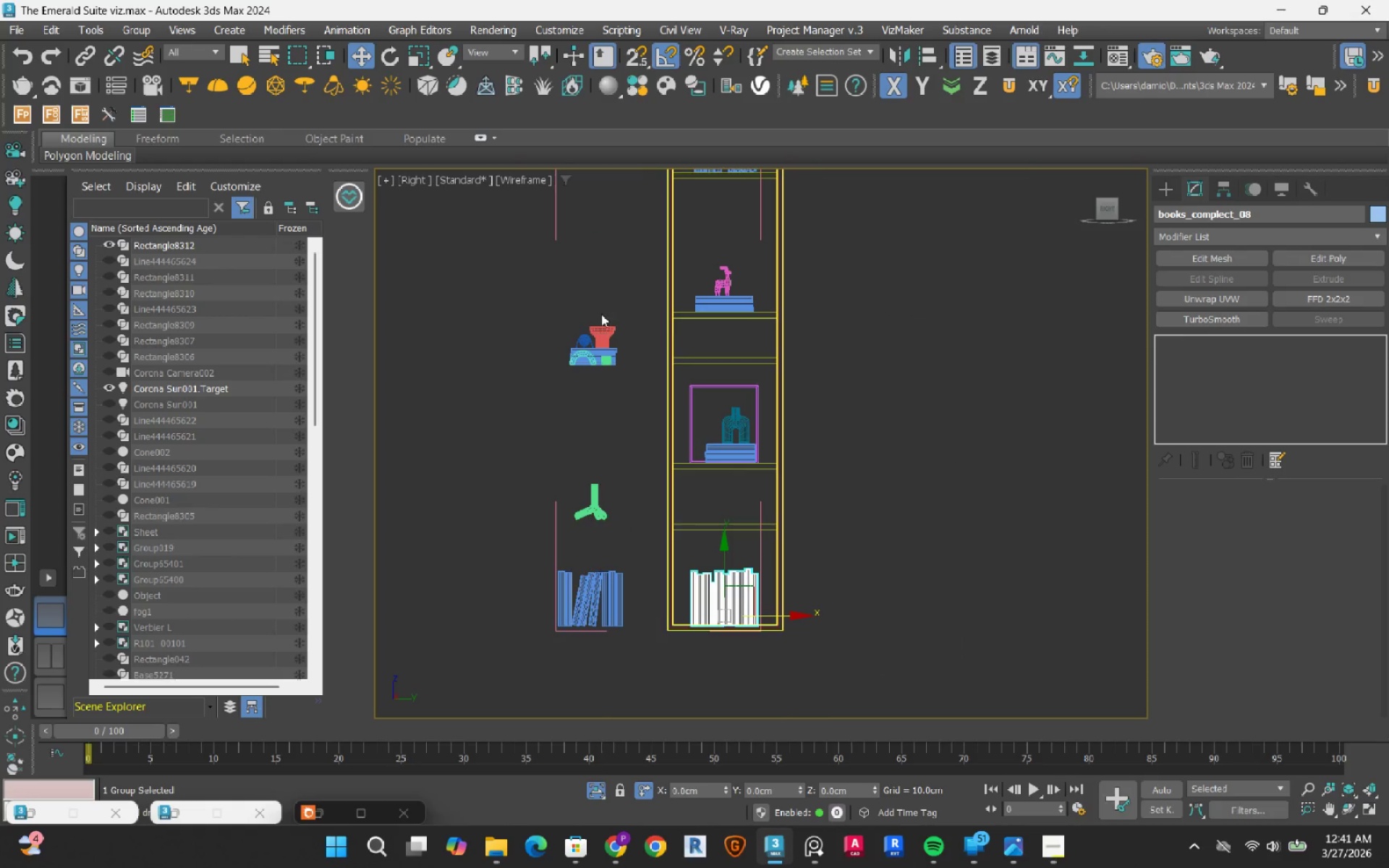 
left_click_drag(start_coordinate=[501, 286], to_coordinate=[676, 486])
 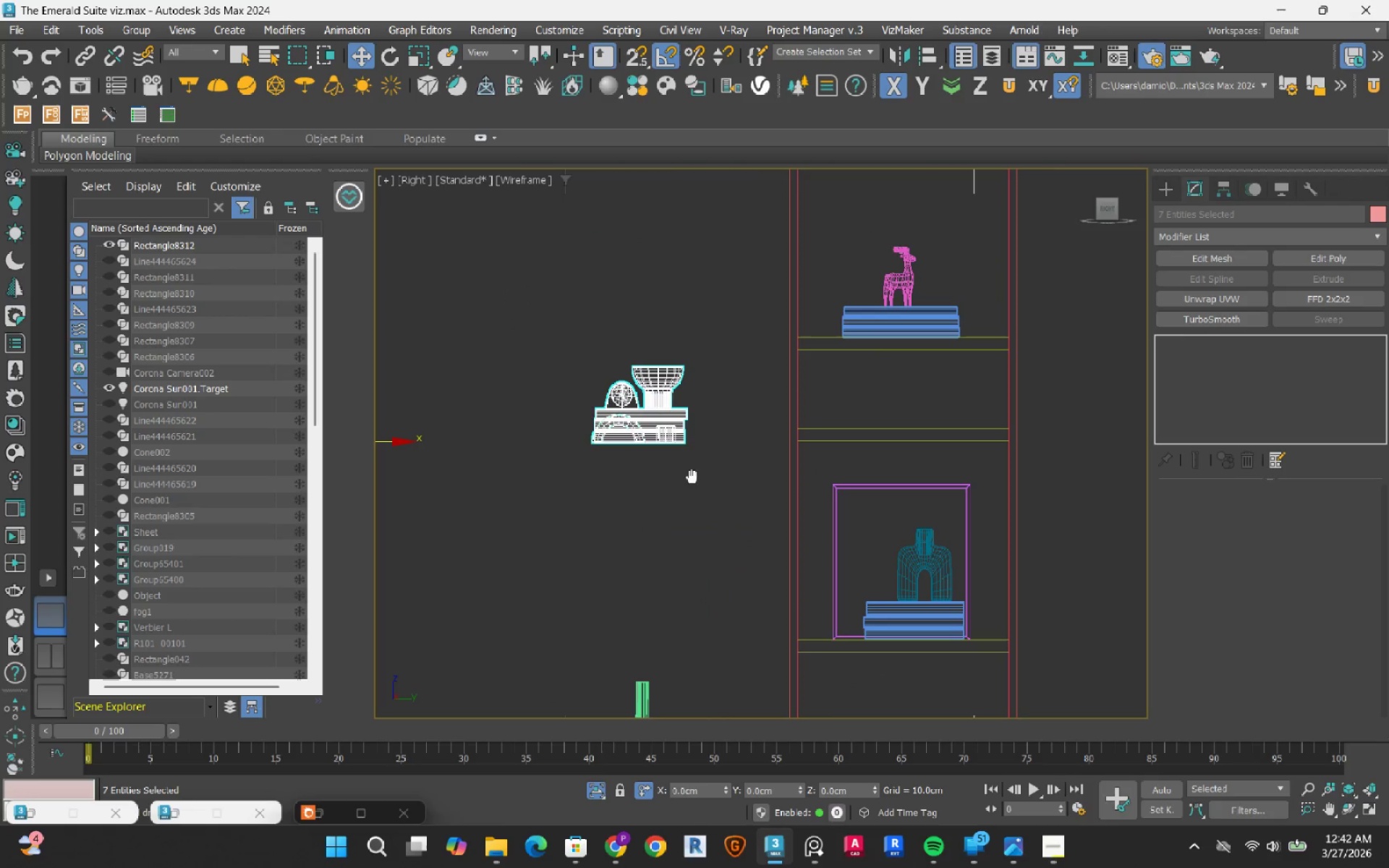 
scroll: coordinate [566, 311], scroll_direction: up, amount: 2.0
 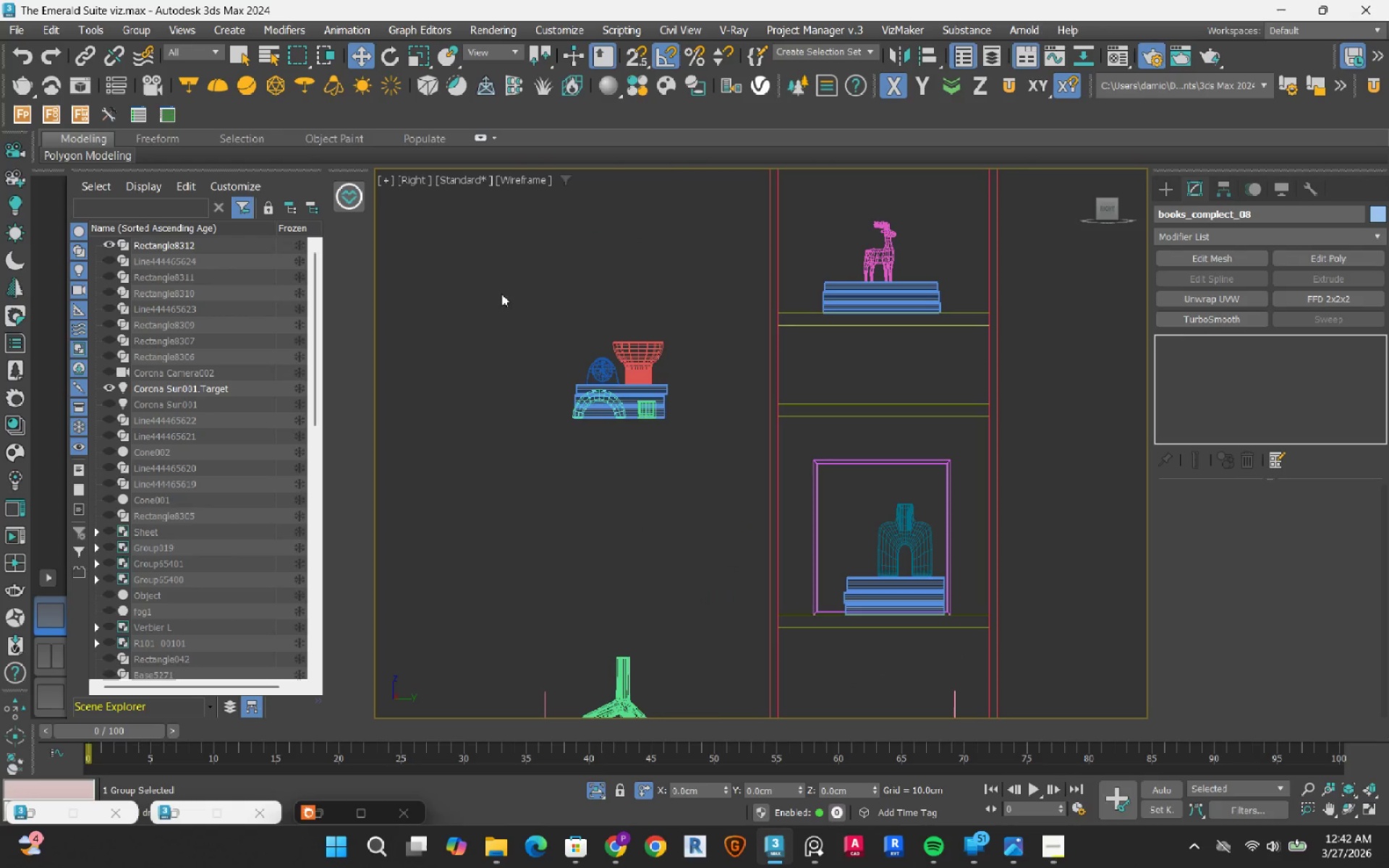 
hold_key(key=AltLeft, duration=0.49)
left_click_drag(start_coordinate=[658, 557], to_coordinate=[592, 644])
 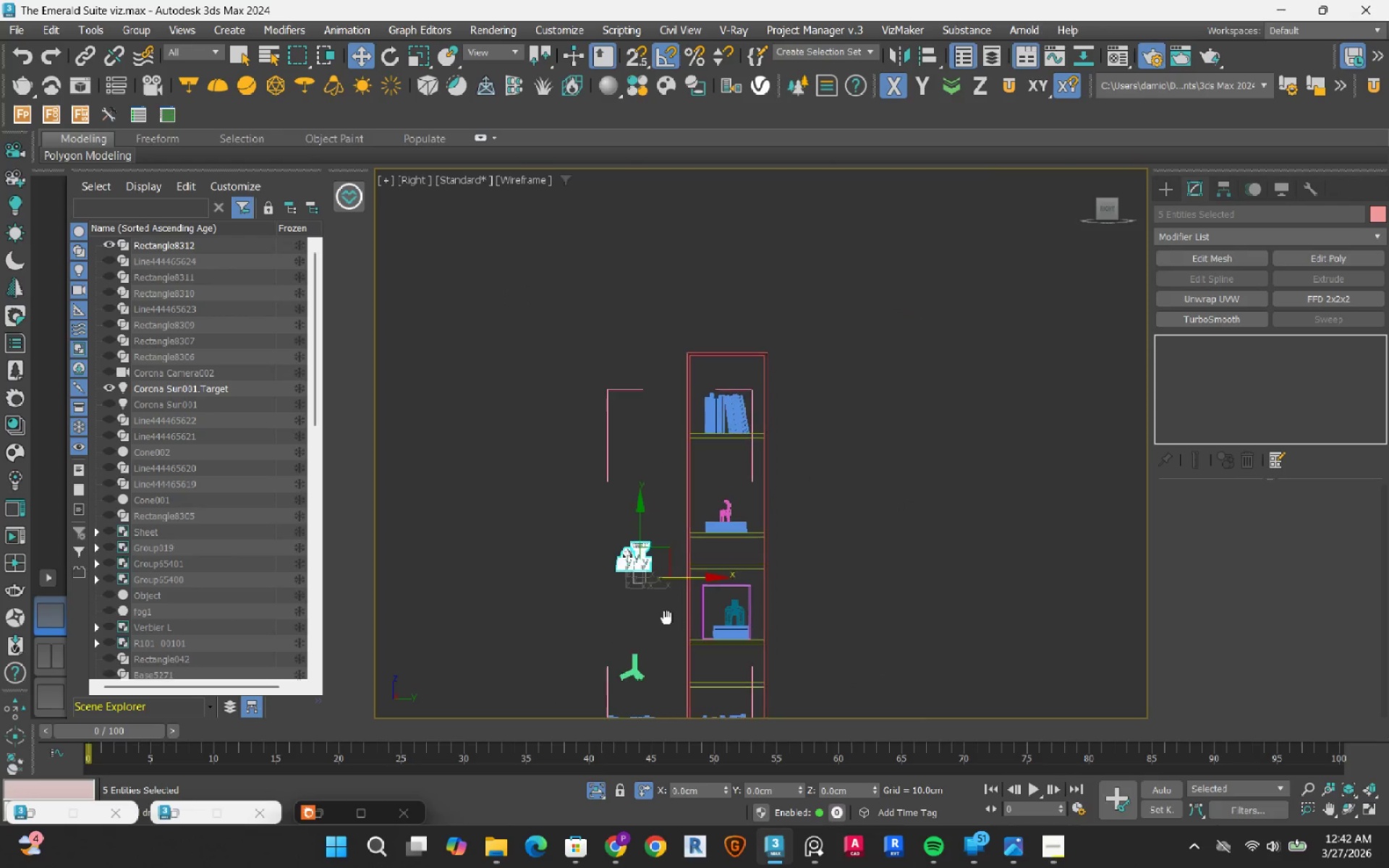 
scroll: coordinate [666, 468], scroll_direction: down, amount: 3.0
 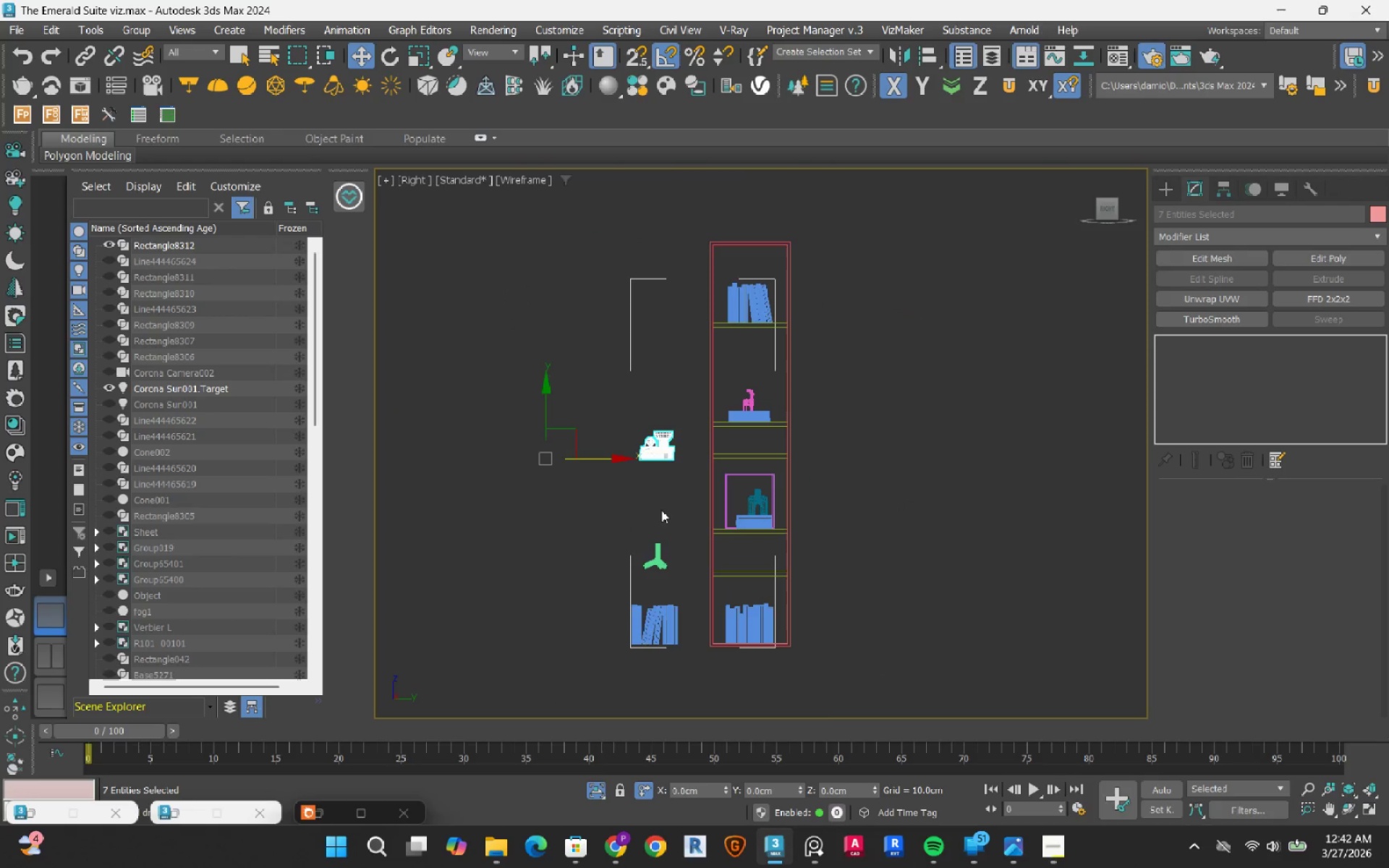 
scroll: coordinate [650, 563], scroll_direction: up, amount: 2.0
 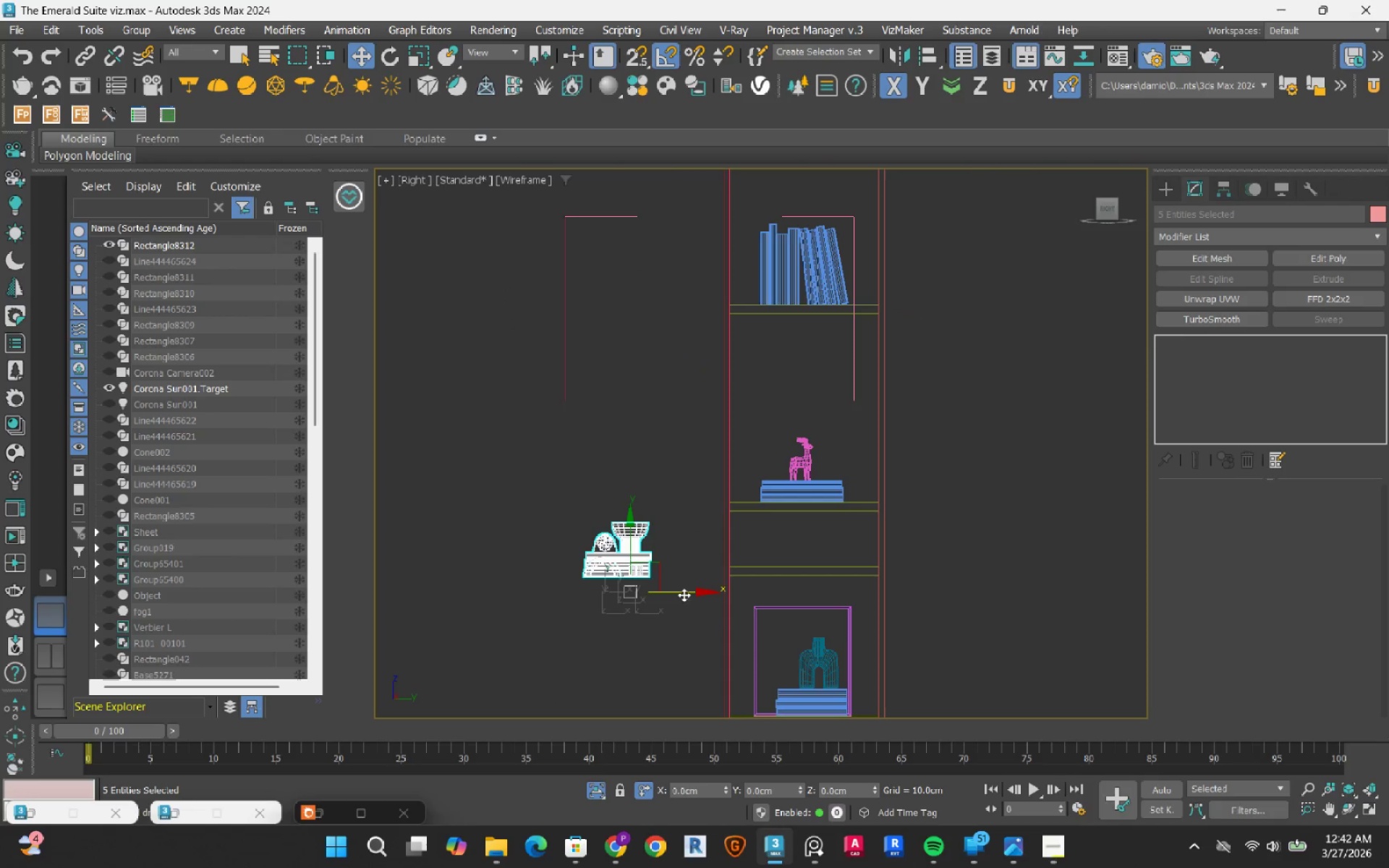 
left_click_drag(start_coordinate=[682, 591], to_coordinate=[863, 595])
 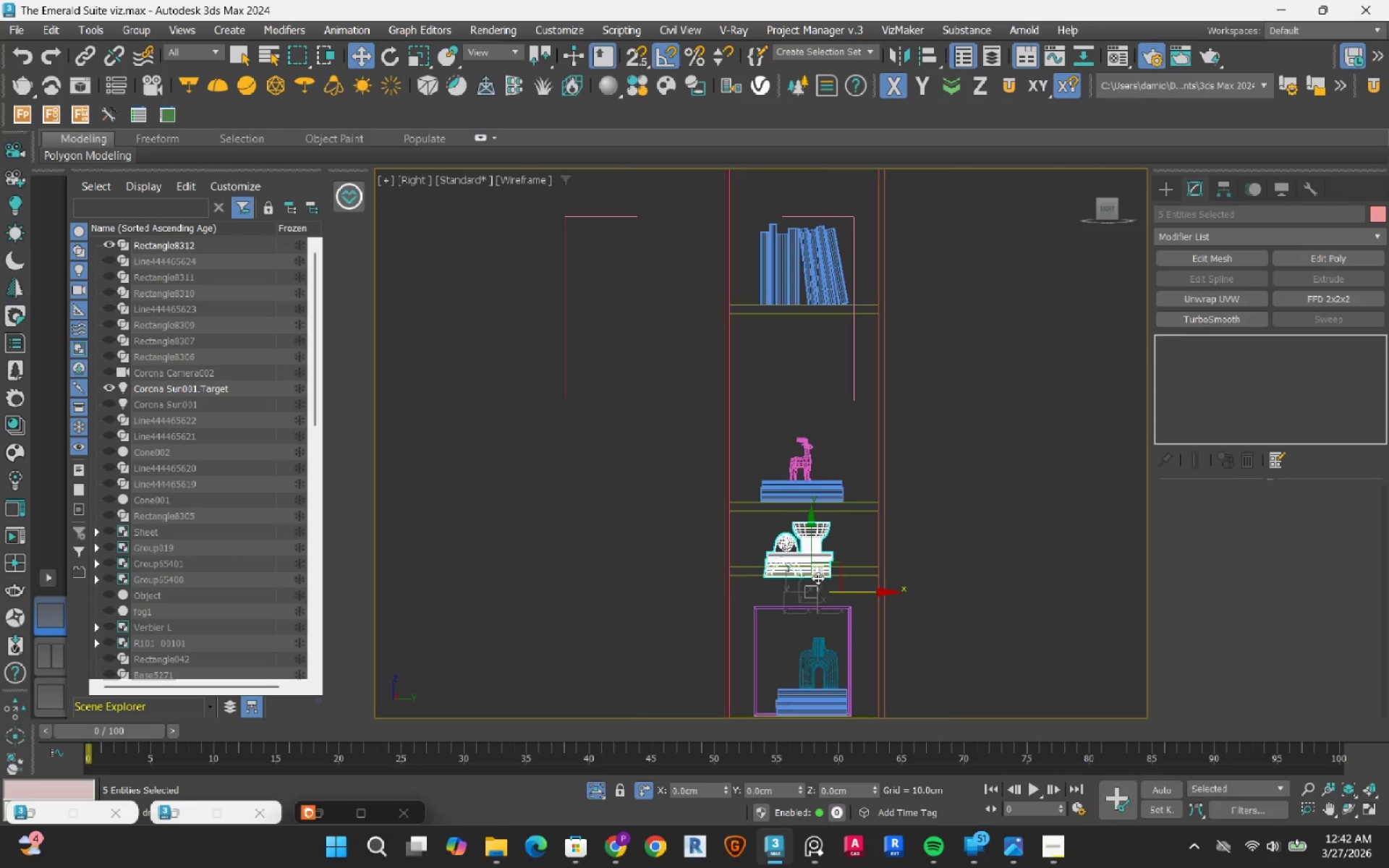 
scroll: coordinate [817, 578], scroll_direction: up, amount: 2.0
 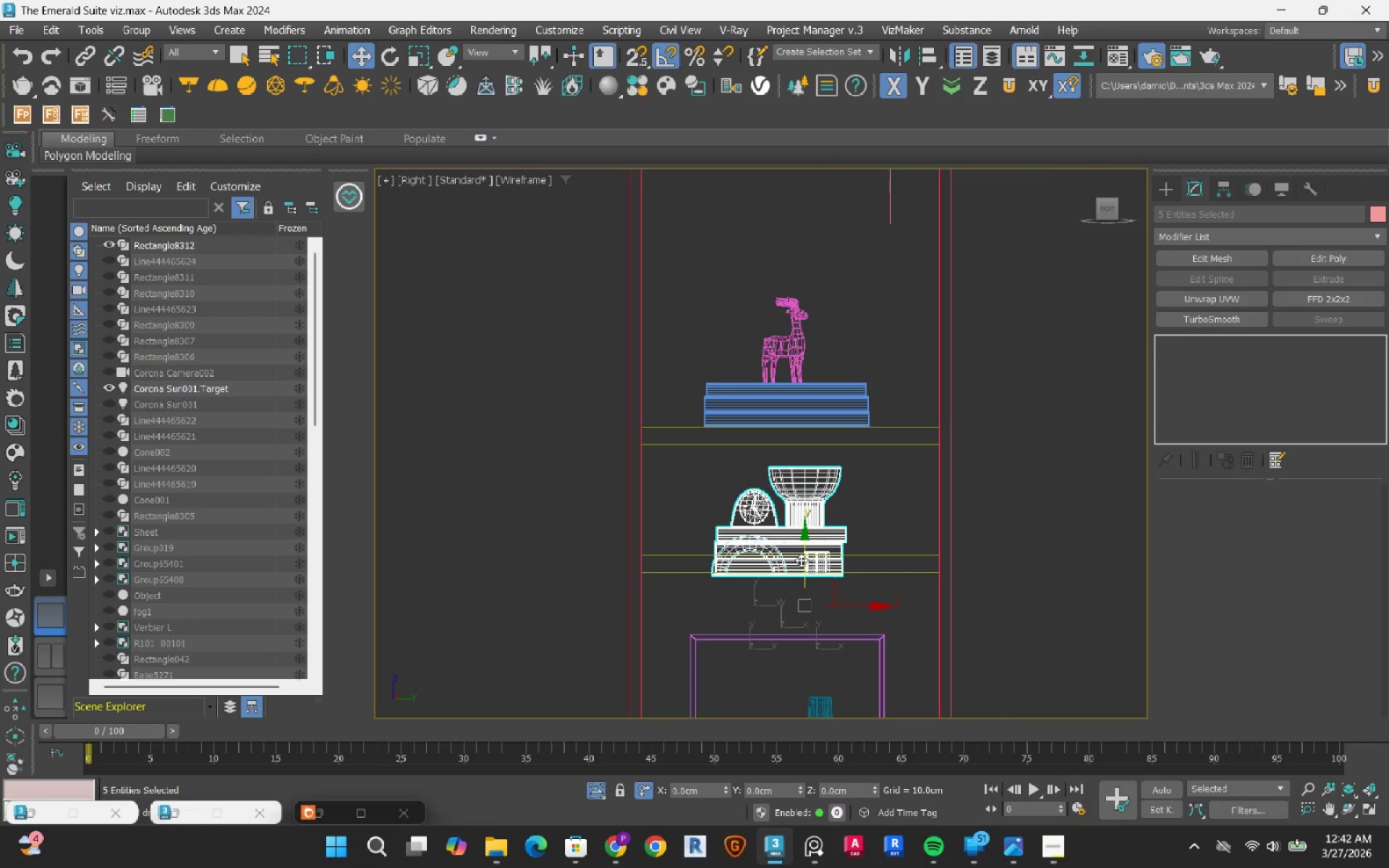 
left_click_drag(start_coordinate=[801, 560], to_coordinate=[804, 537])
 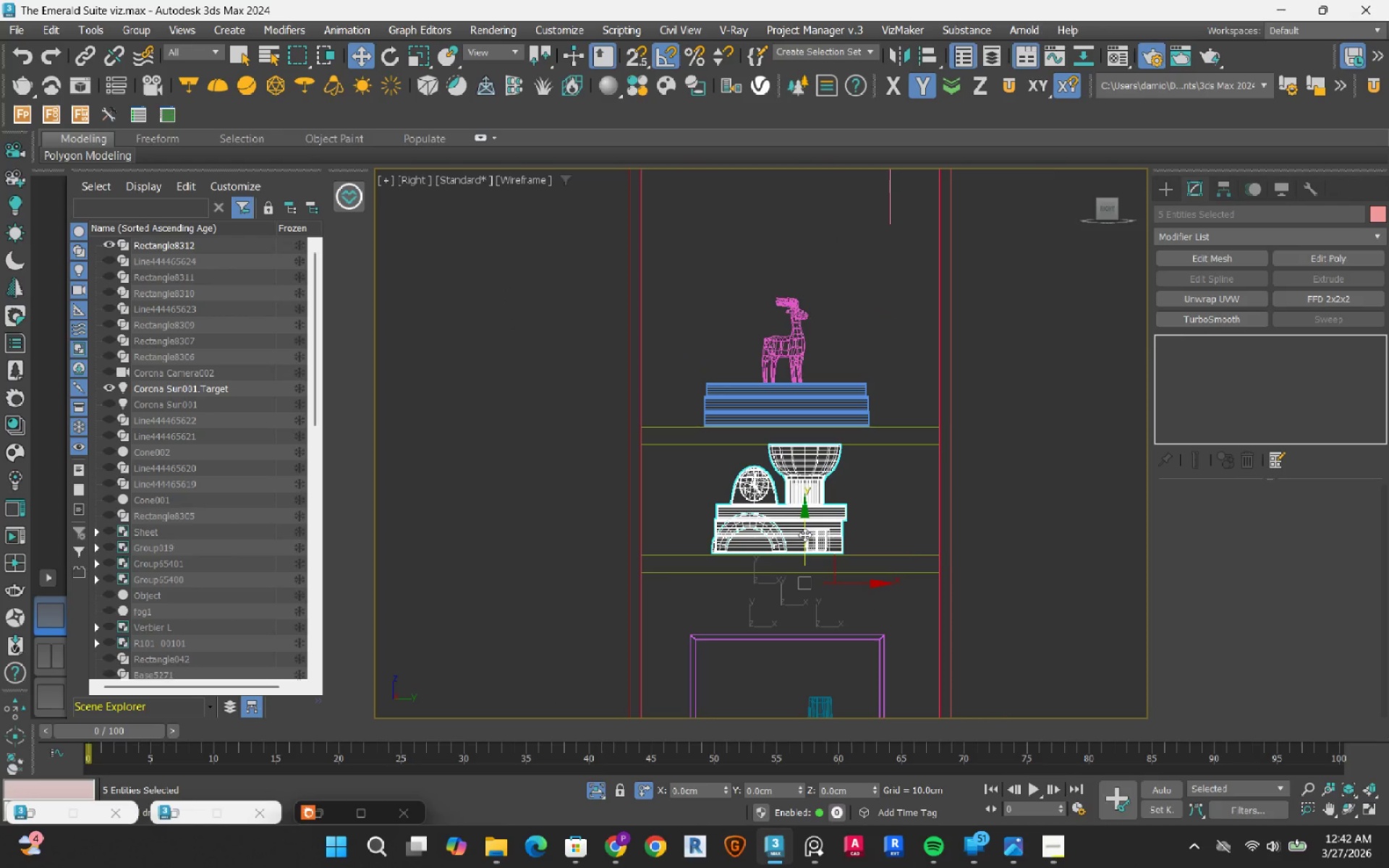 
scroll: coordinate [804, 565], scroll_direction: up, amount: 4.0
 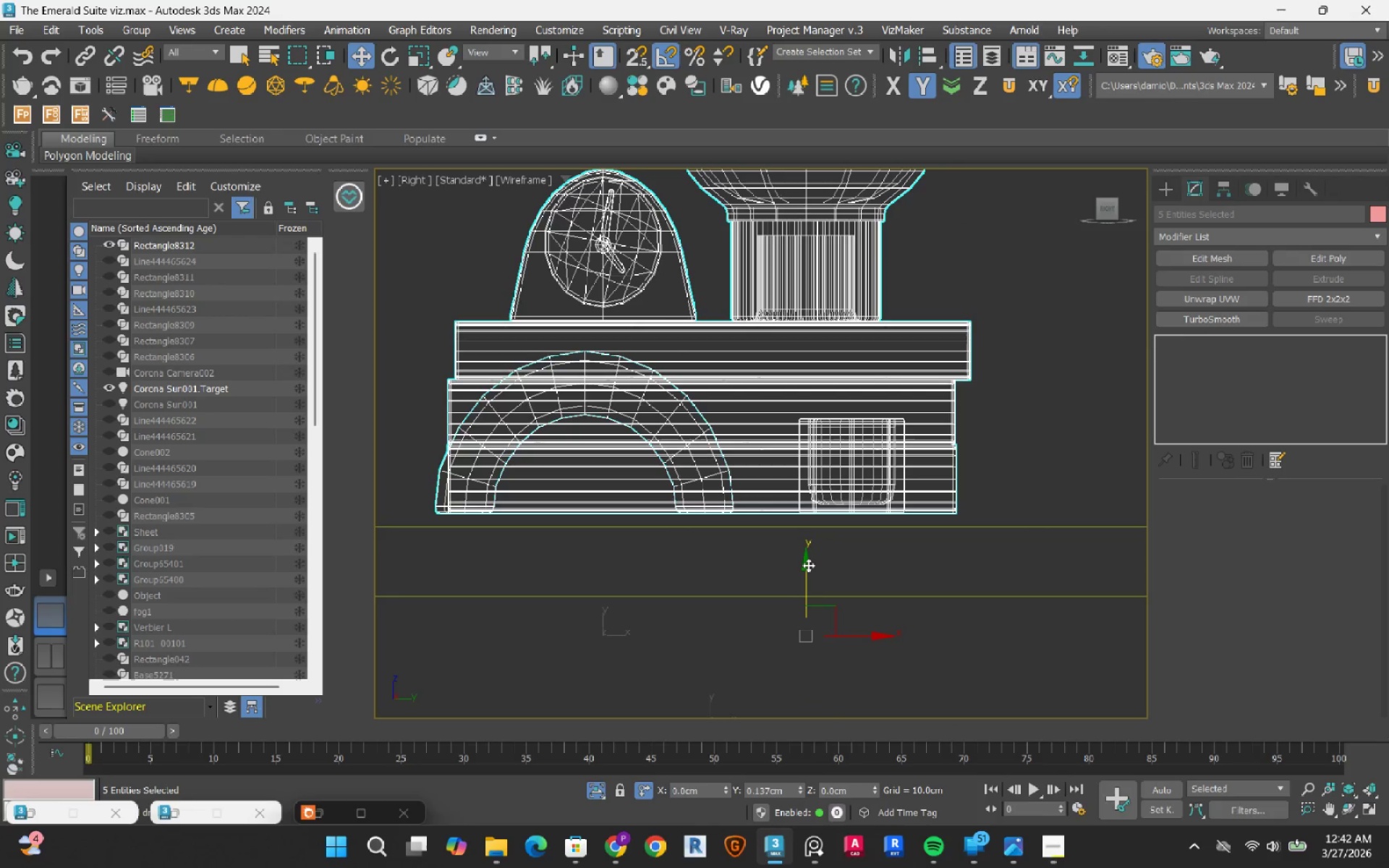 
key(S)
 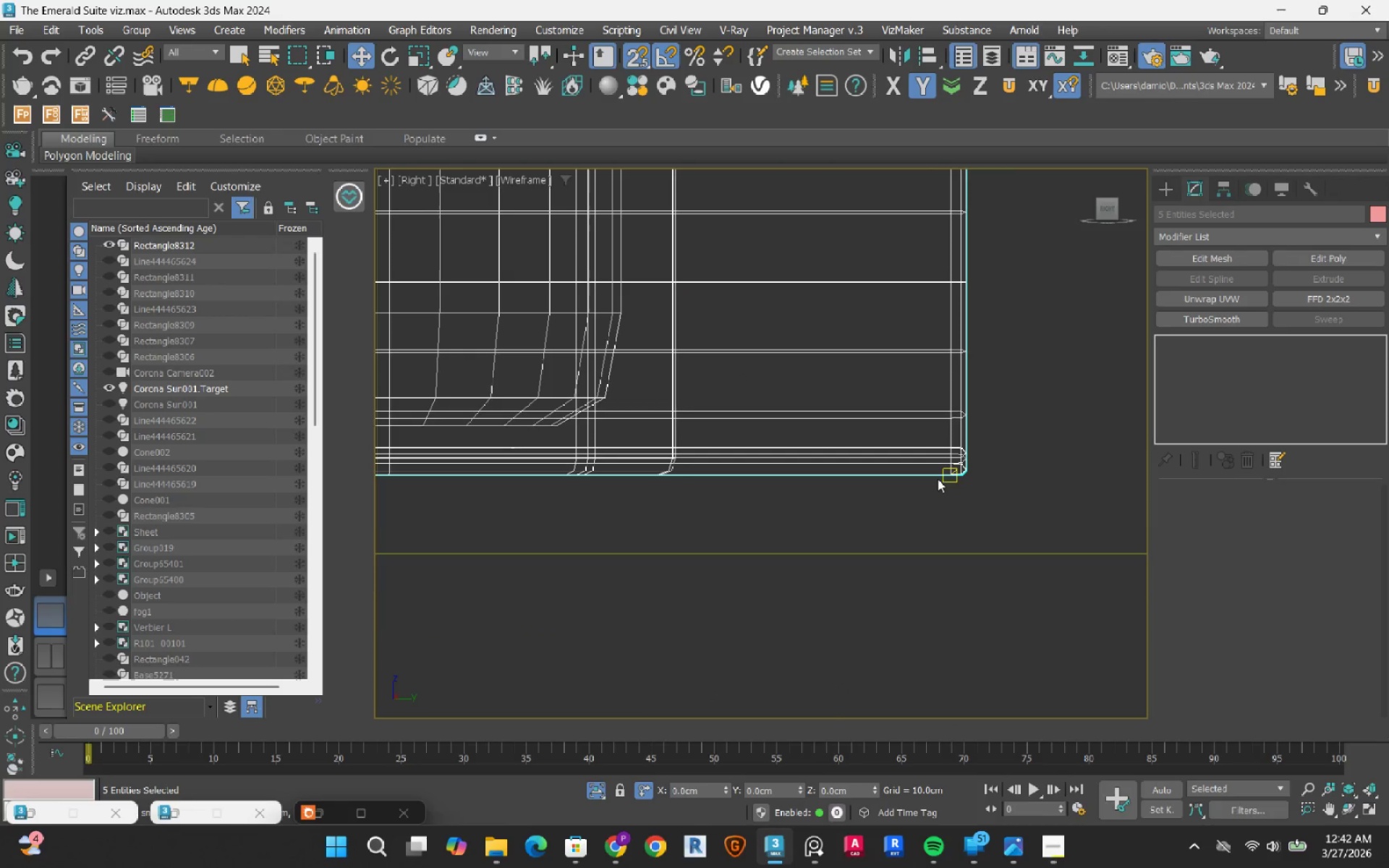 
scroll: coordinate [951, 543], scroll_direction: up, amount: 6.0
 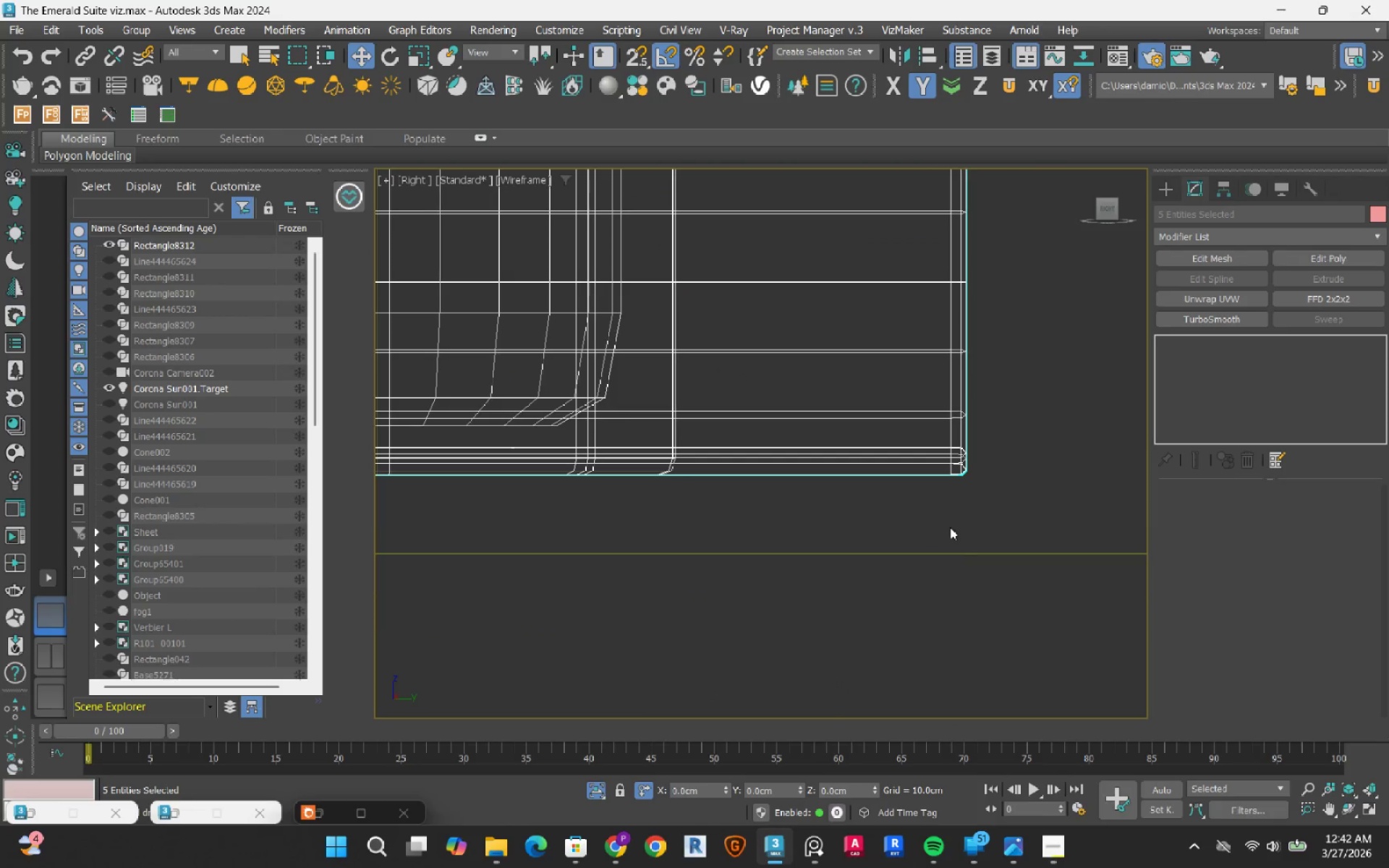 
left_click_drag(start_coordinate=[938, 477], to_coordinate=[929, 540])
 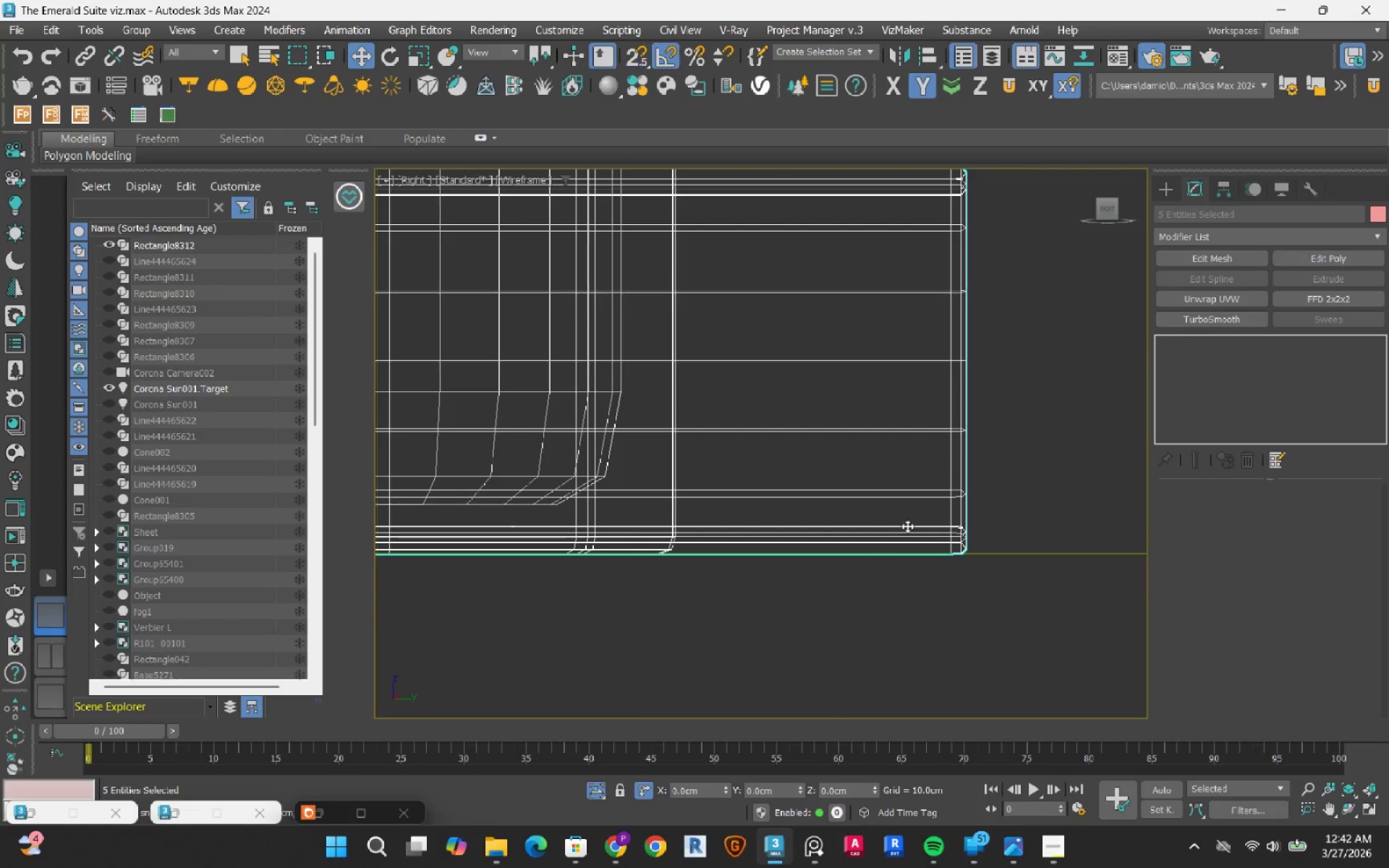 
key(S)
 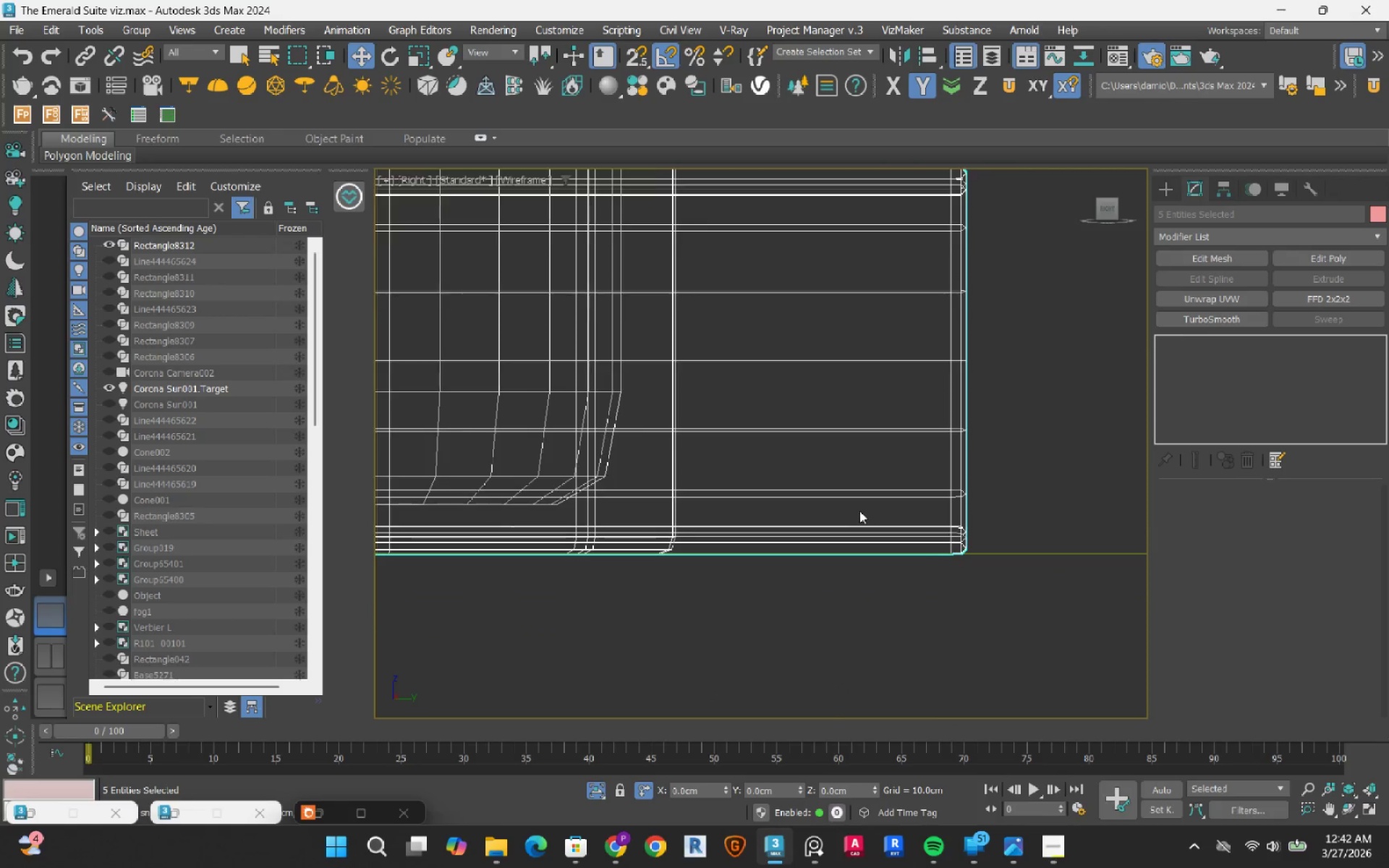 
scroll: coordinate [851, 512], scroll_direction: down, amount: 9.0
 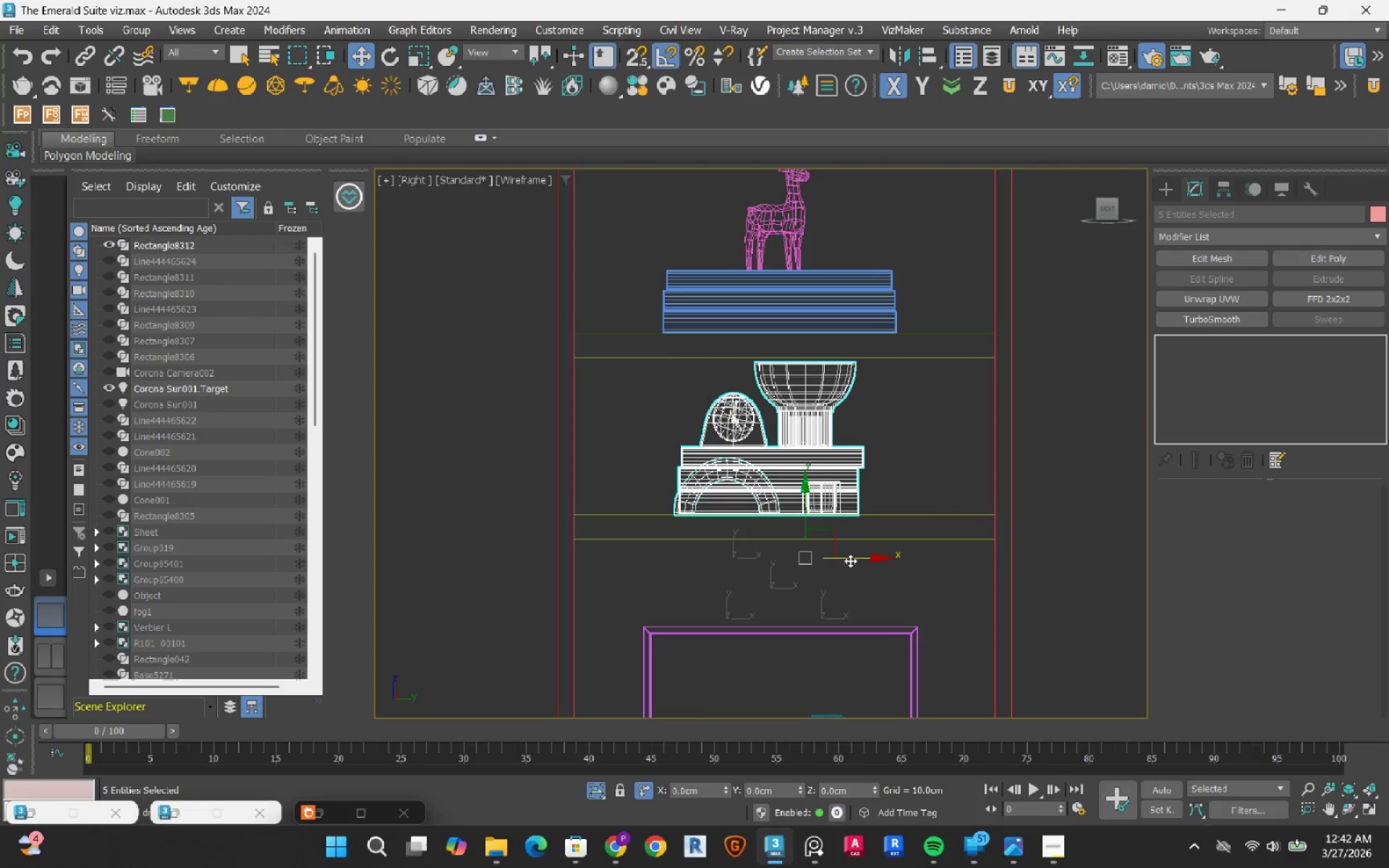 
left_click([952, 415])
 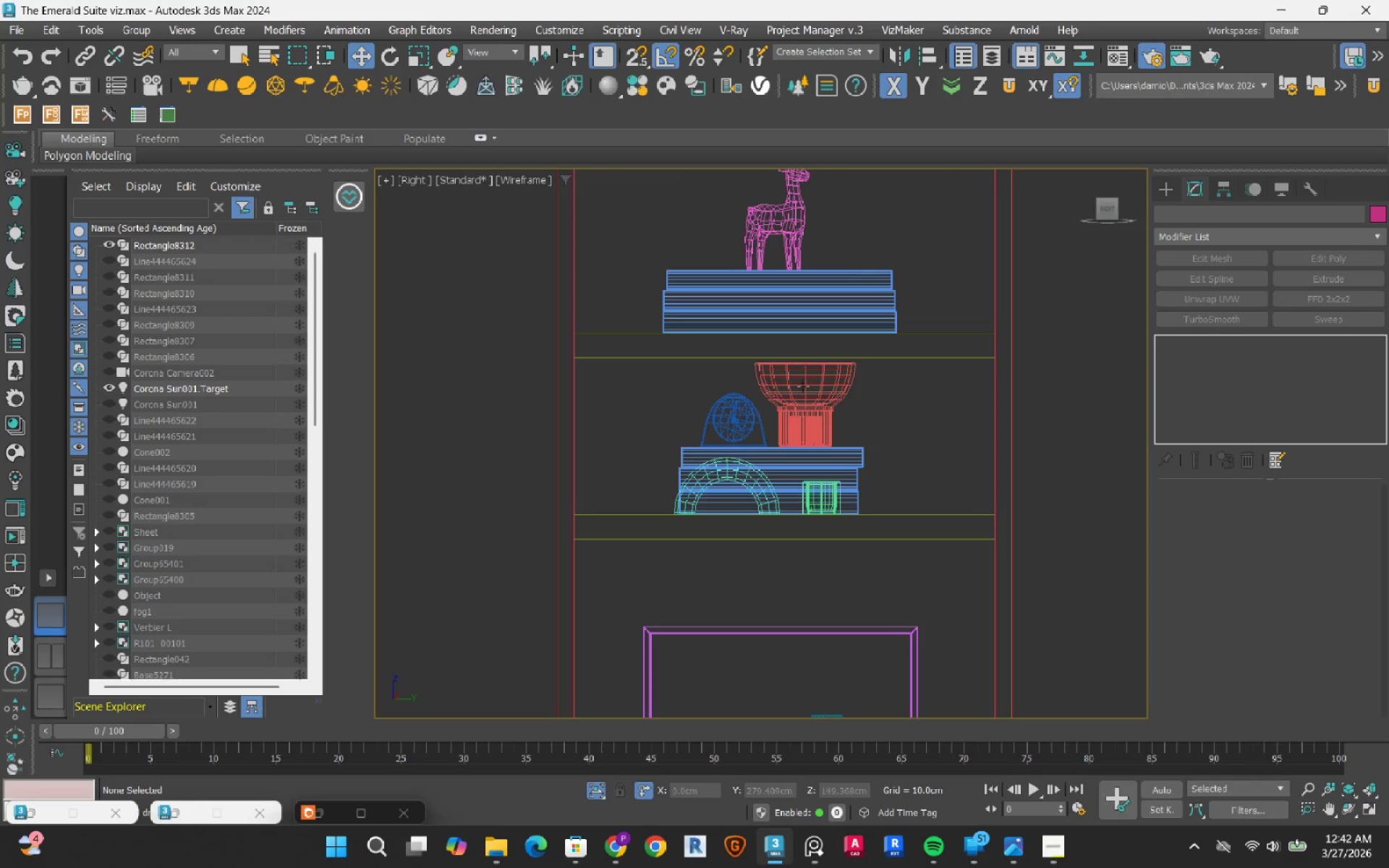 
left_click([803, 388])
 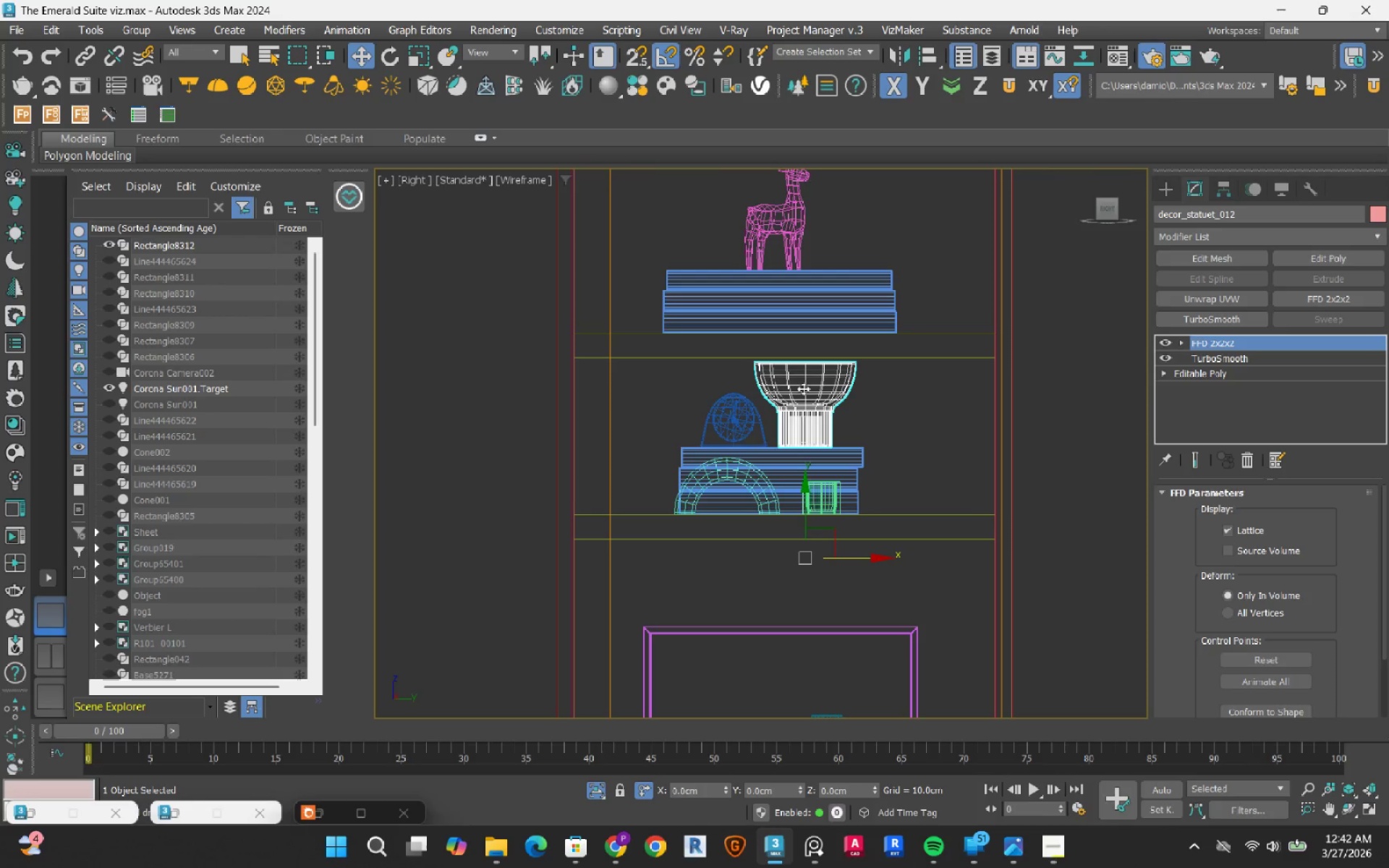 
key(Delete)
 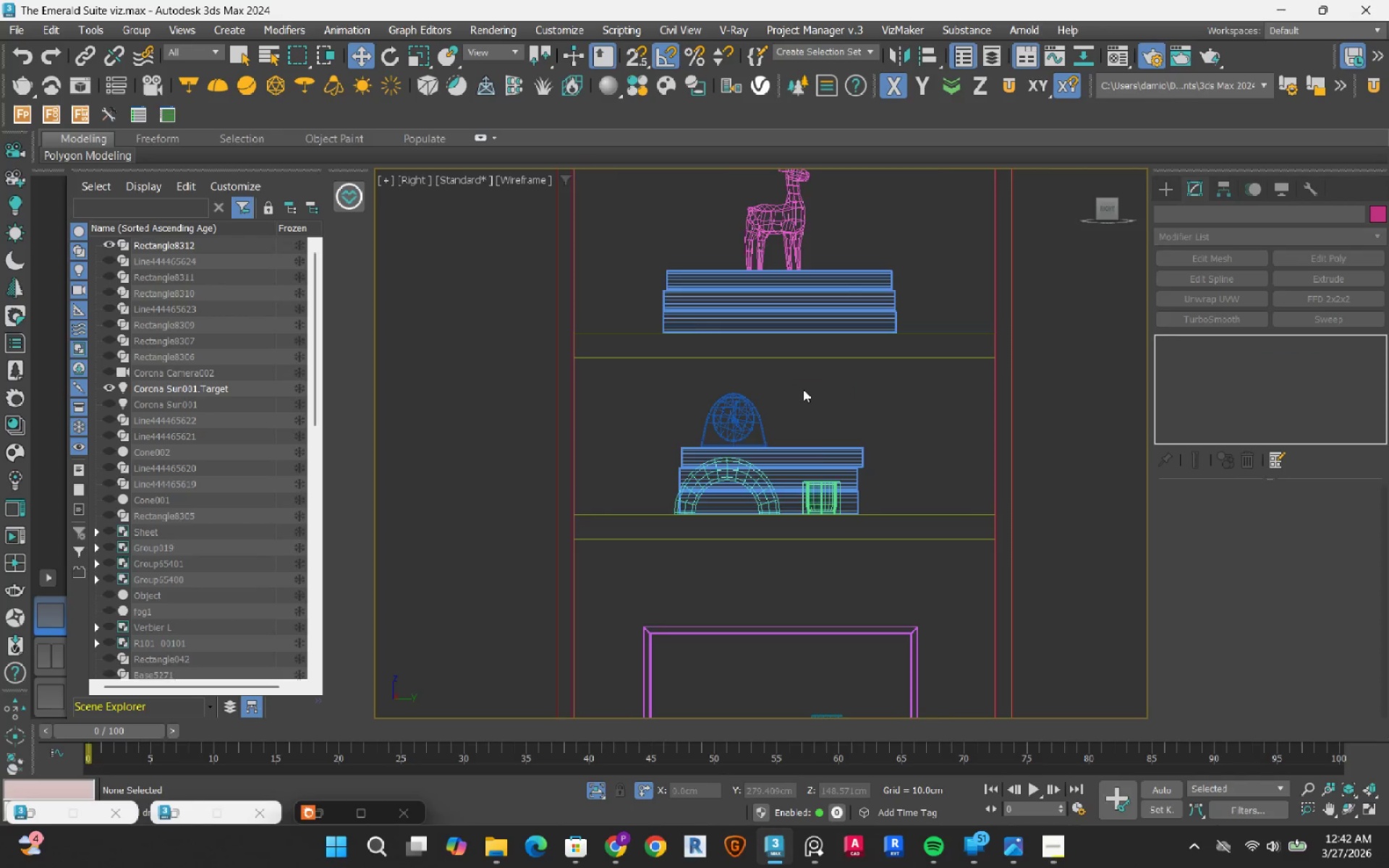 
scroll: coordinate [803, 393], scroll_direction: down, amount: 6.0
 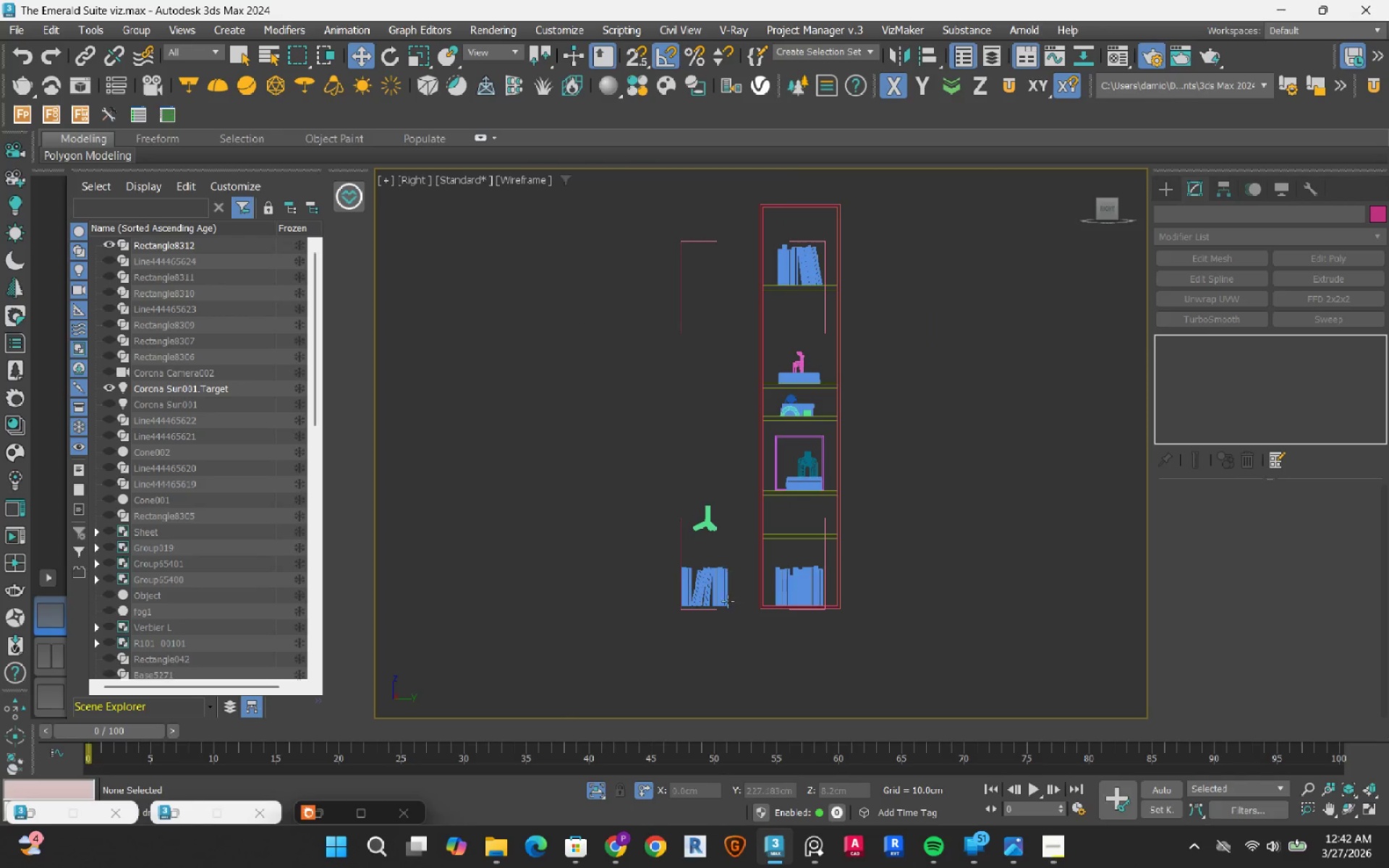 
scroll: coordinate [727, 605], scroll_direction: up, amount: 2.0
 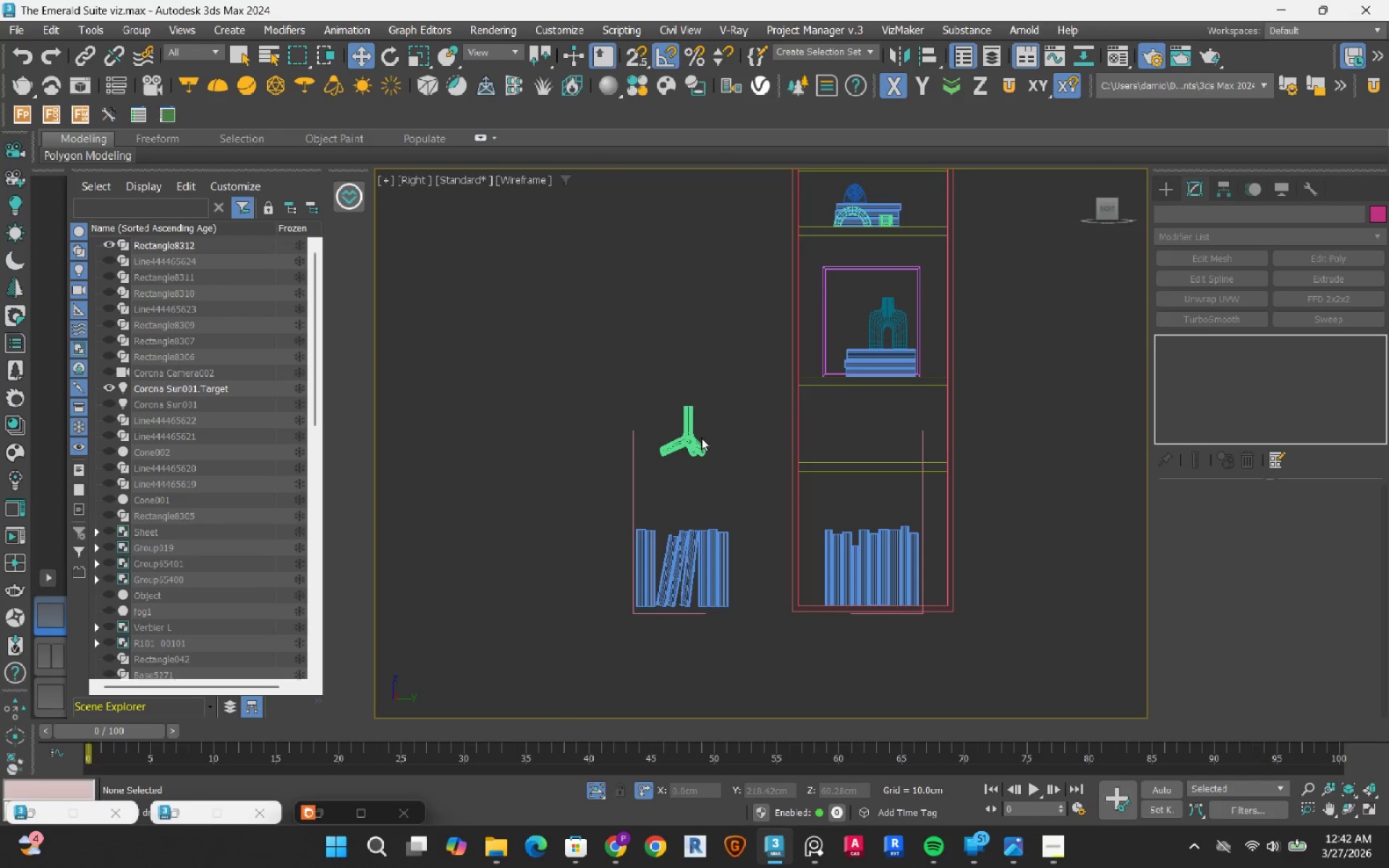 
left_click([683, 446])
 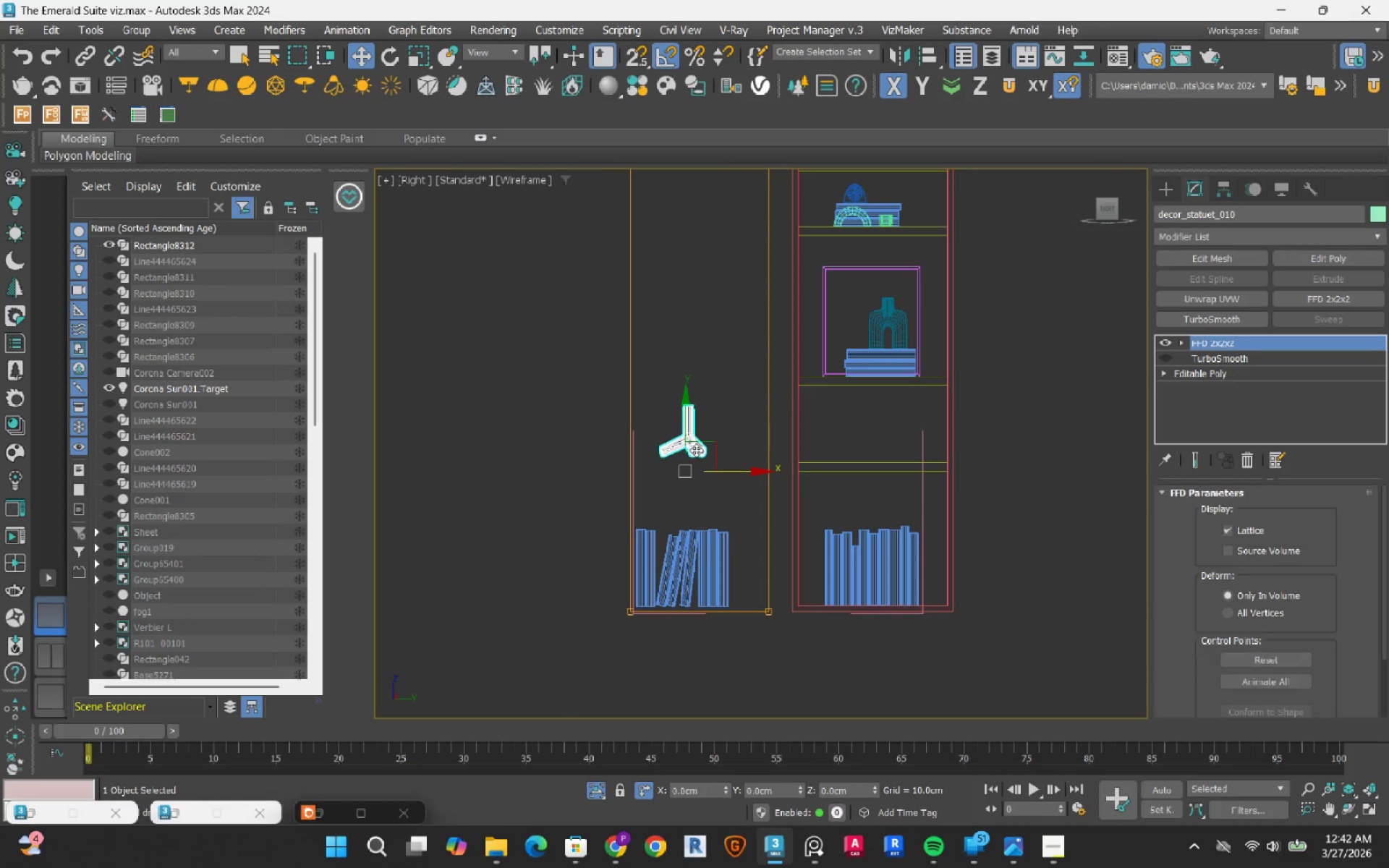 
scroll: coordinate [696, 450], scroll_direction: up, amount: 2.0
 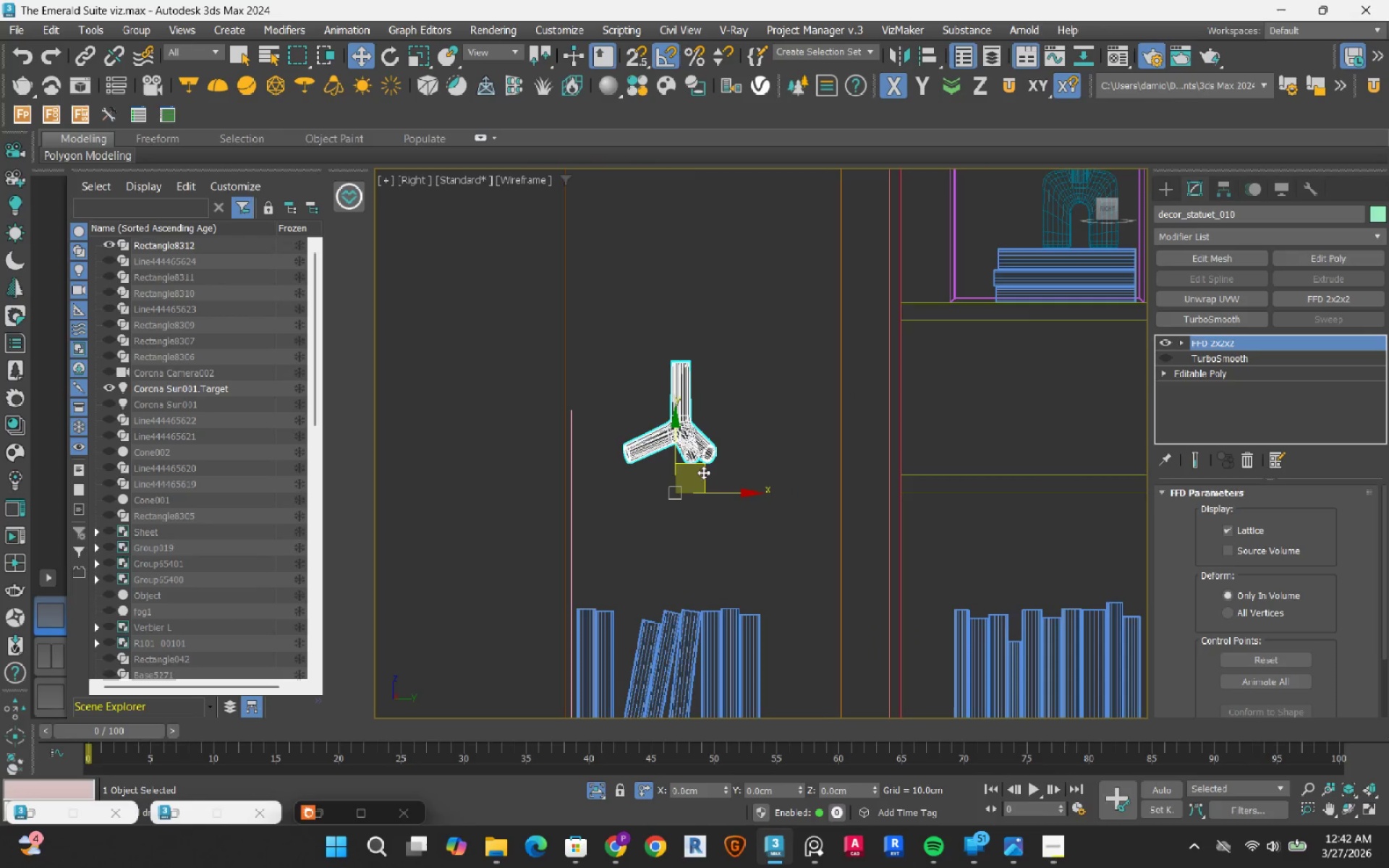 
left_click_drag(start_coordinate=[703, 472], to_coordinate=[1104, 464])
 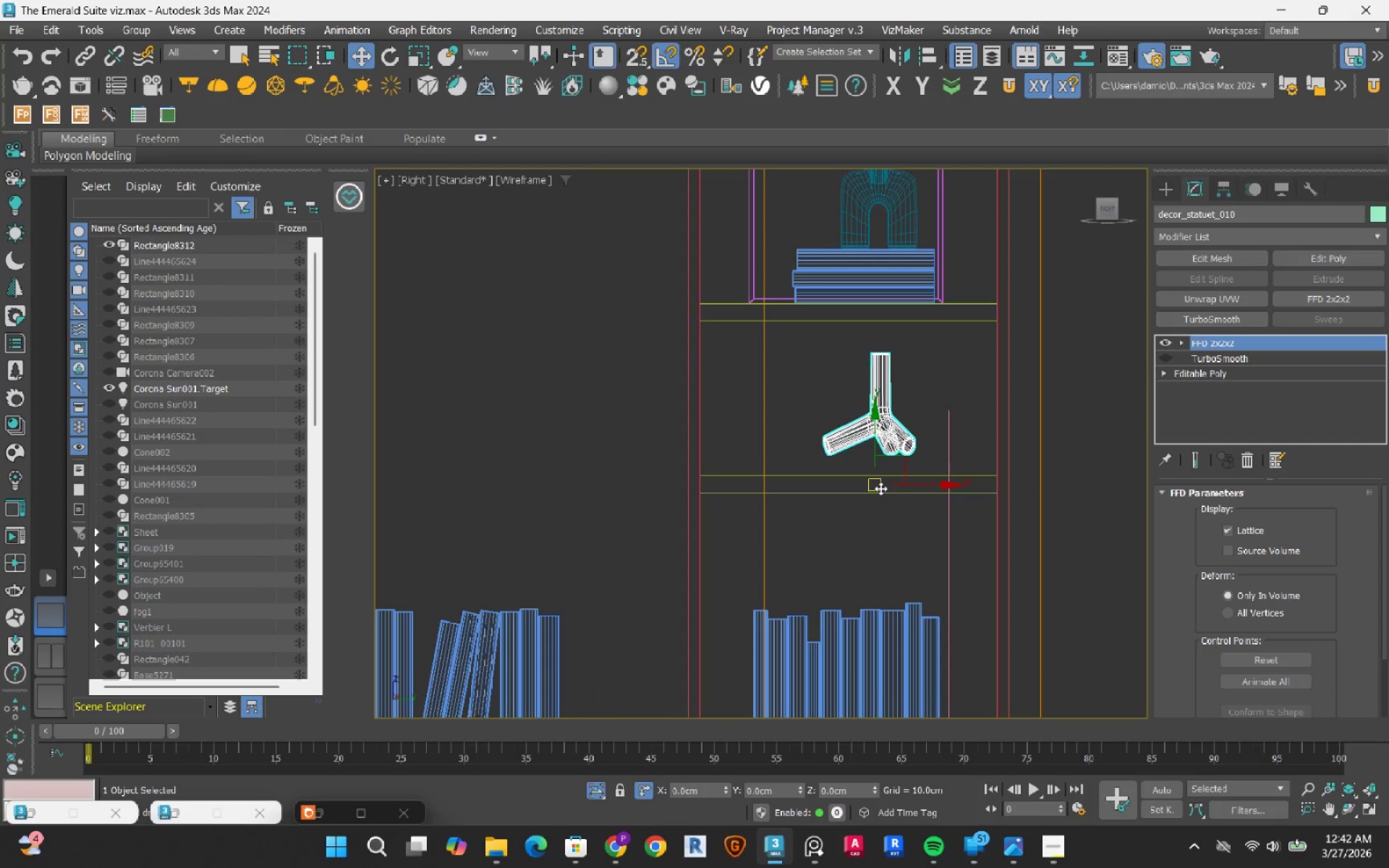 
scroll: coordinate [881, 486], scroll_direction: up, amount: 1.0
 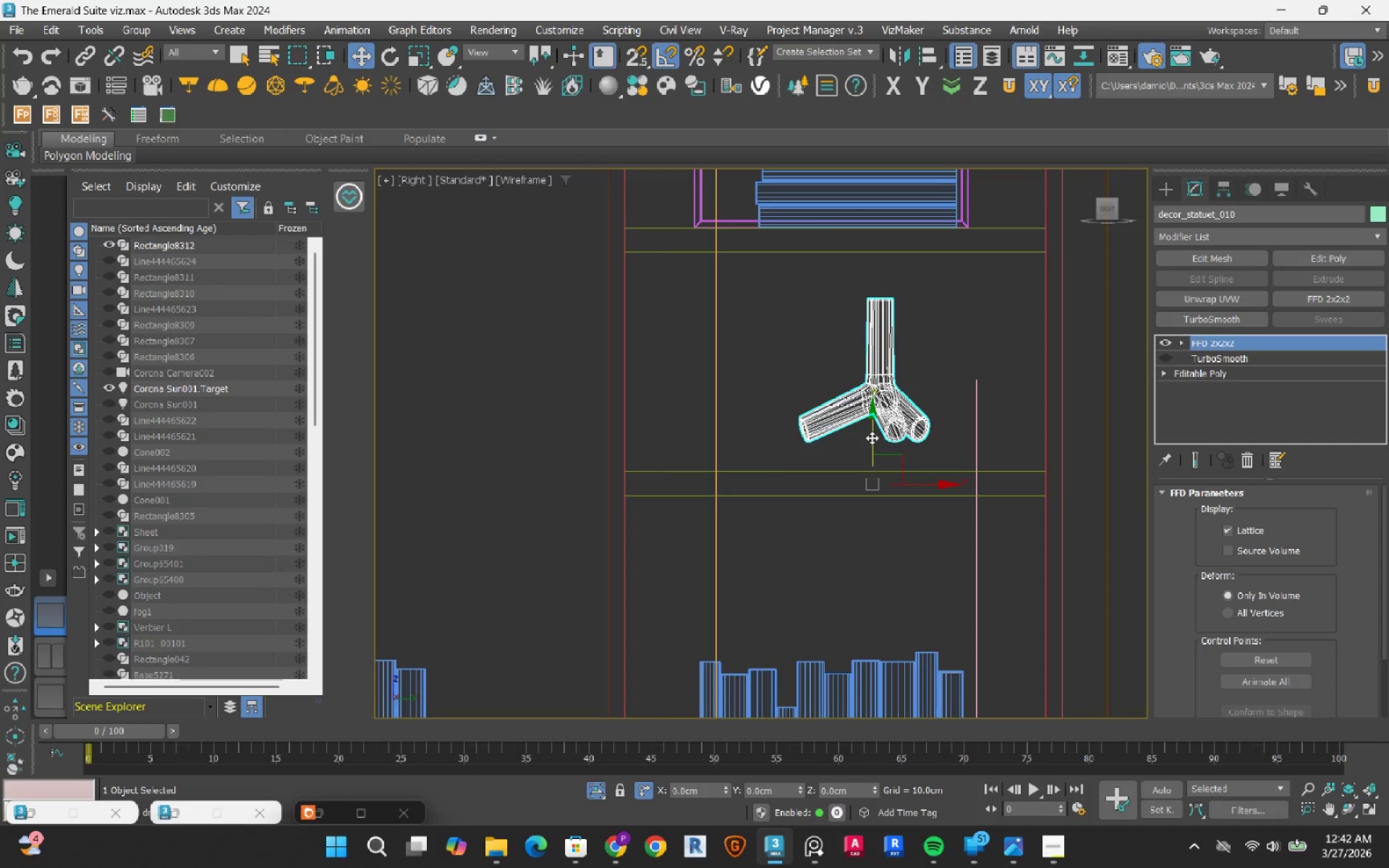 
left_click_drag(start_coordinate=[872, 436], to_coordinate=[871, 459])
 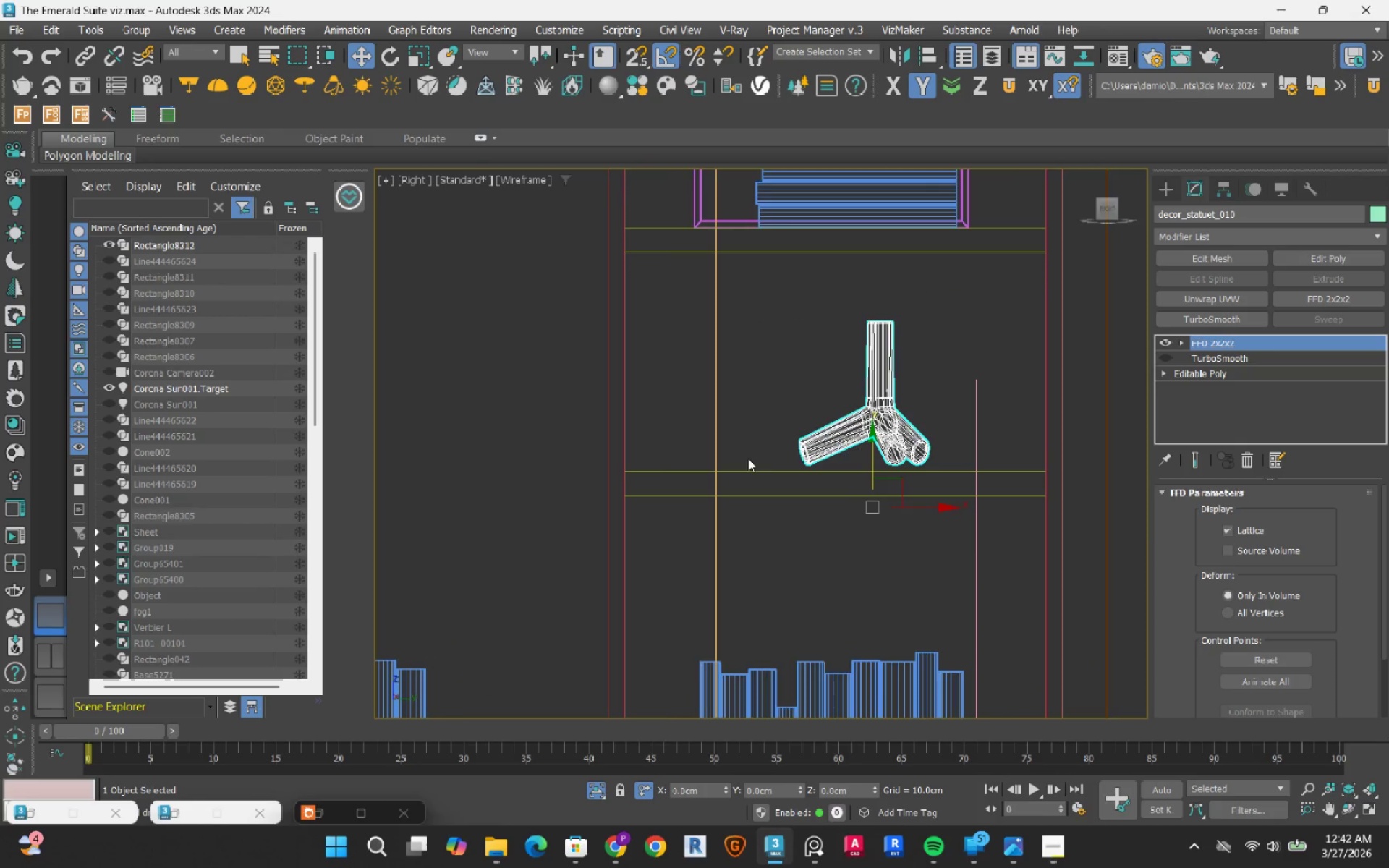 
left_click_drag(start_coordinate=[885, 475], to_coordinate=[866, 512])
 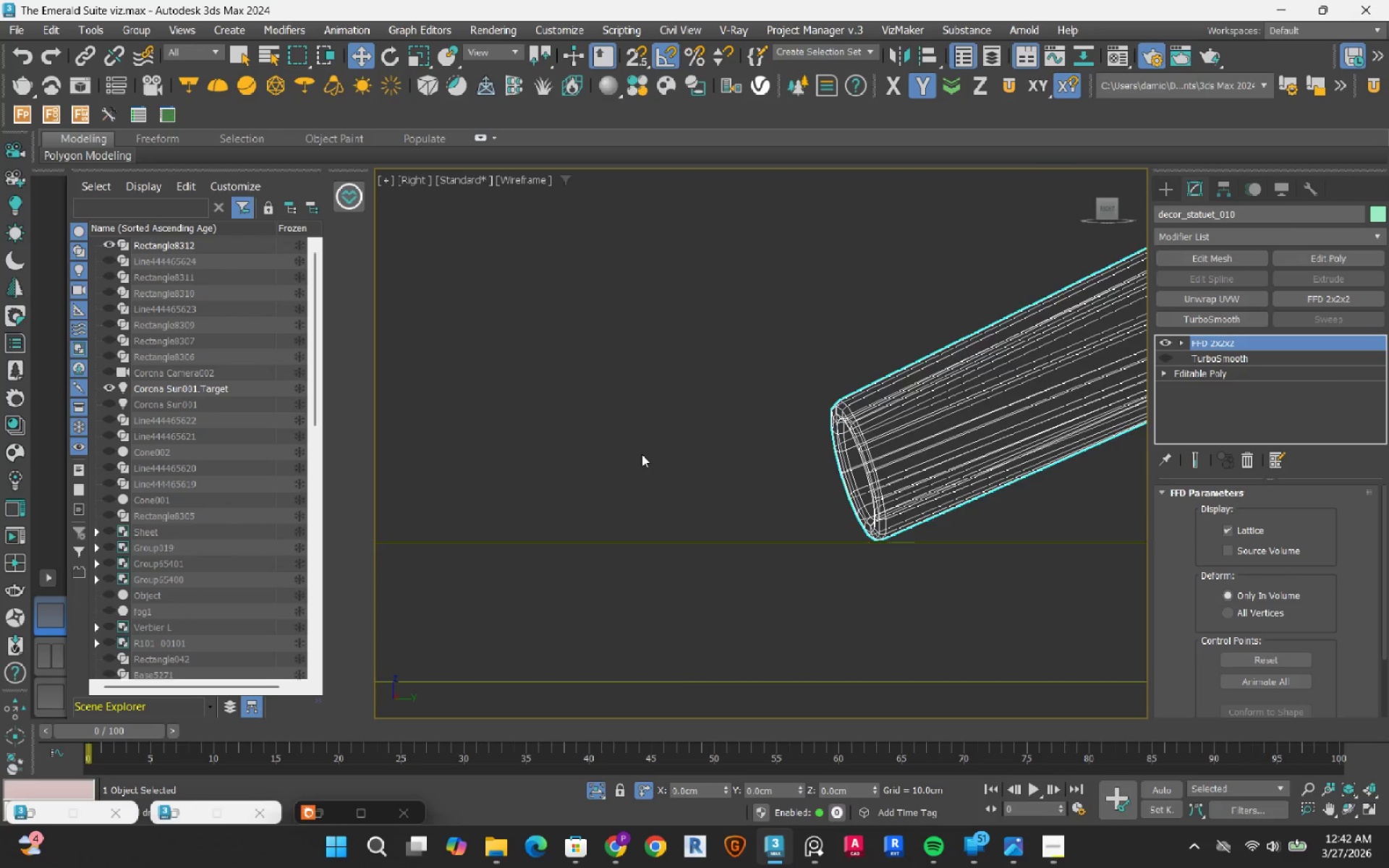 
scroll: coordinate [885, 477], scroll_direction: up, amount: 5.0
 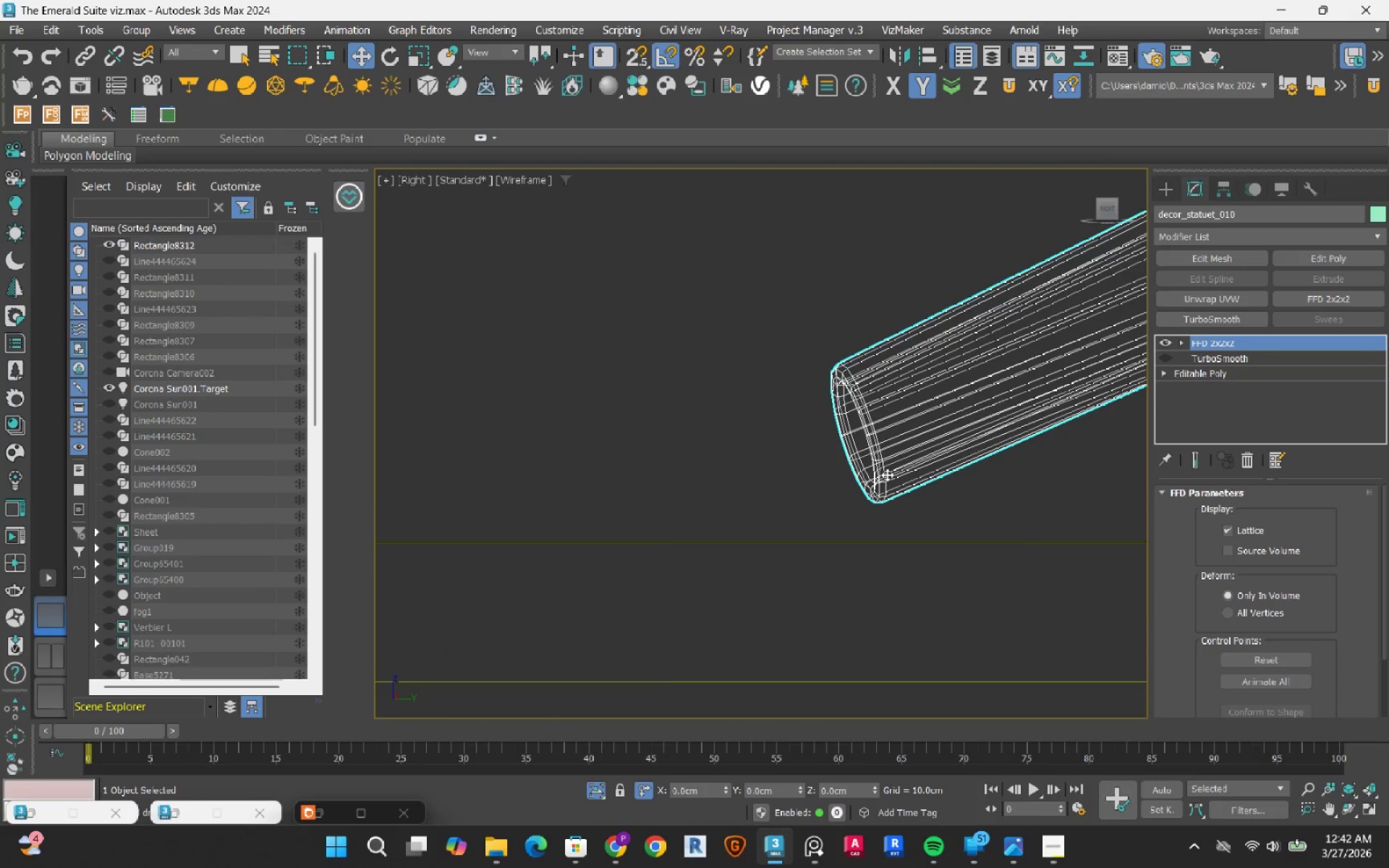 
scroll: coordinate [654, 443], scroll_direction: down, amount: 7.0
 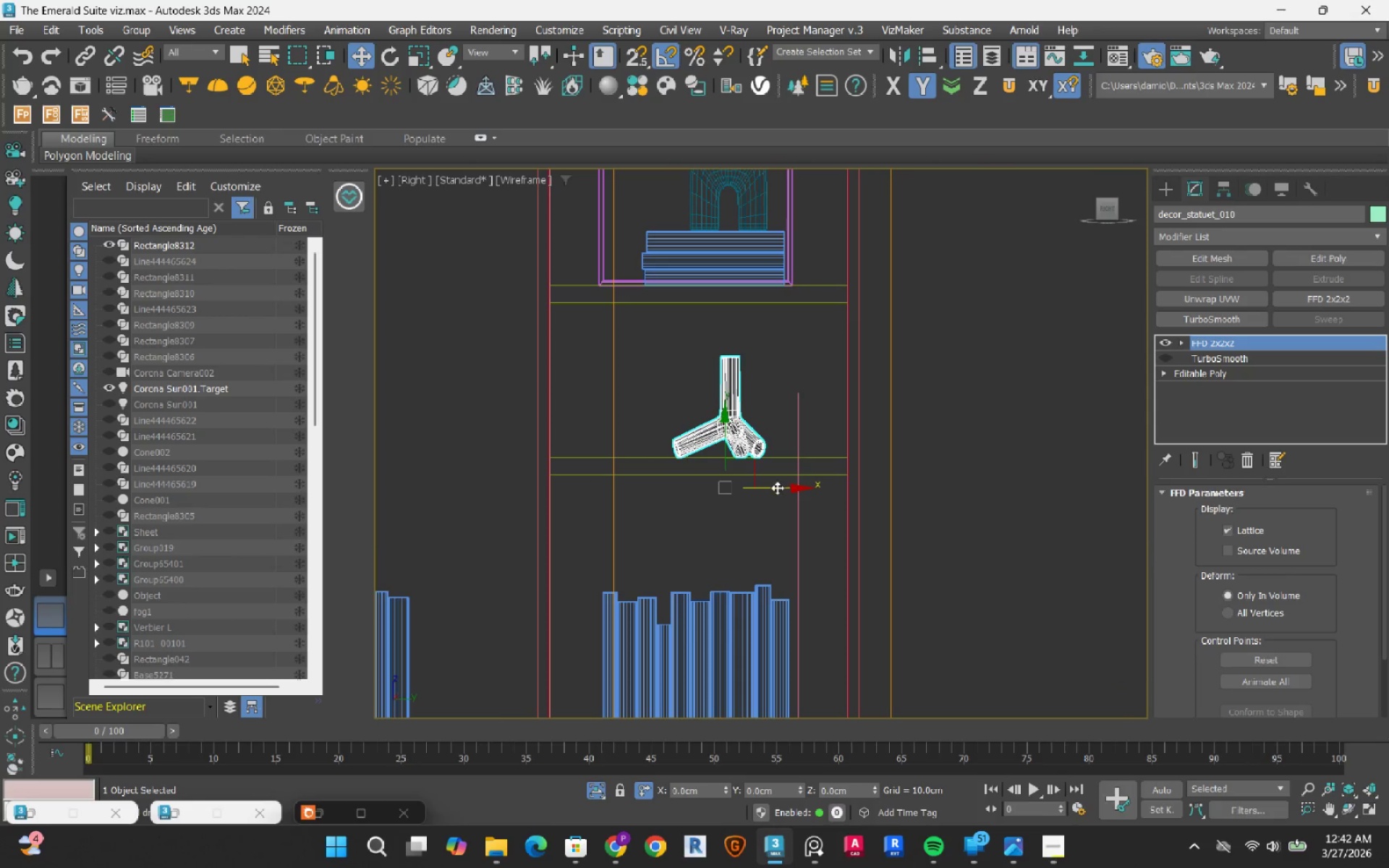 
left_click_drag(start_coordinate=[777, 488], to_coordinate=[757, 496])
 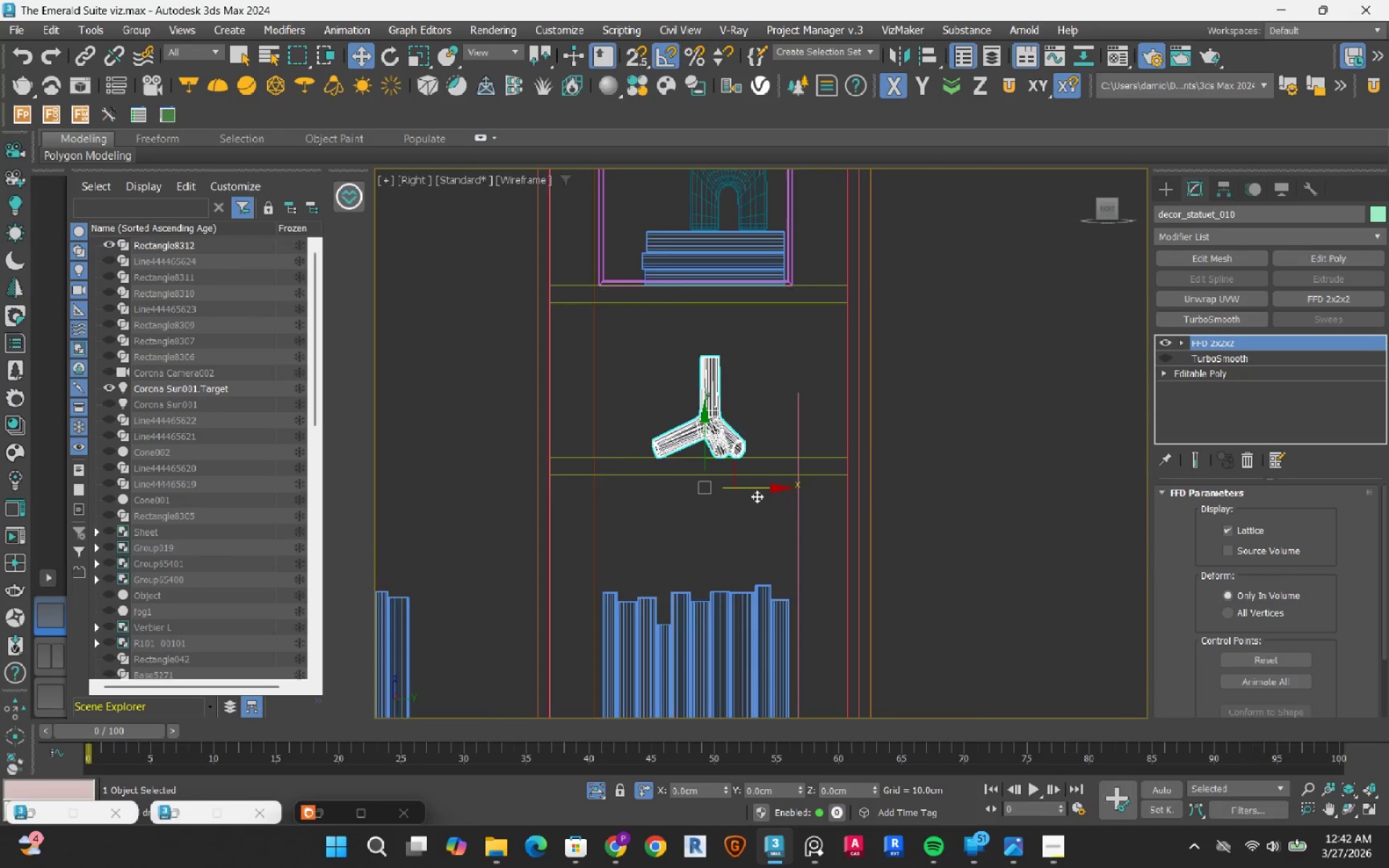 
scroll: coordinate [757, 496], scroll_direction: down, amount: 4.0
 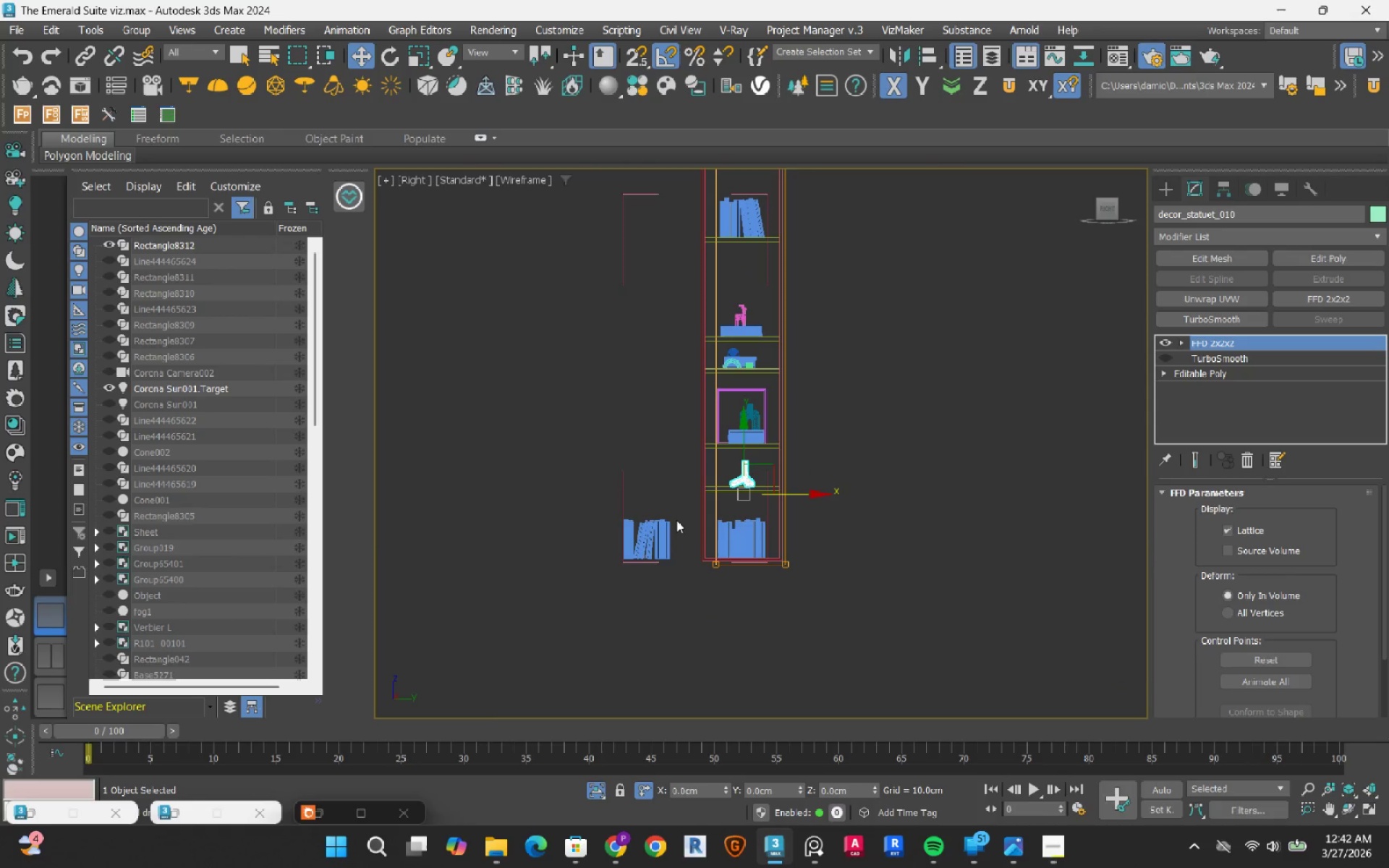 
scroll: coordinate [676, 520], scroll_direction: up, amount: 1.0
 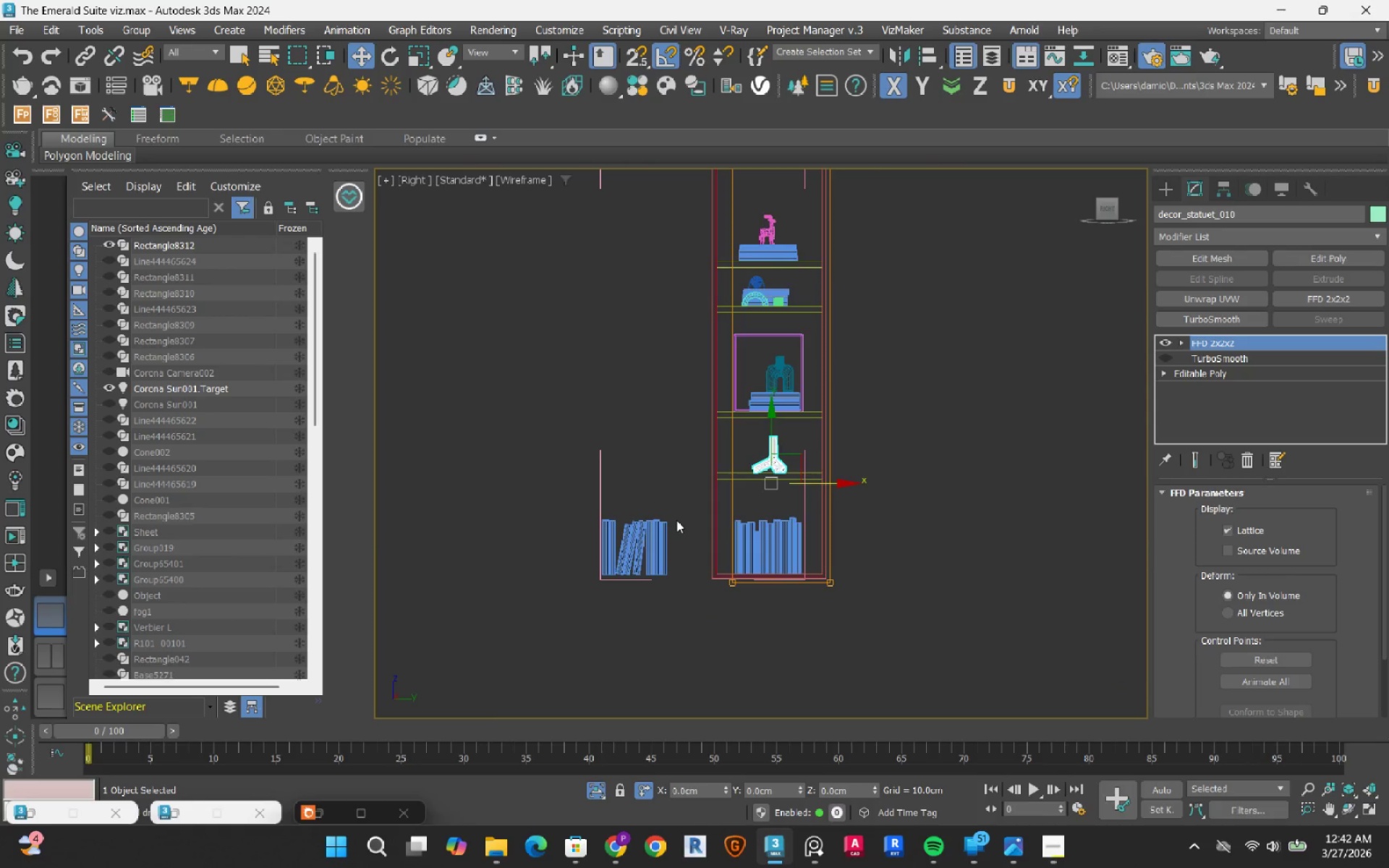 
scroll: coordinate [676, 520], scroll_direction: none, amount: 0.0
 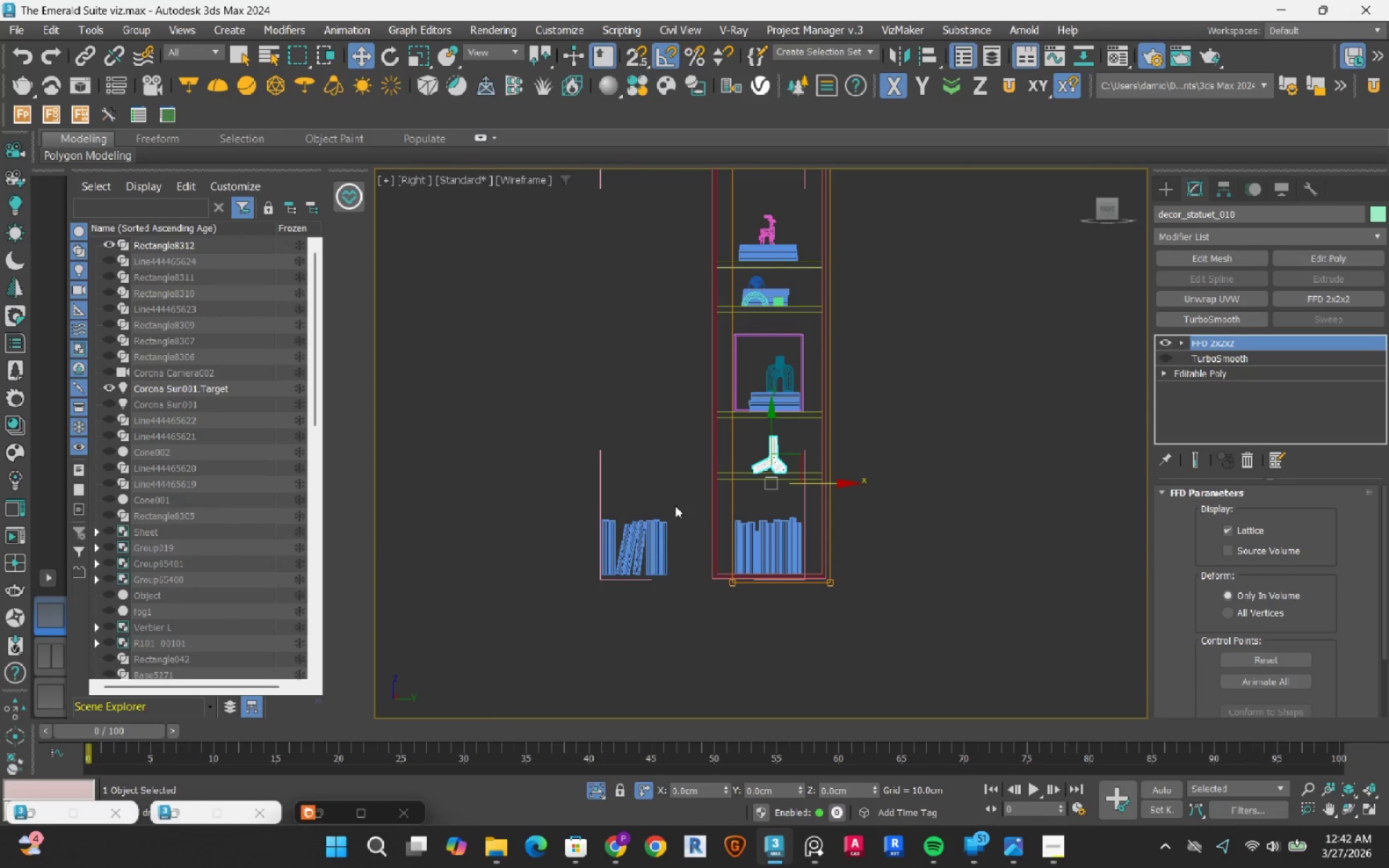 
left_click([675, 506])
 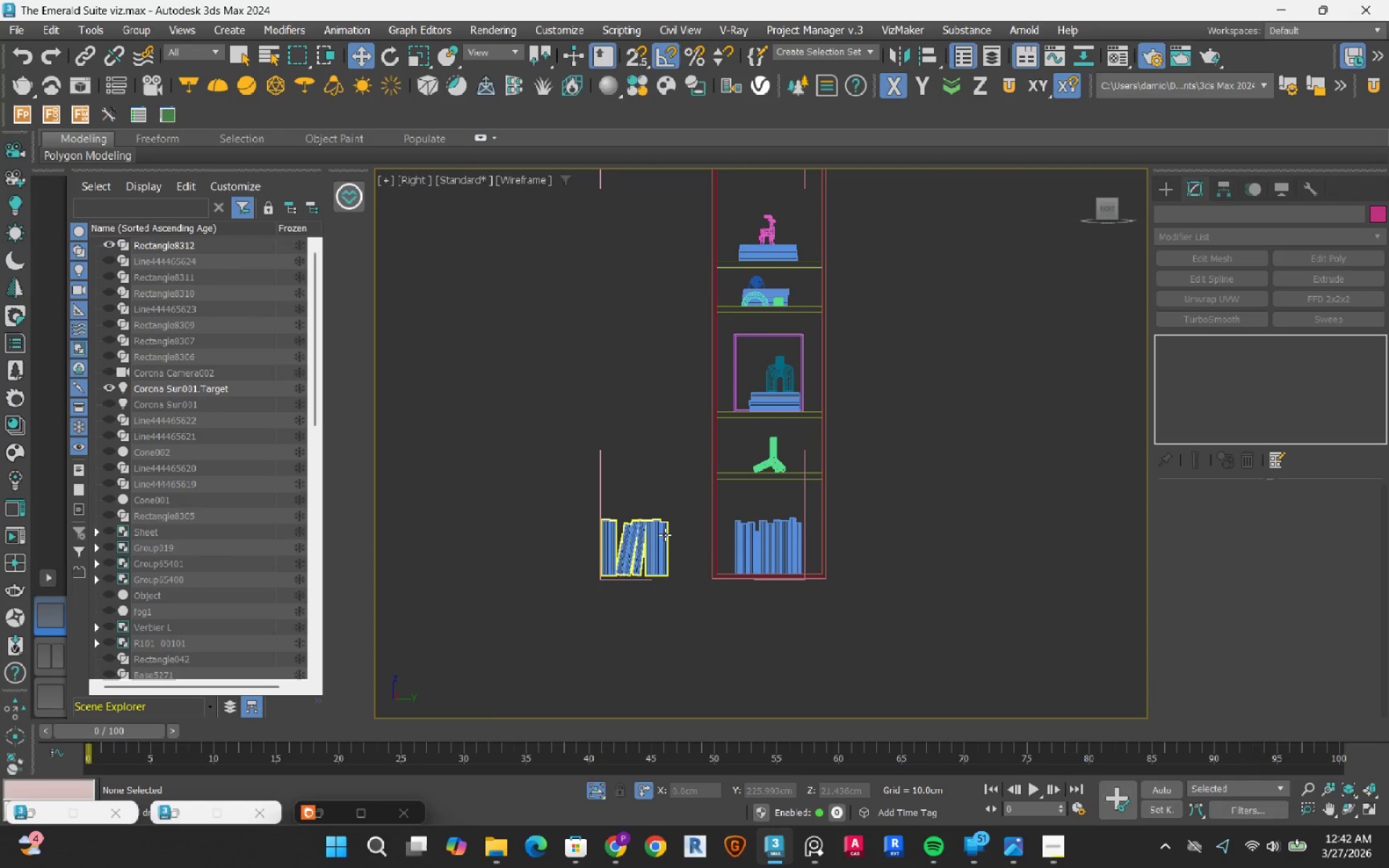 
left_click([665, 535])
 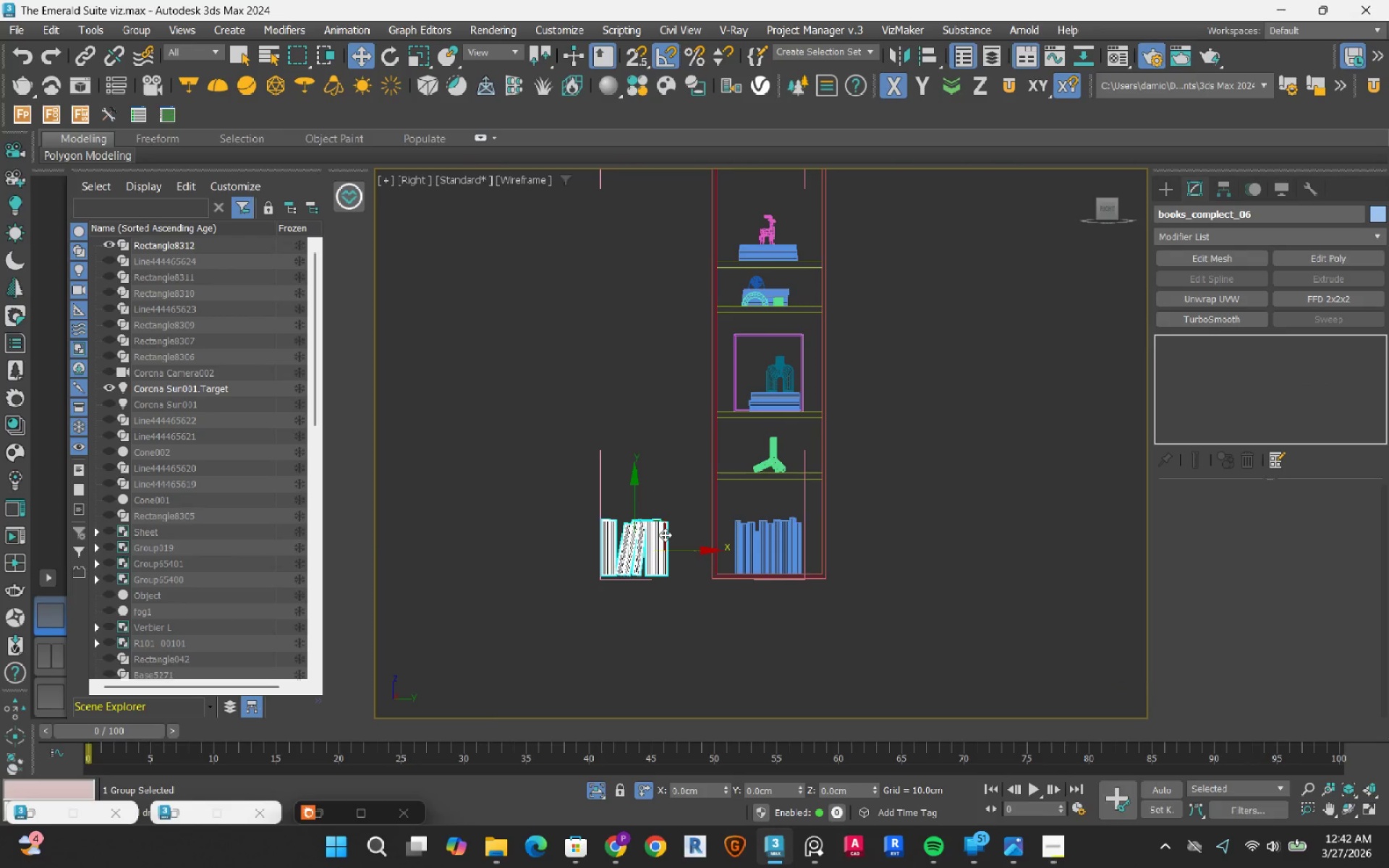 
key(Delete)
 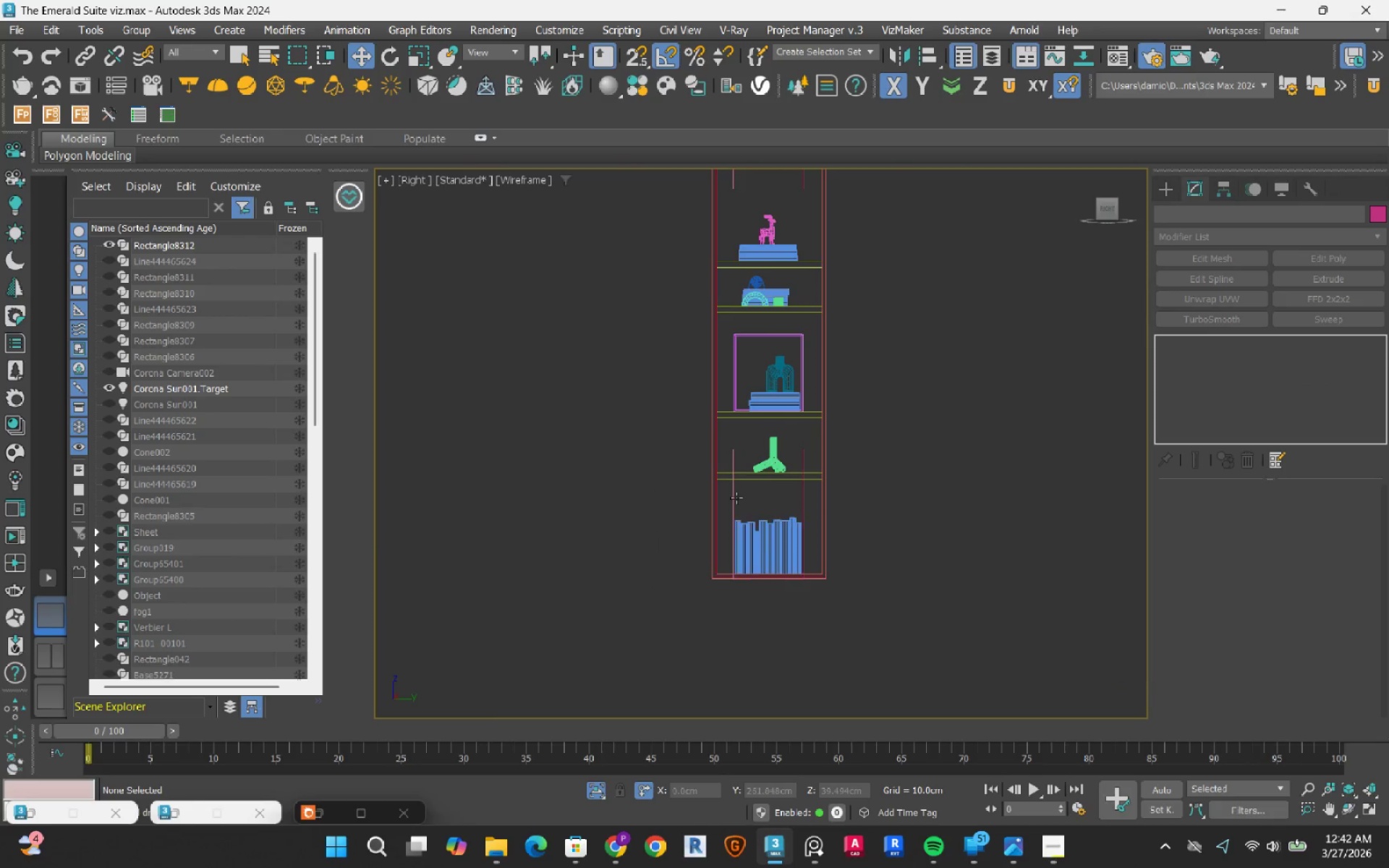 
left_click([736, 498])
 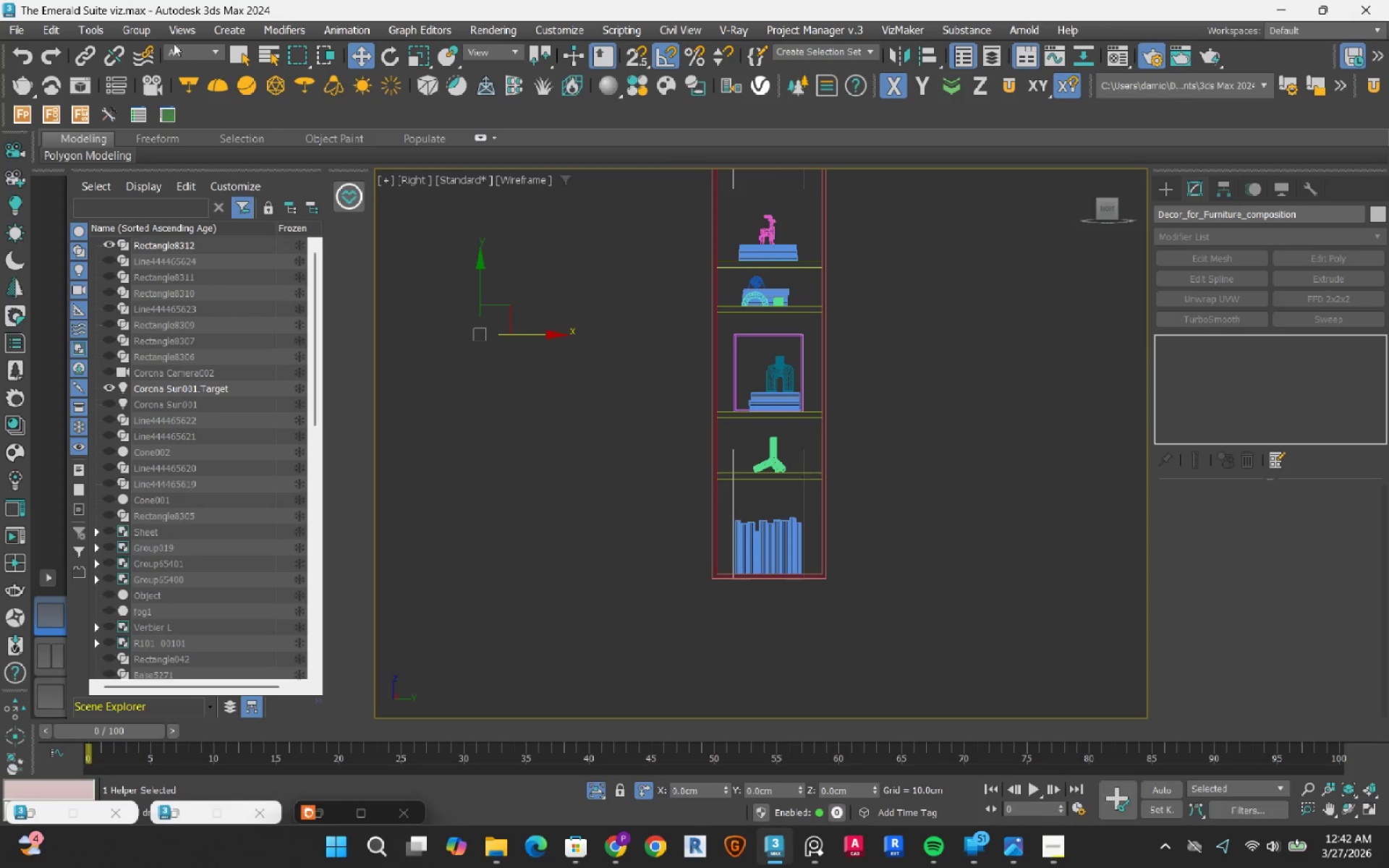 
left_click([140, 33])
 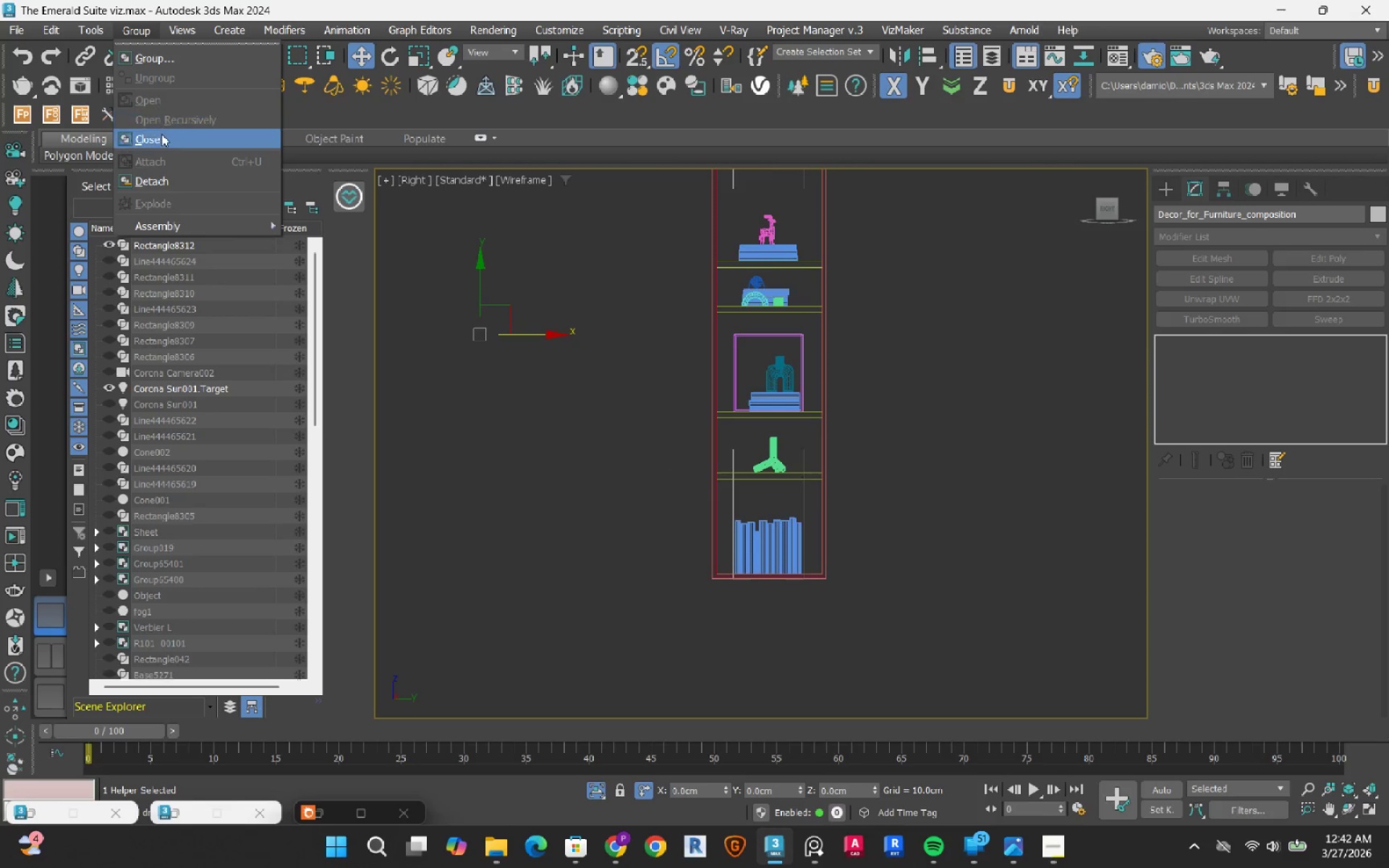 
left_click([161, 134])
 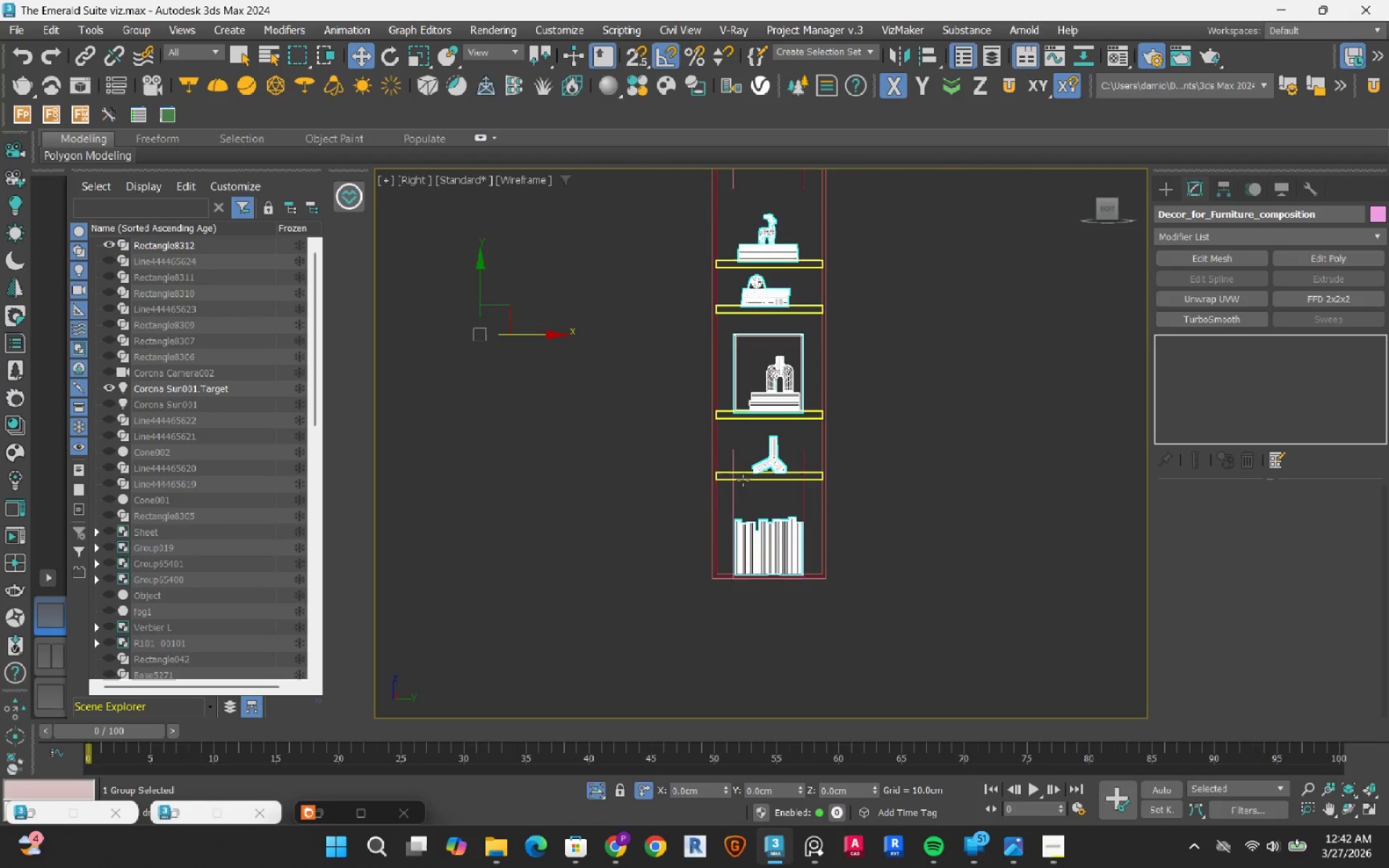 
scroll: coordinate [743, 480], scroll_direction: down, amount: 1.0
 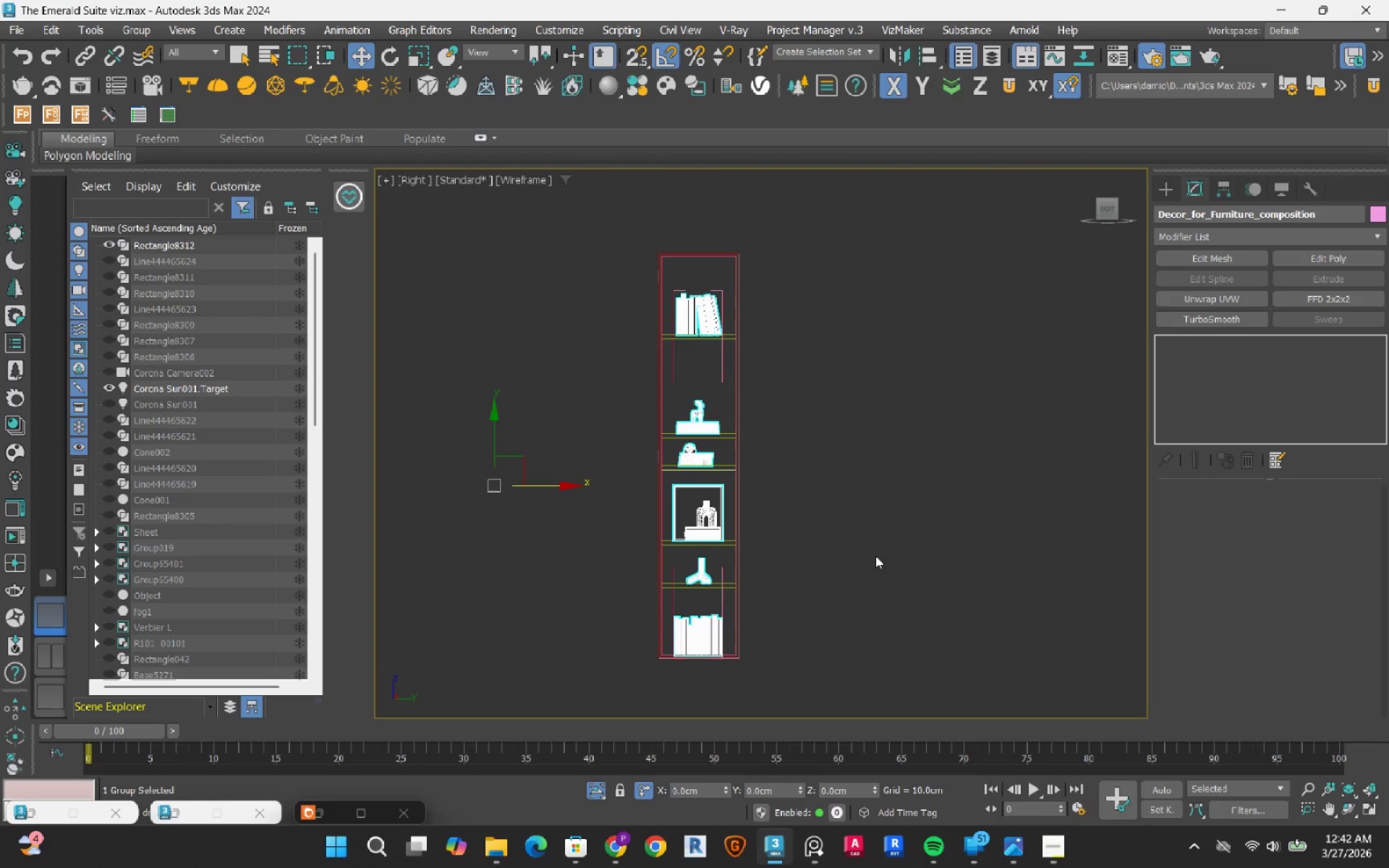 
left_click([857, 498])
 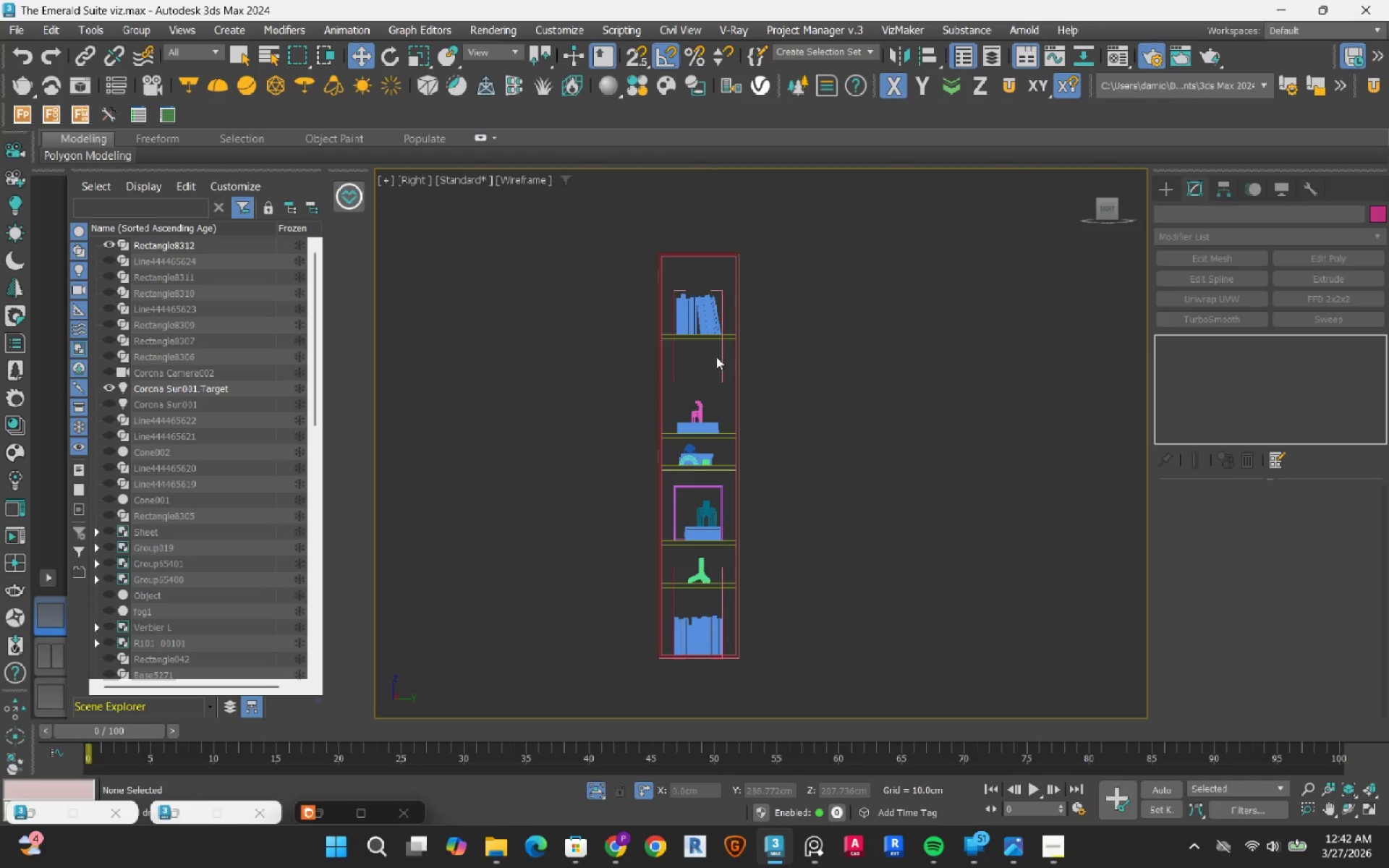 
left_click([720, 353])
 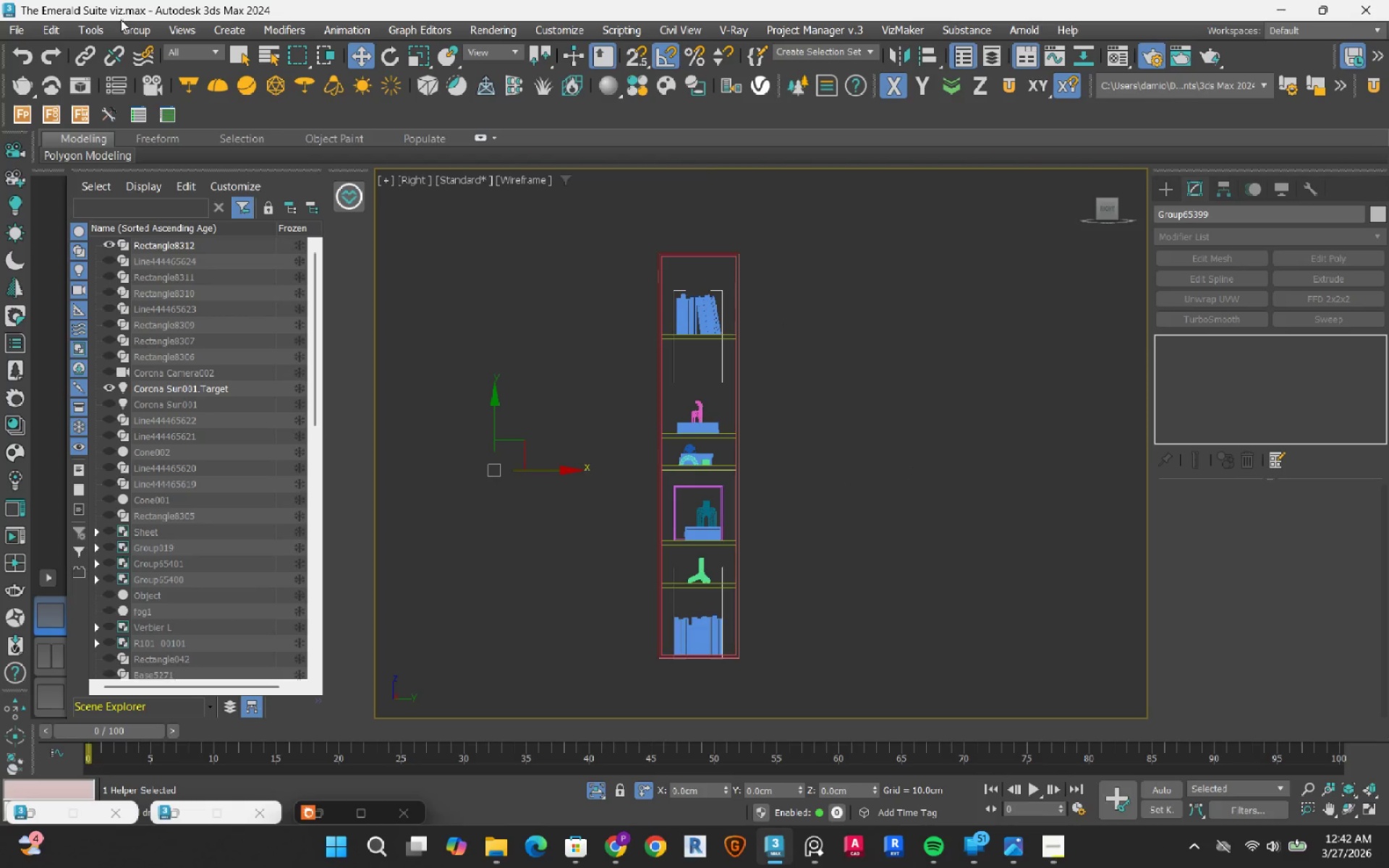 
left_click([126, 30])
 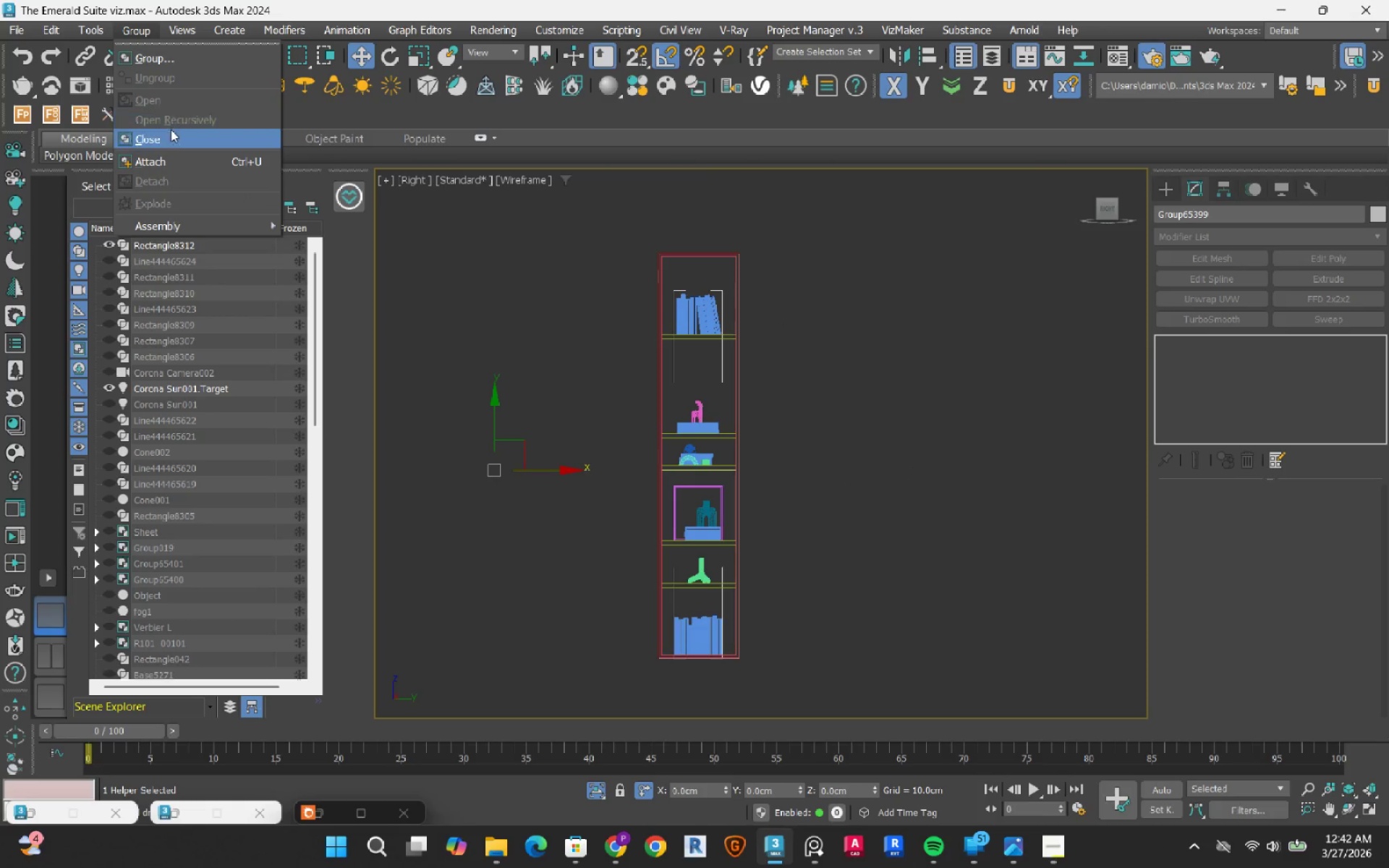 
left_click([171, 134])
 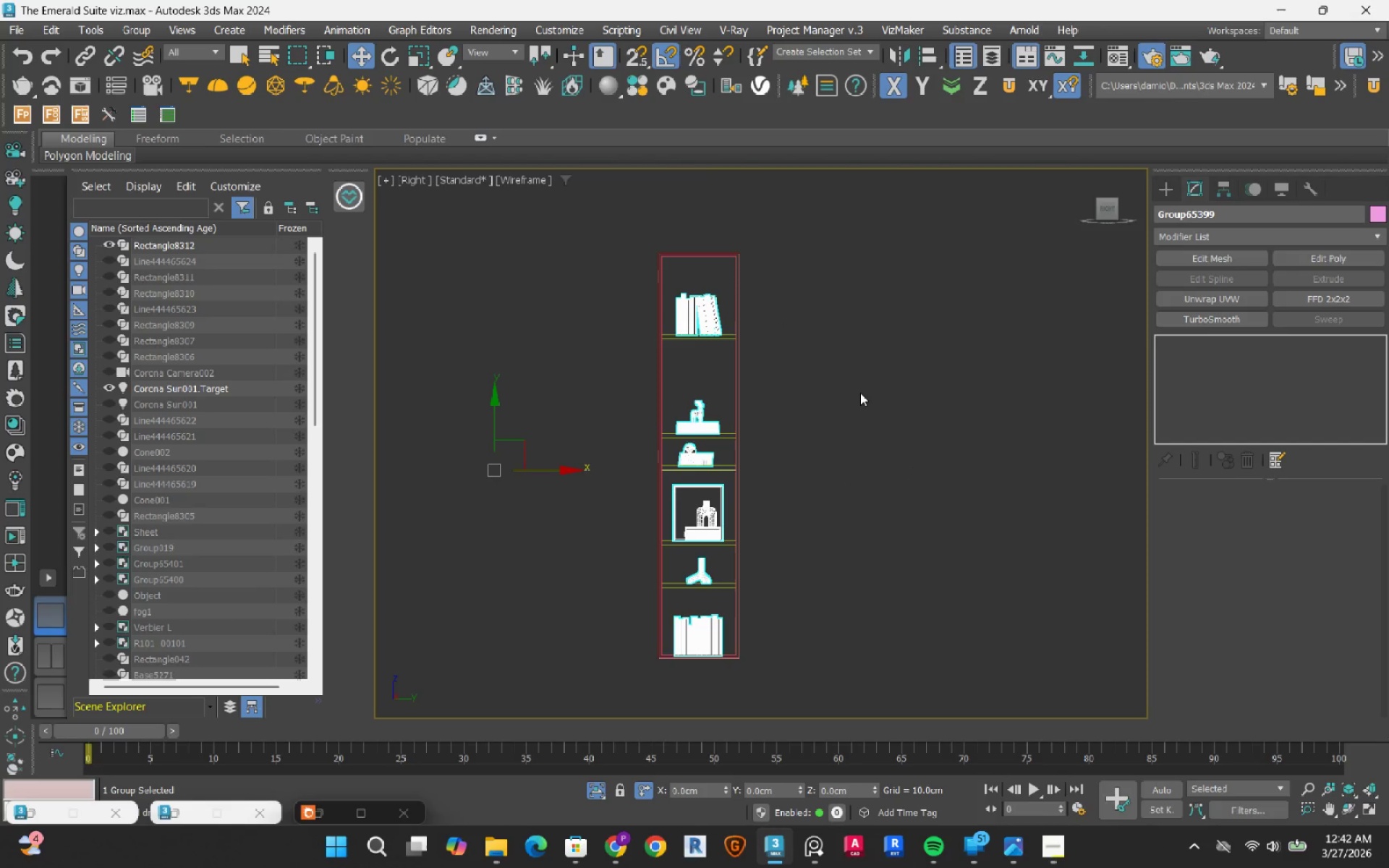 
left_click([860, 393])
 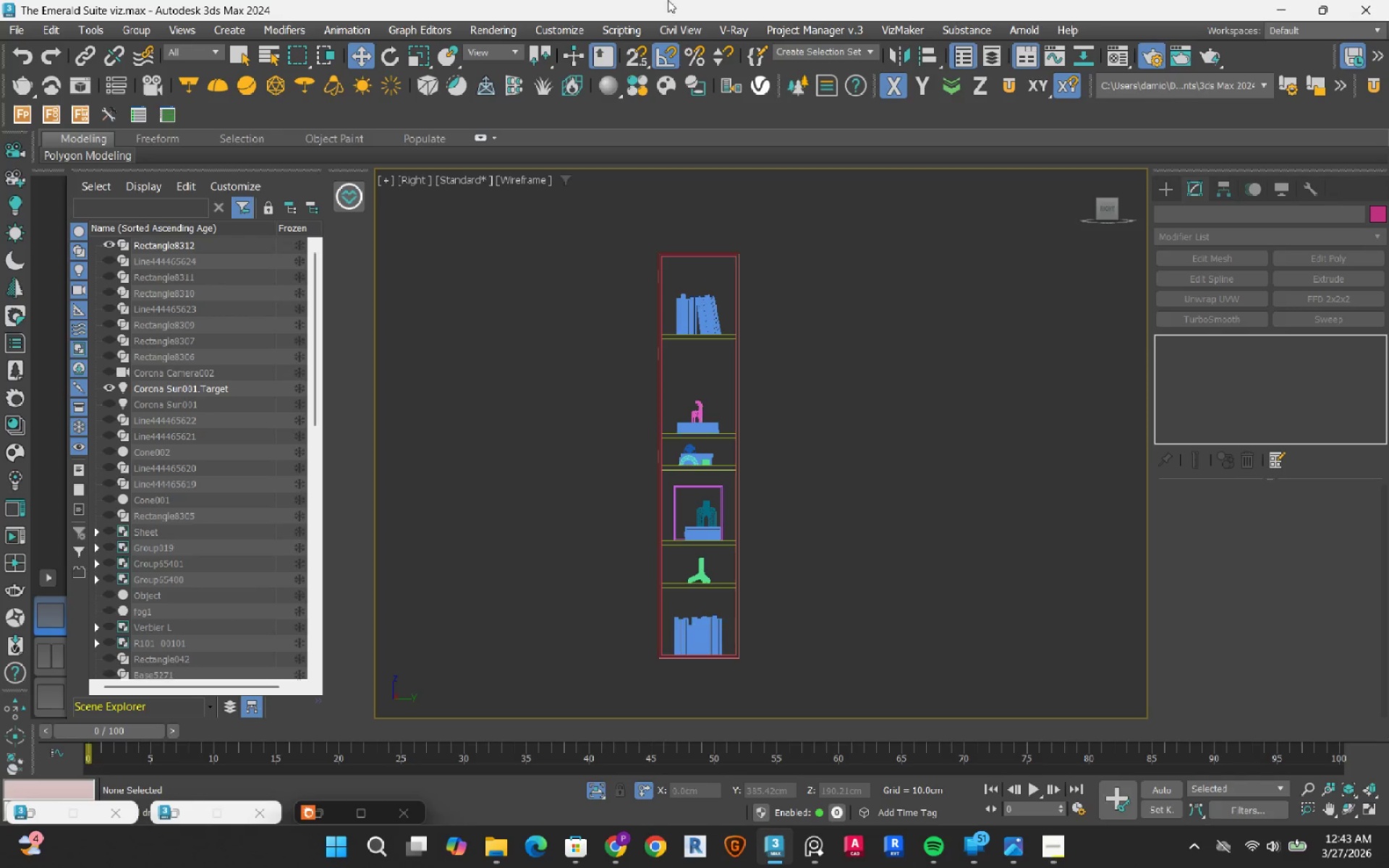 
wait(20.58)
 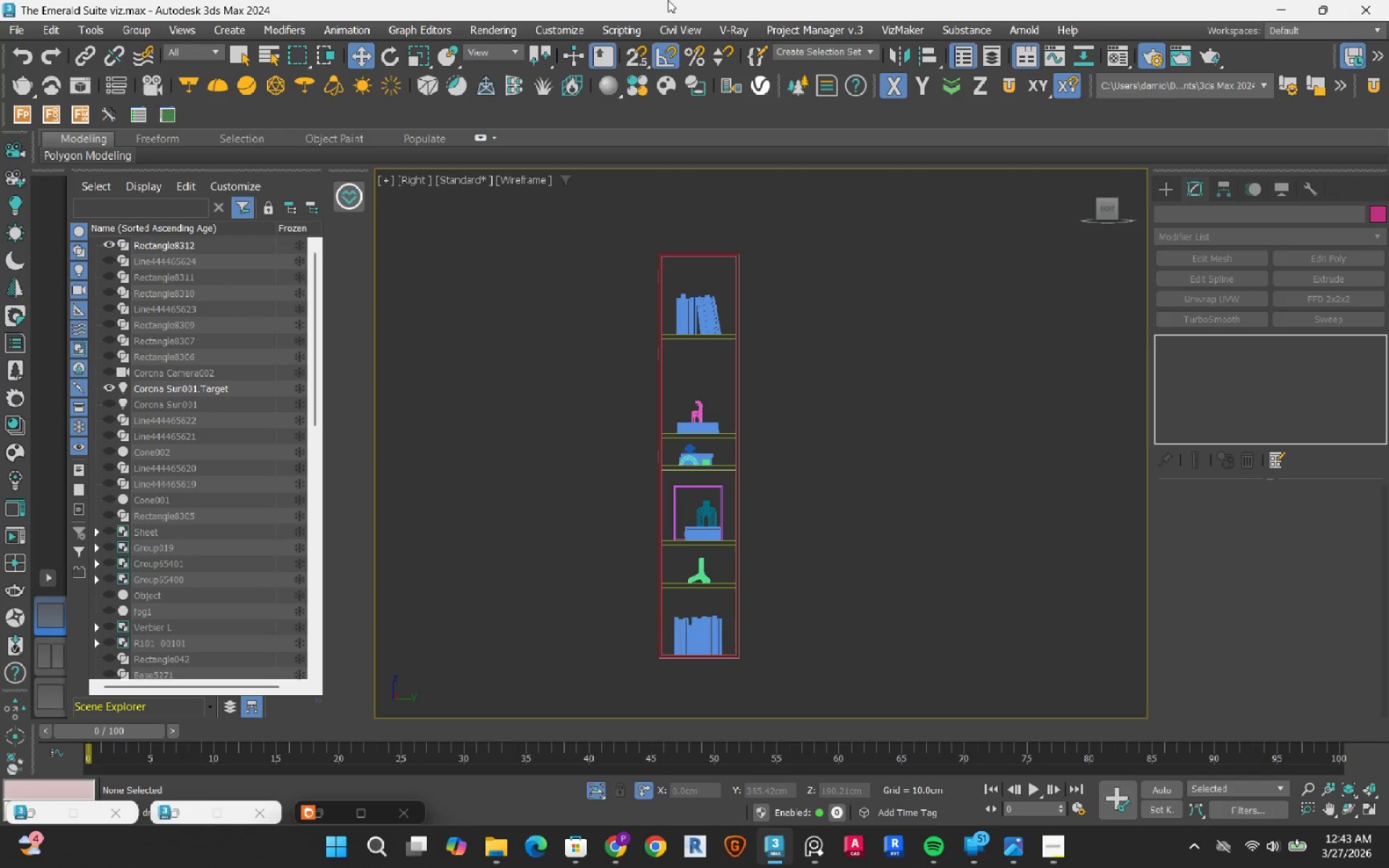 
scroll: coordinate [744, 485], scroll_direction: up, amount: 1.0
 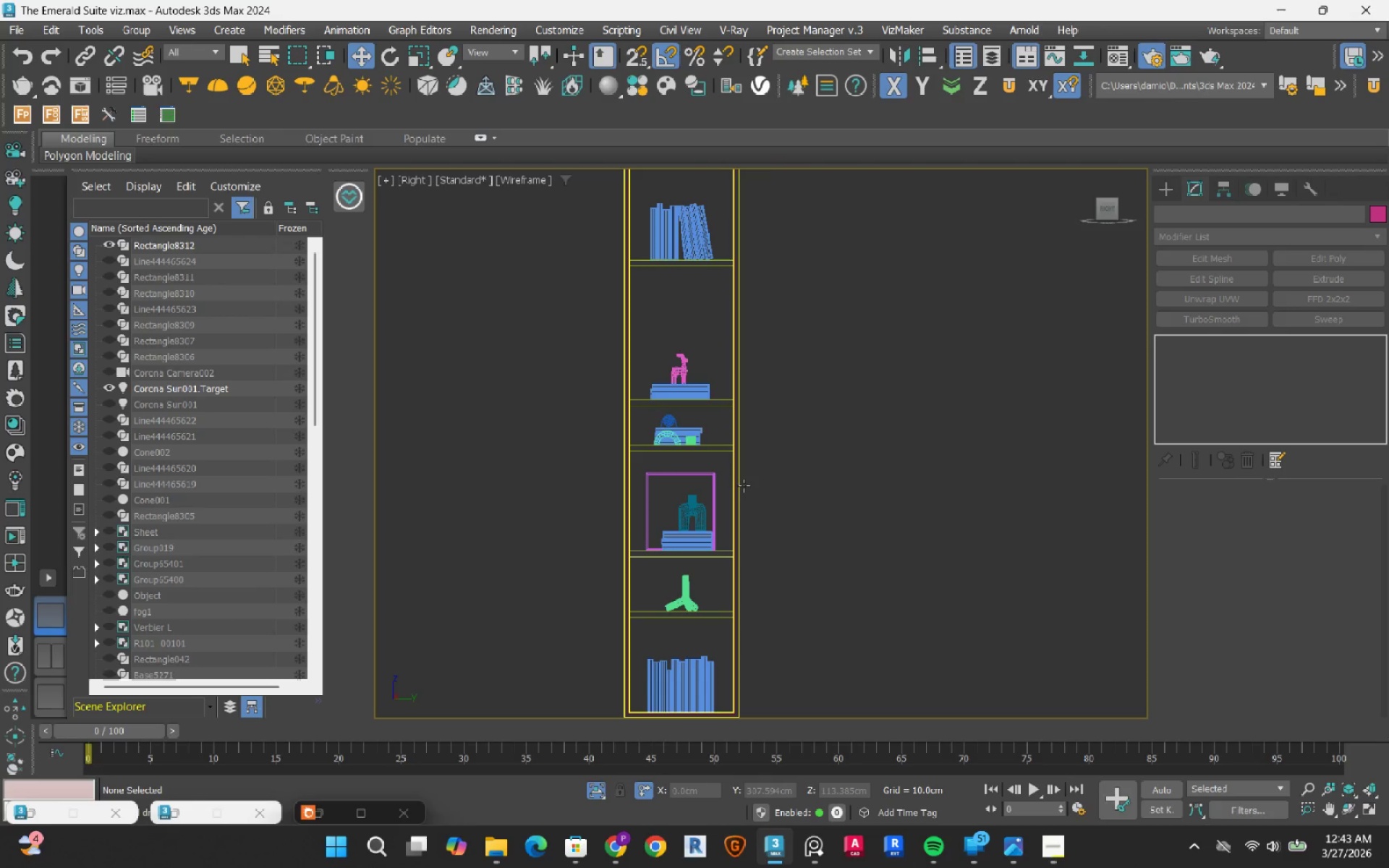 
scroll: coordinate [699, 524], scroll_direction: down, amount: 1.0
 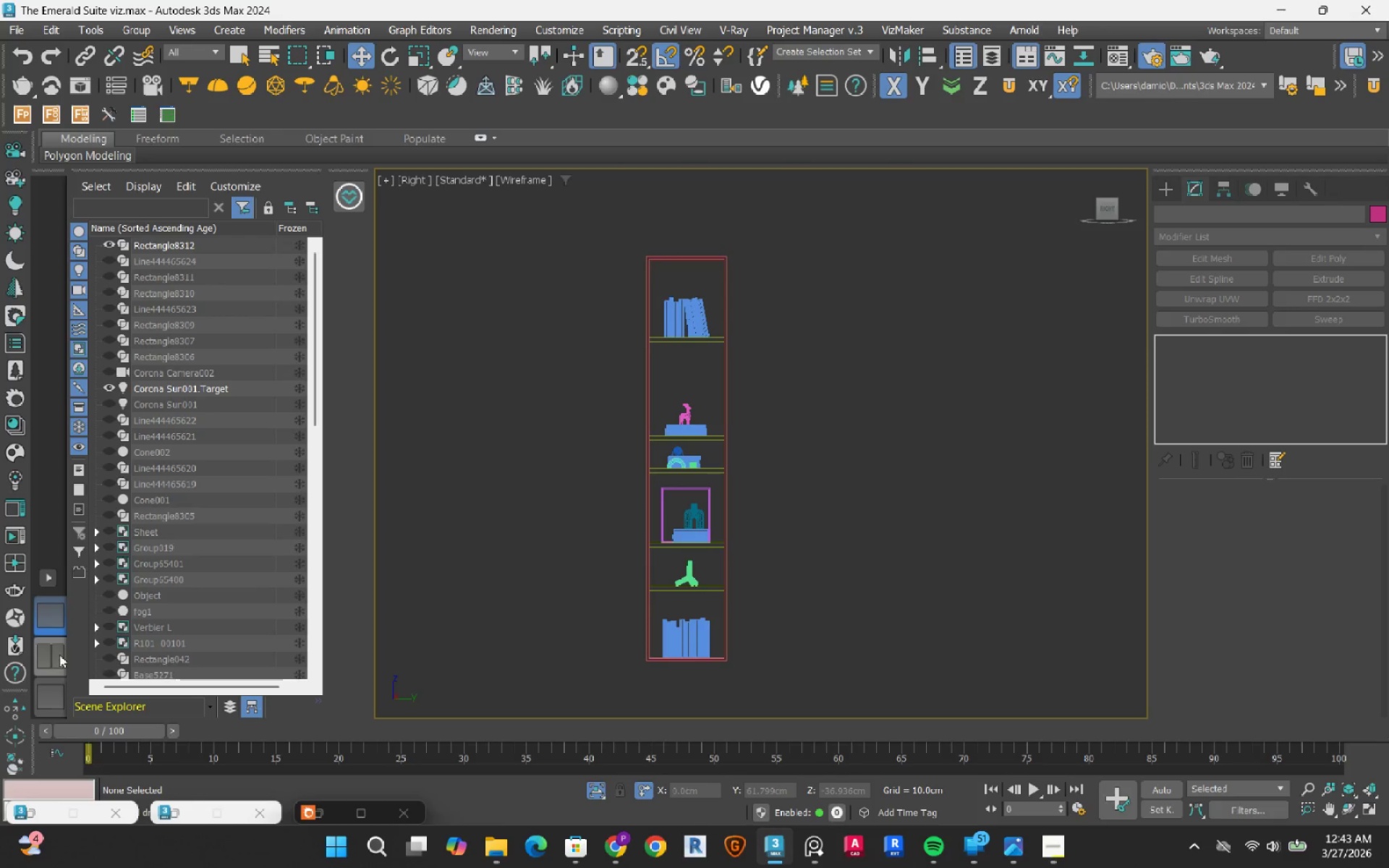 
left_click([601, 788])
 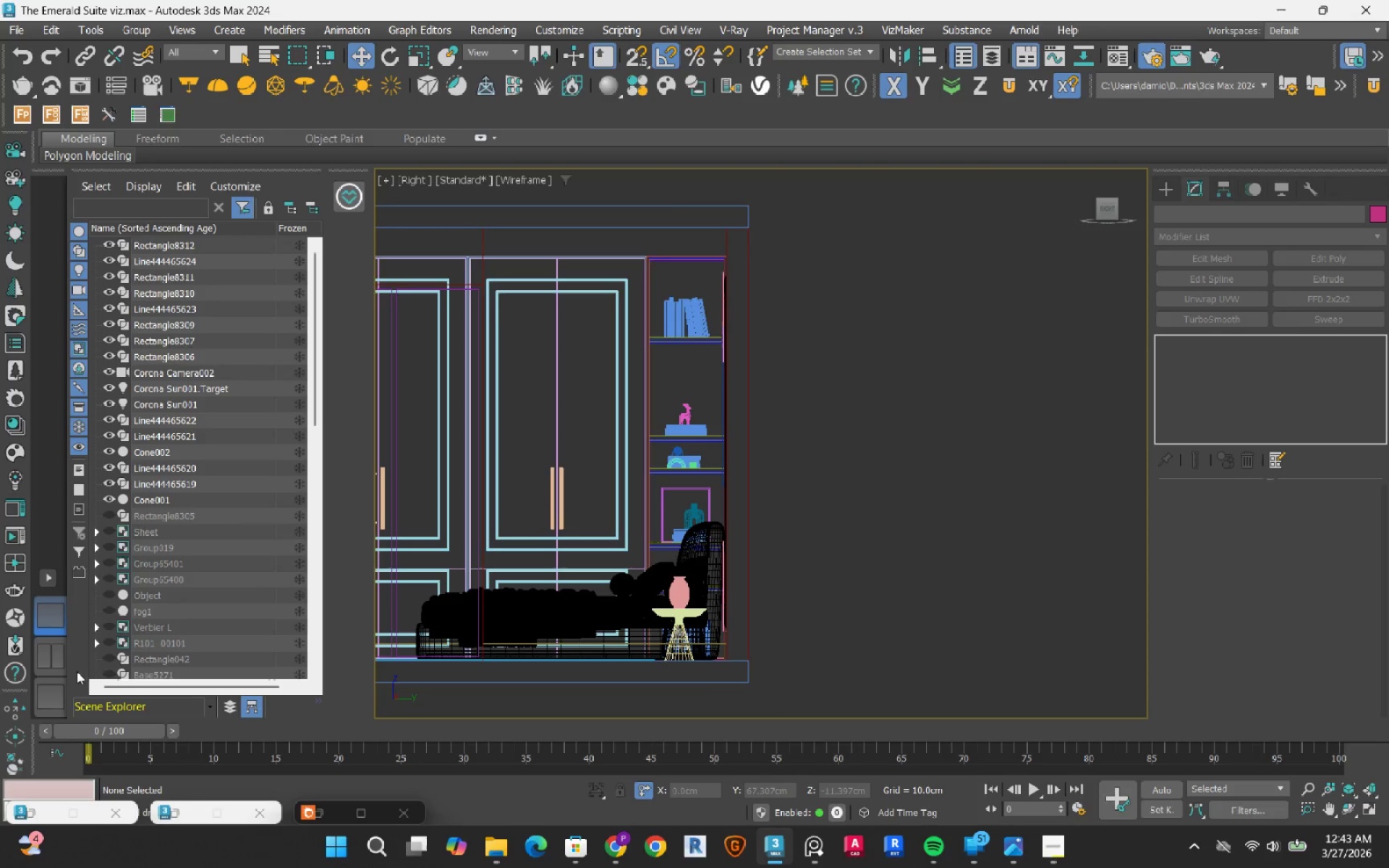 
left_click([45, 654])
 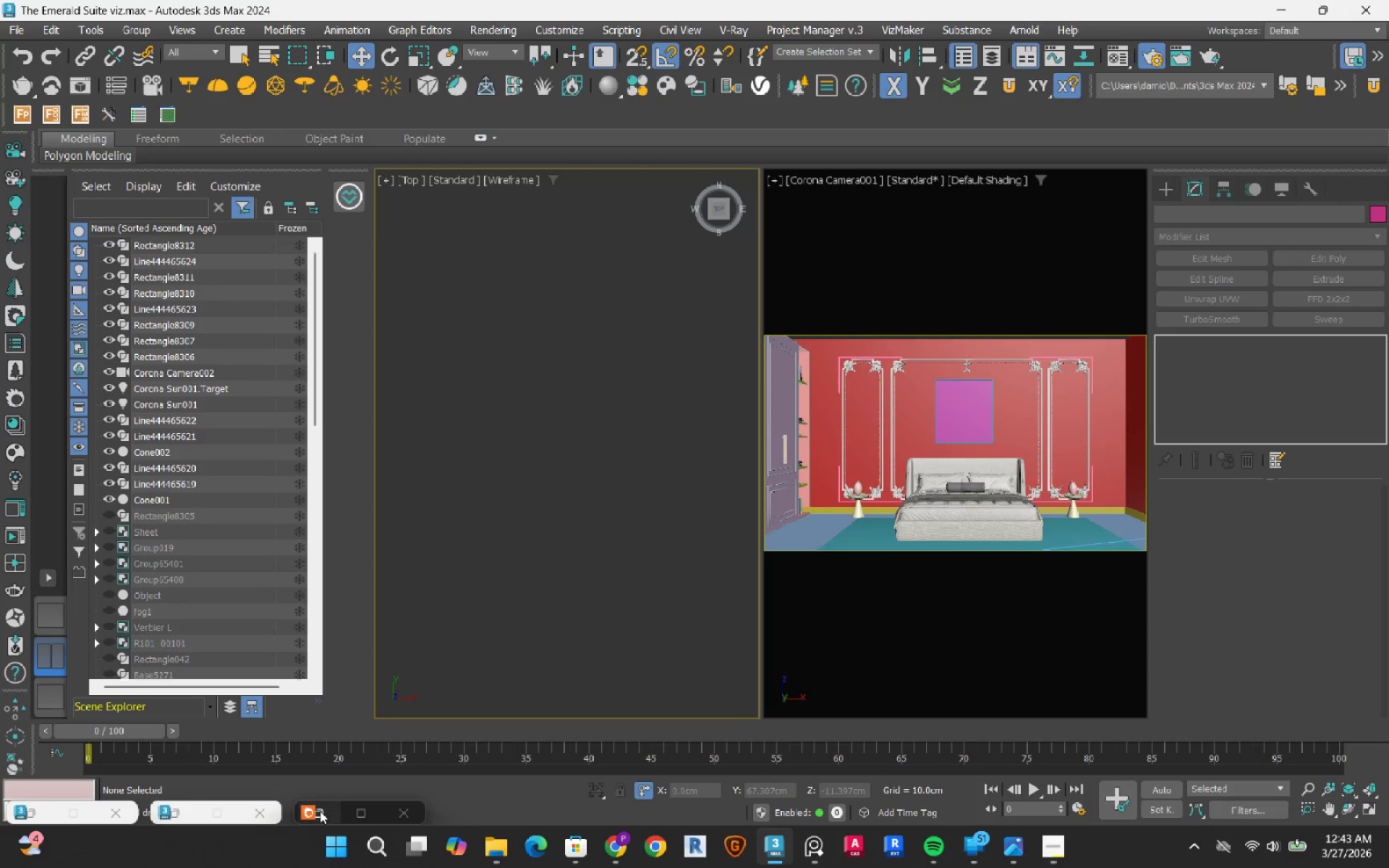 
left_click([320, 812])
 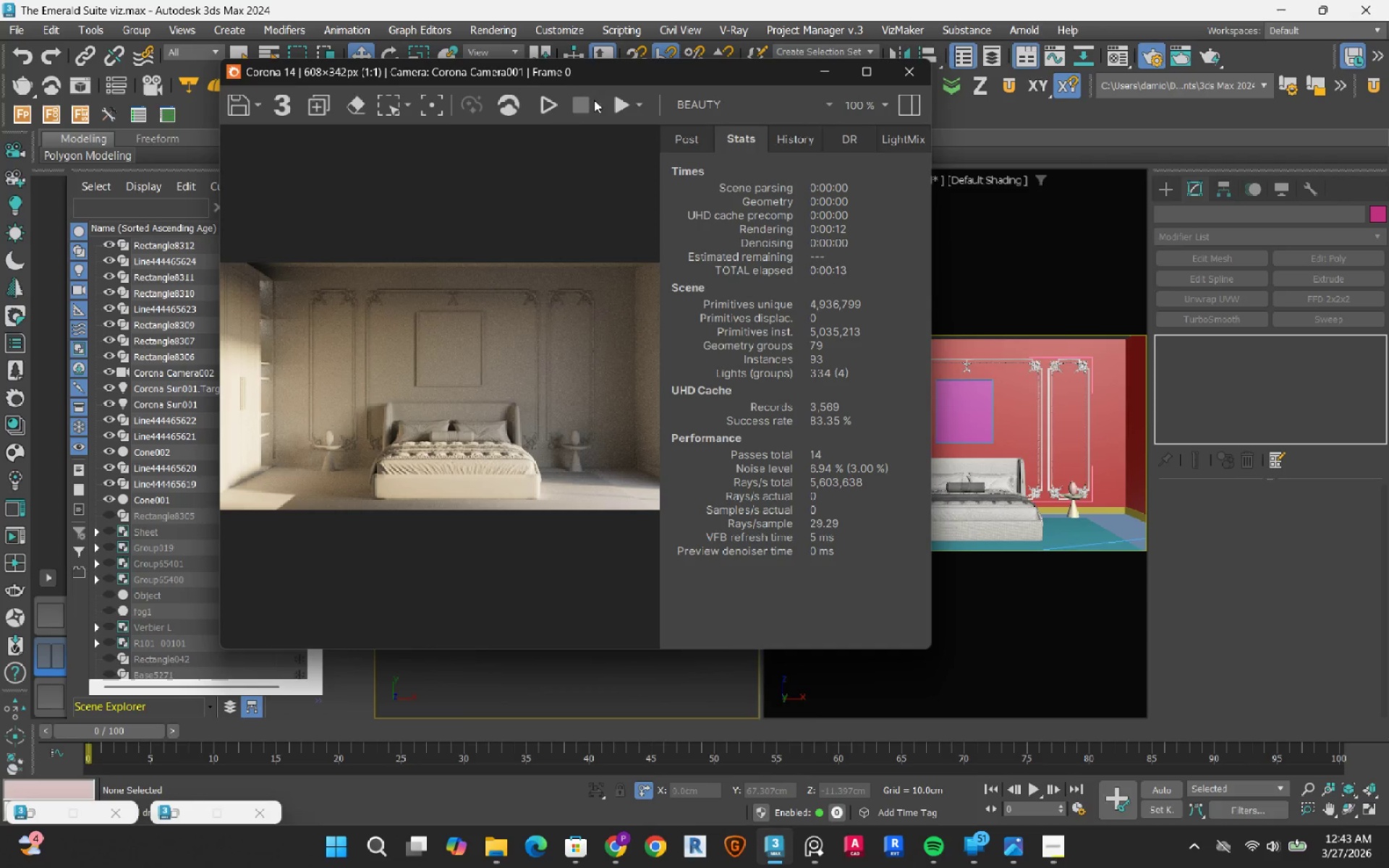 
left_click([552, 107])
 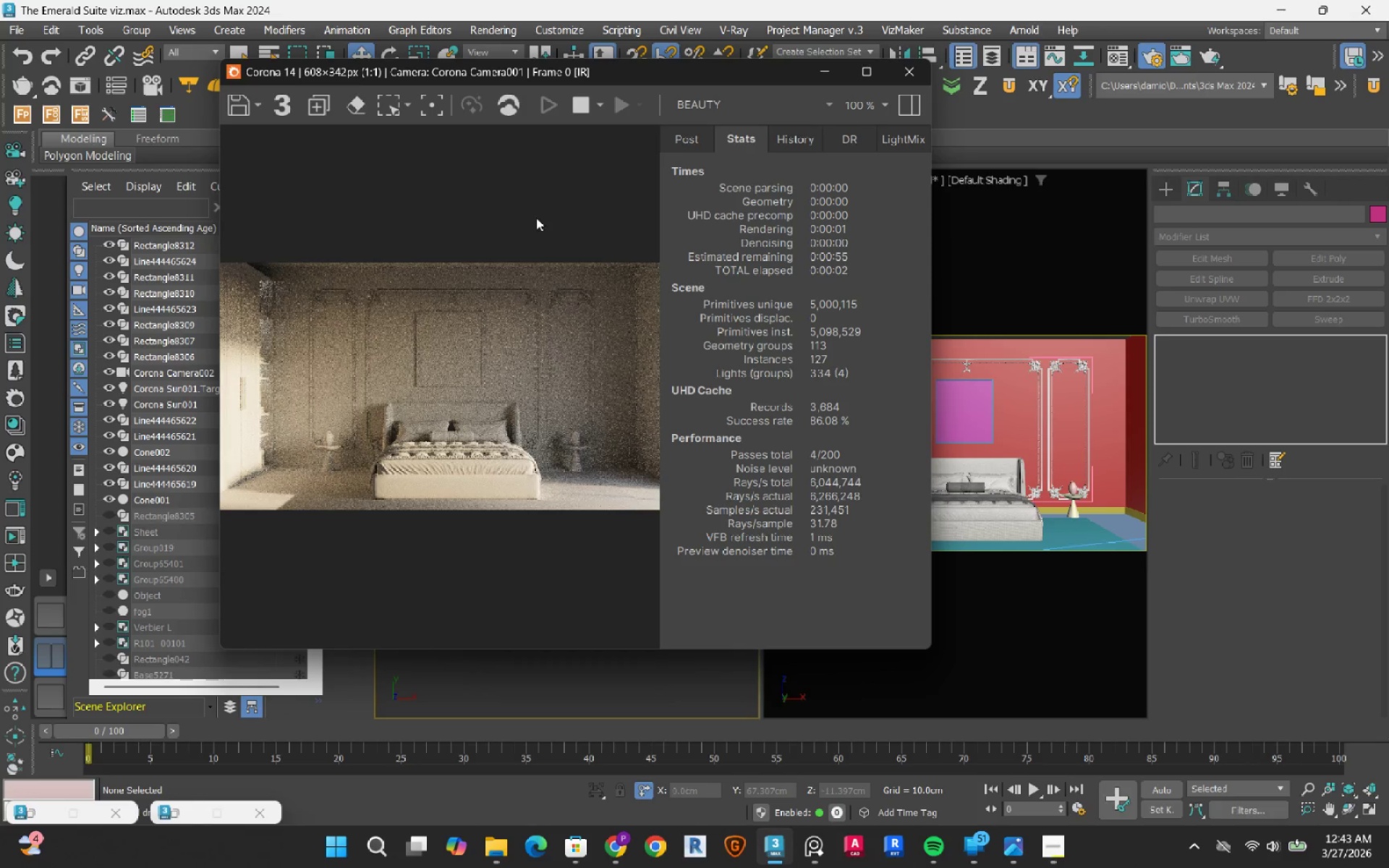 
wait(6.06)
 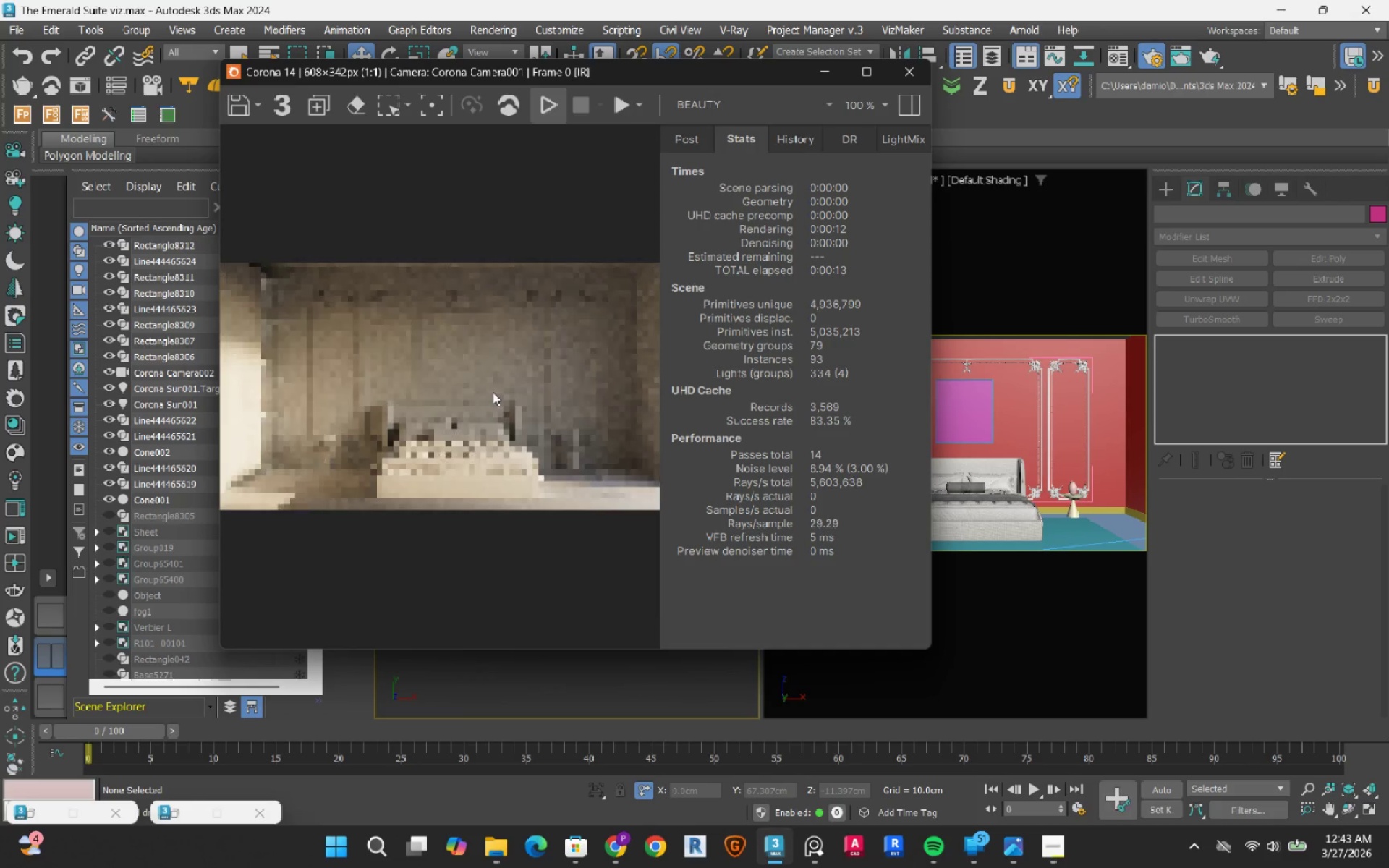 
left_click([586, 103])
 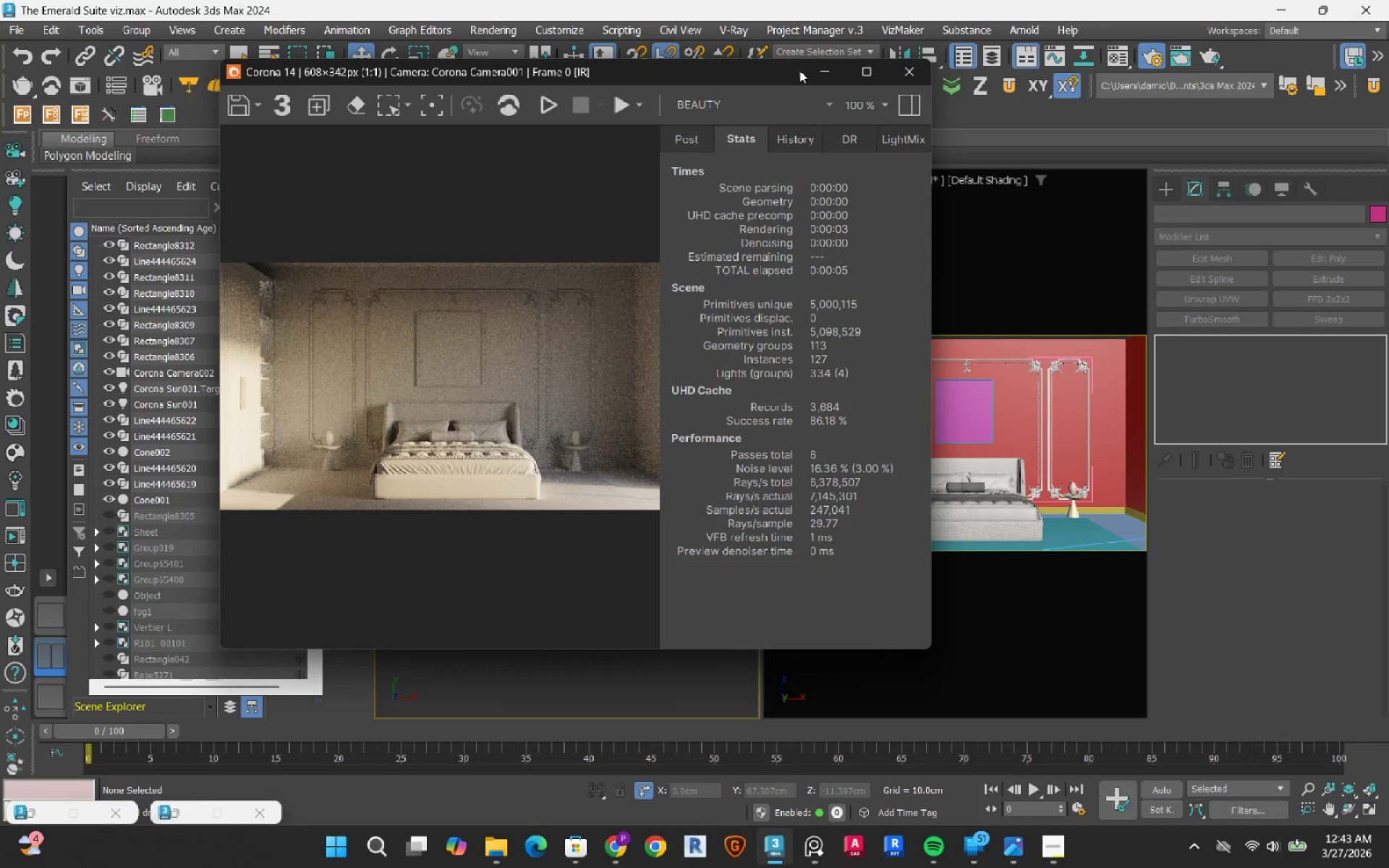 
left_click([828, 65])
 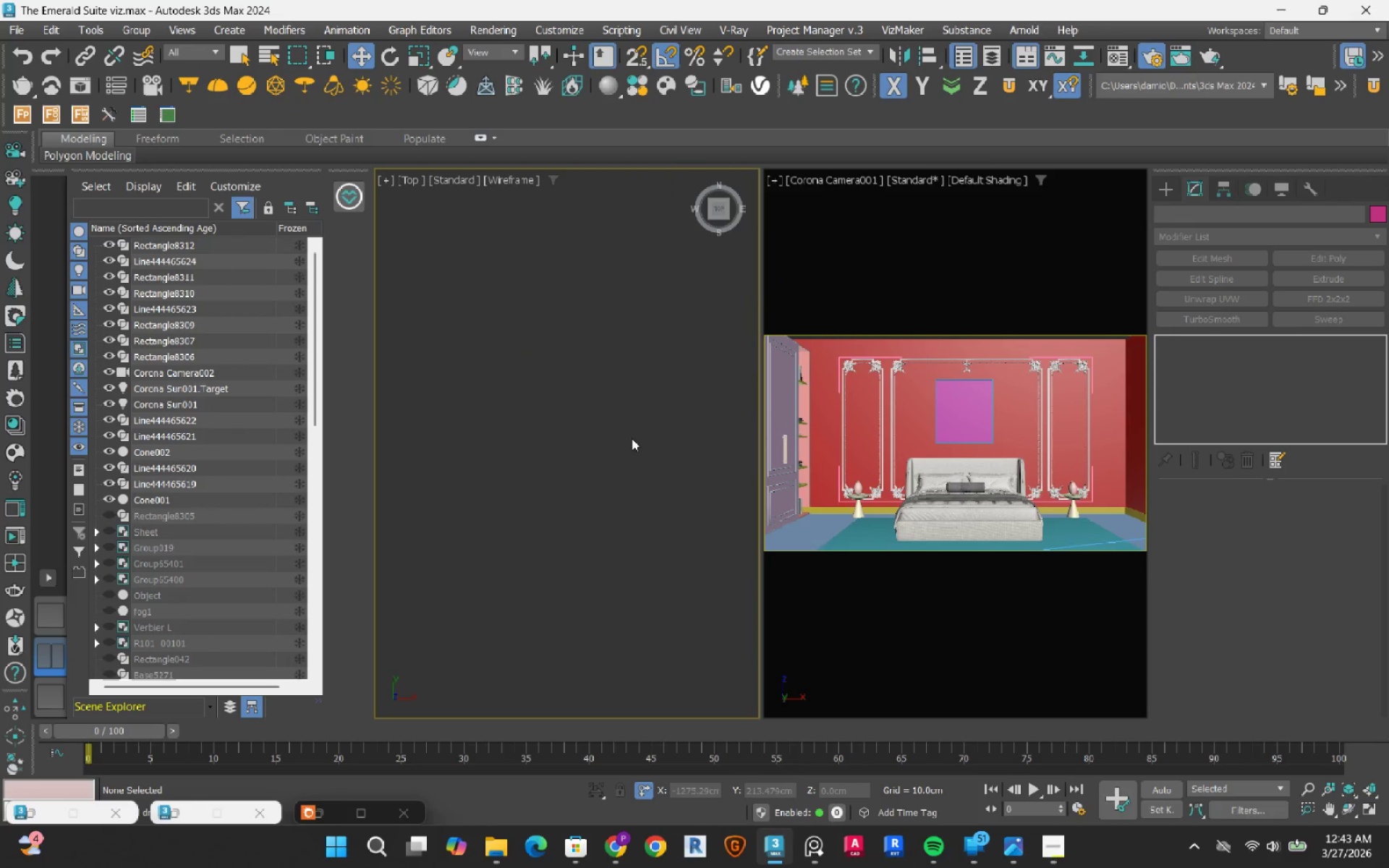 
scroll: coordinate [587, 414], scroll_direction: down, amount: 3.0
 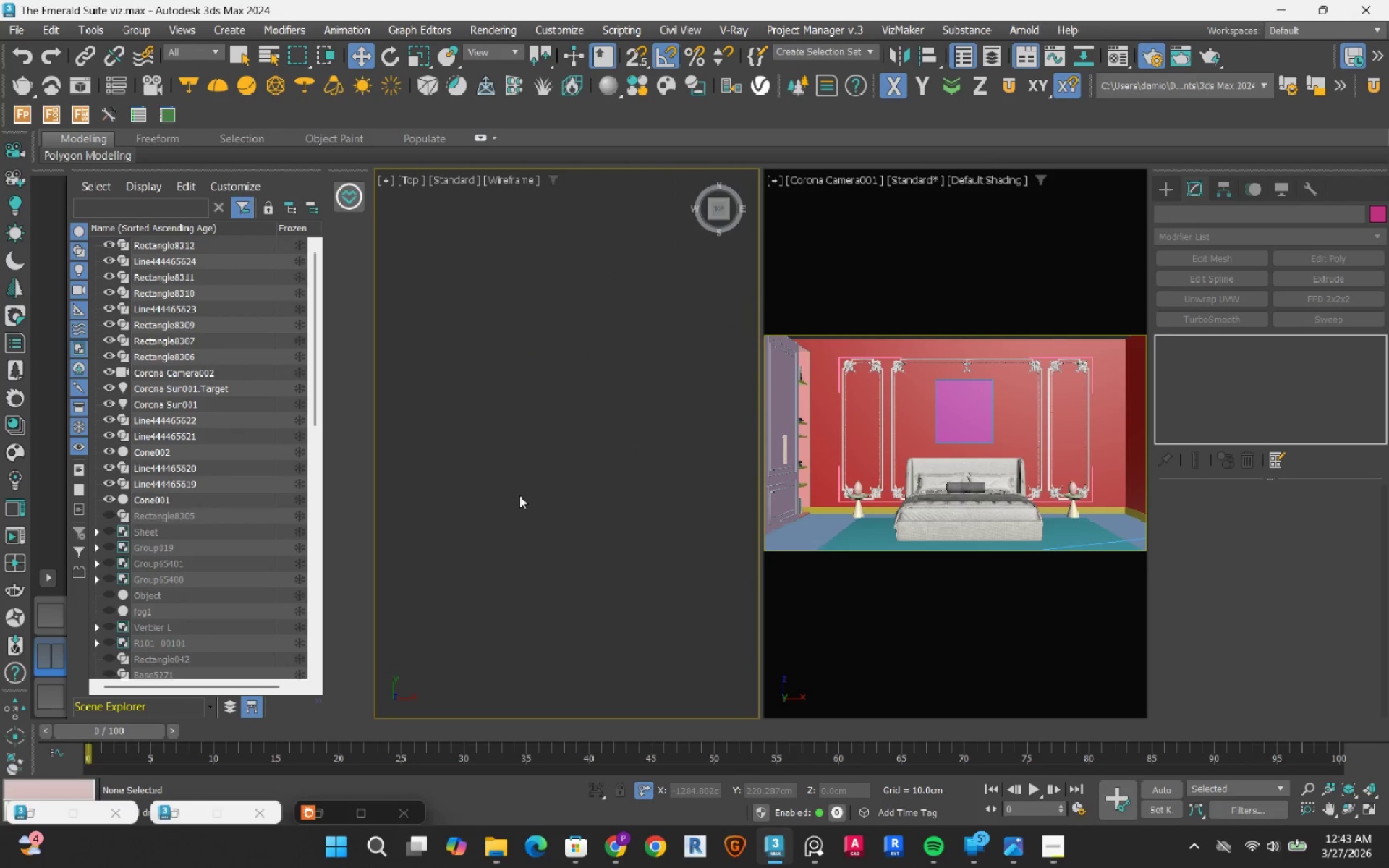 
key(T)
 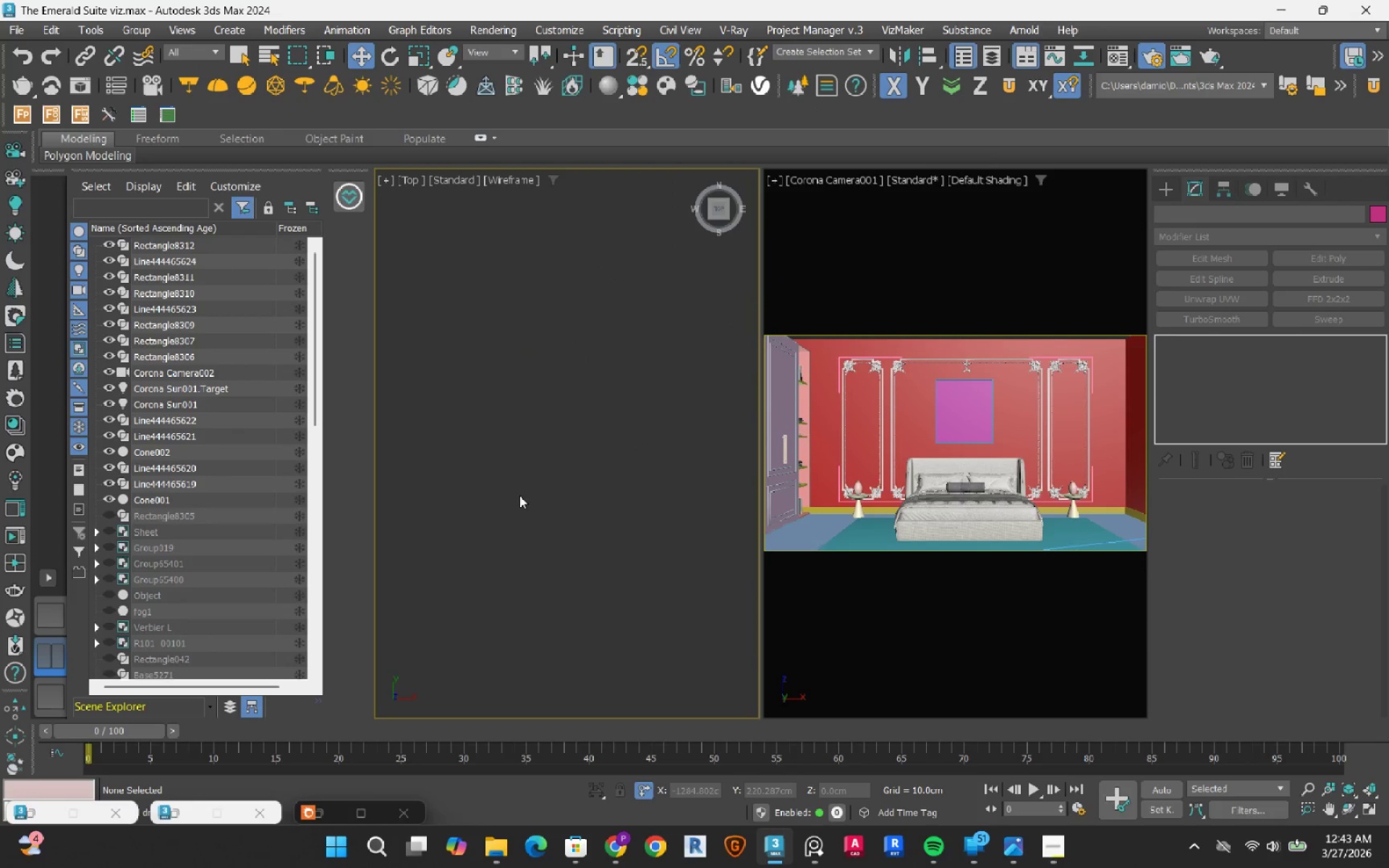 
scroll: coordinate [604, 475], scroll_direction: down, amount: 9.0
 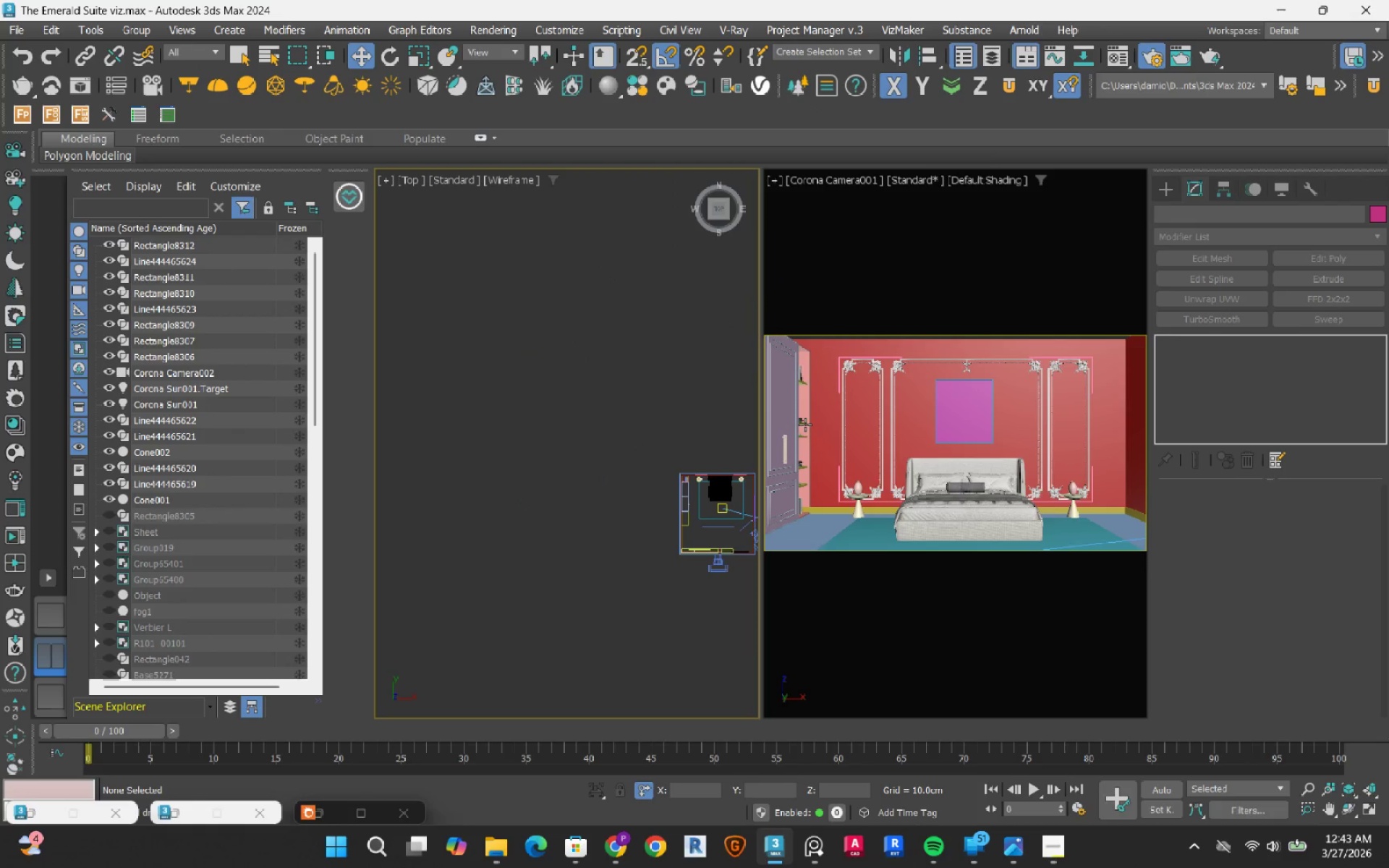 
left_click([635, 446])
 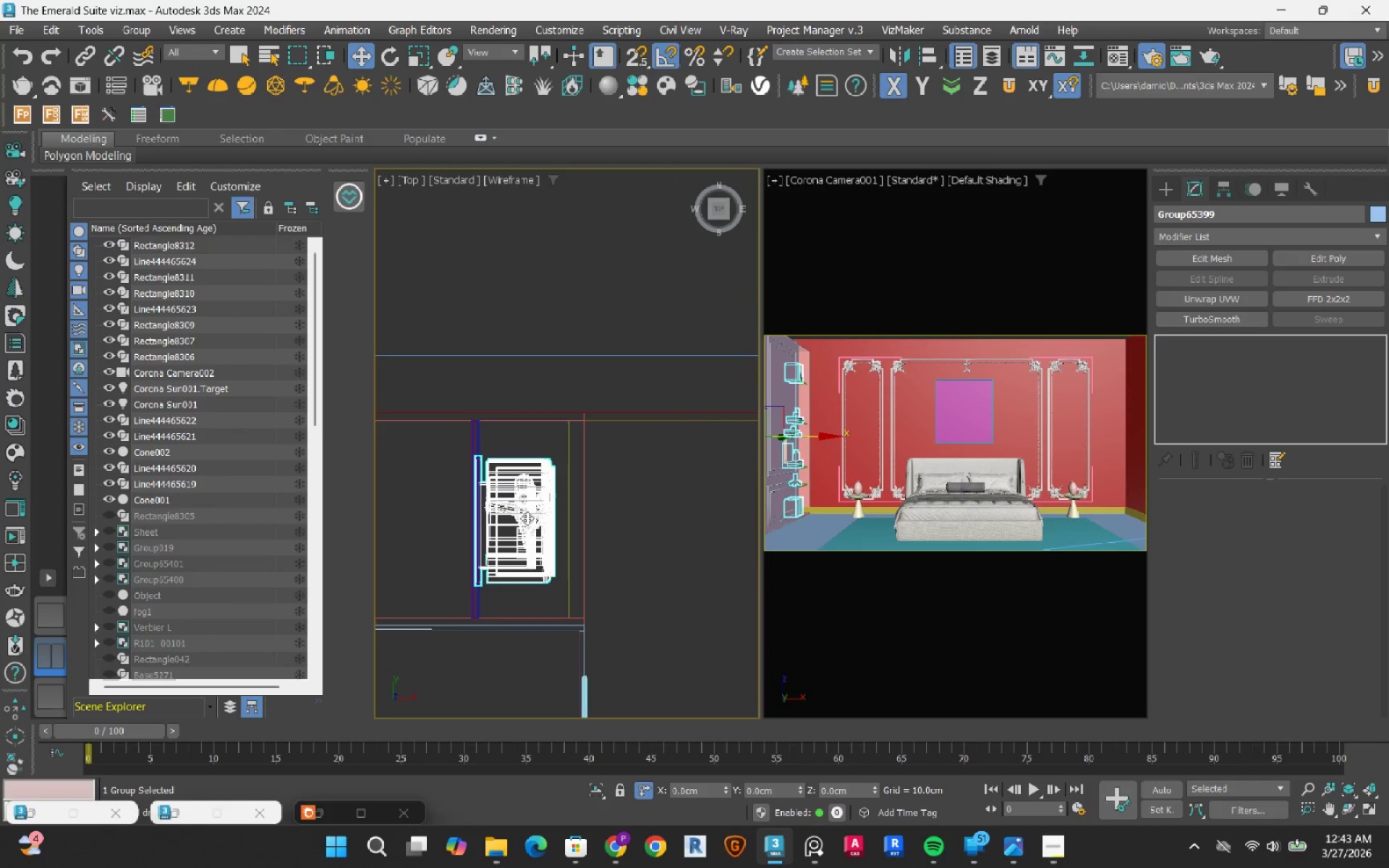 
scroll: coordinate [648, 432], scroll_direction: up, amount: 11.0
 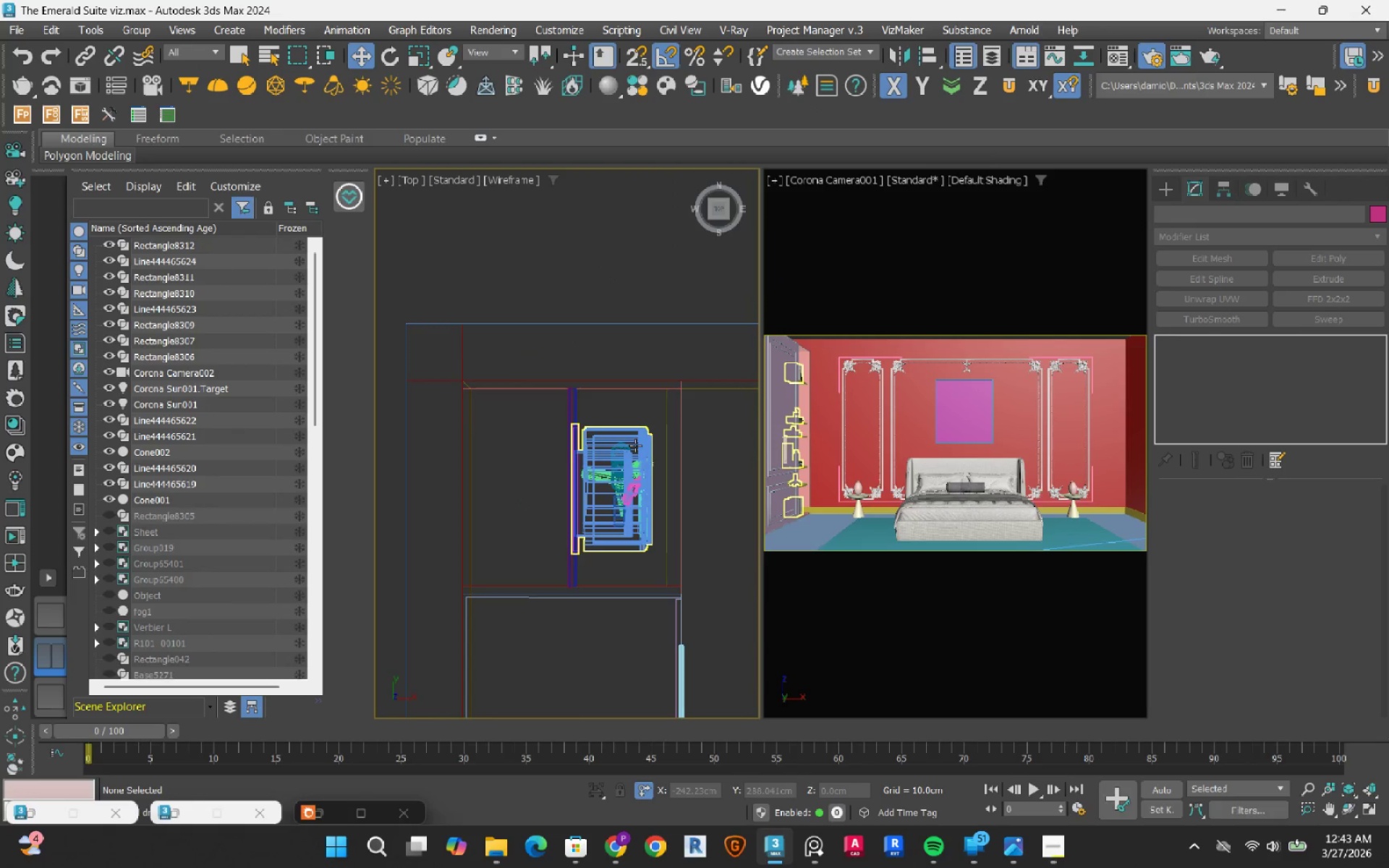 
scroll: coordinate [518, 540], scroll_direction: down, amount: 3.0
 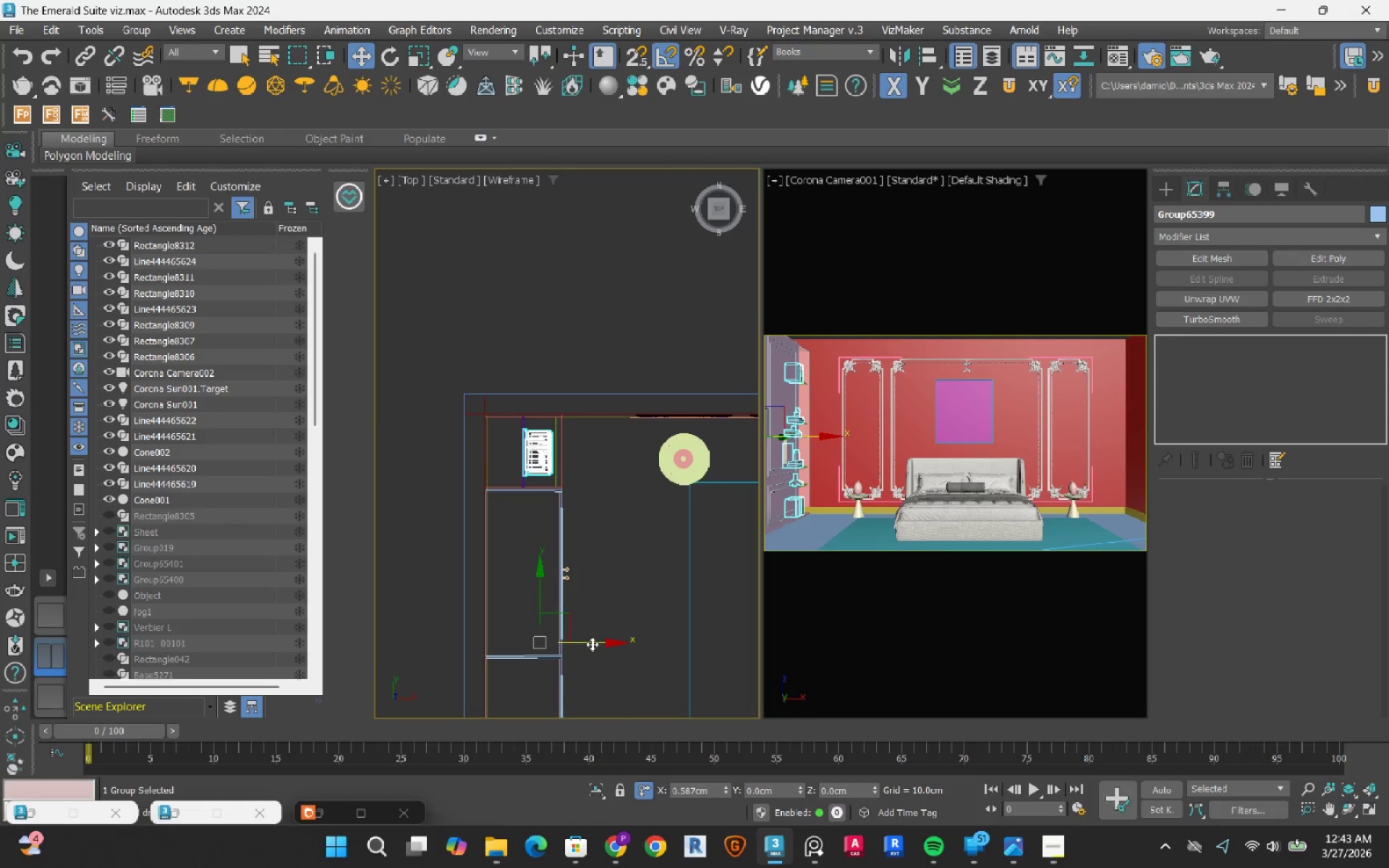 
scroll: coordinate [532, 472], scroll_direction: up, amount: 6.0
 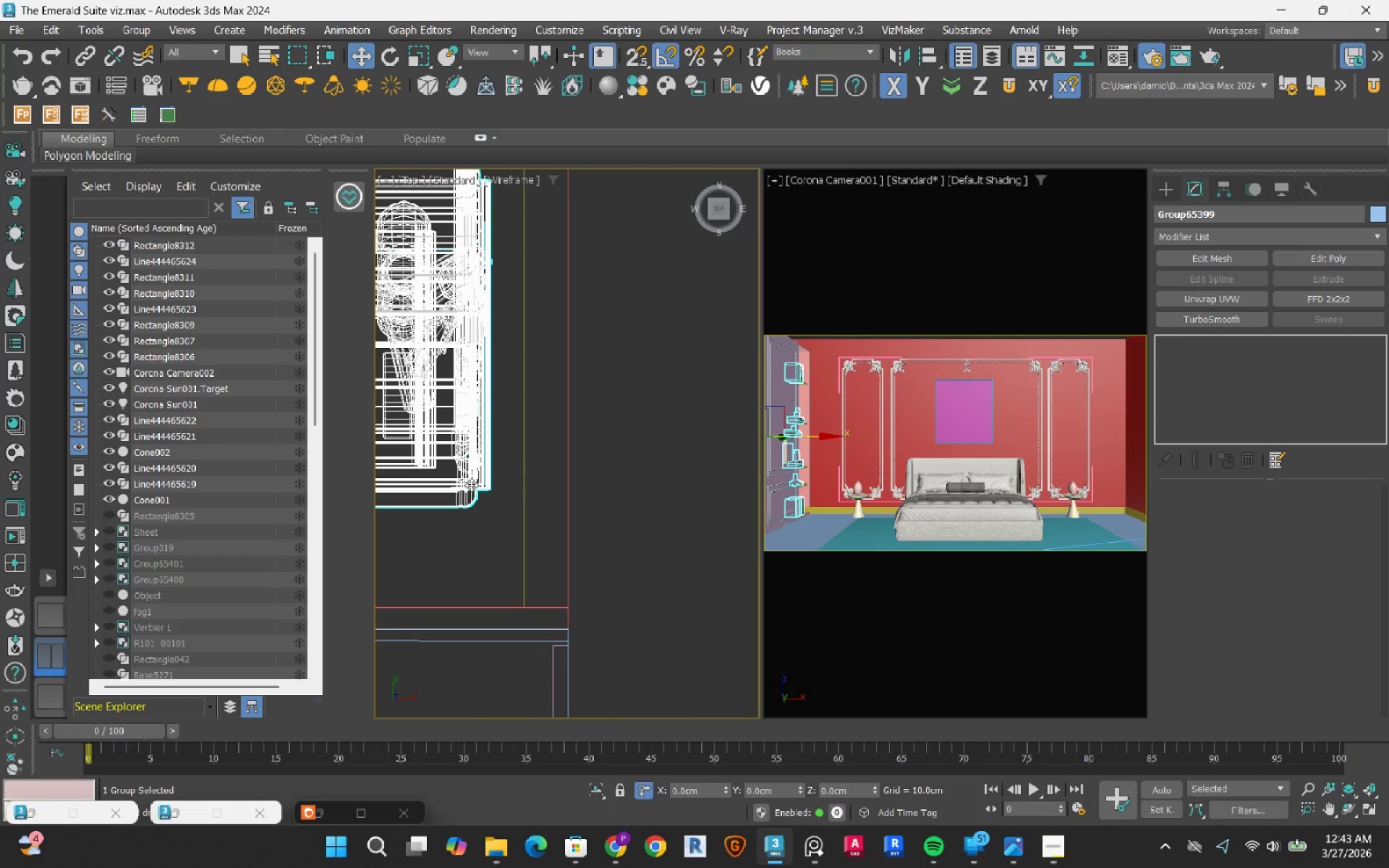 
left_click_drag(start_coordinate=[470, 485], to_coordinate=[499, 522])
 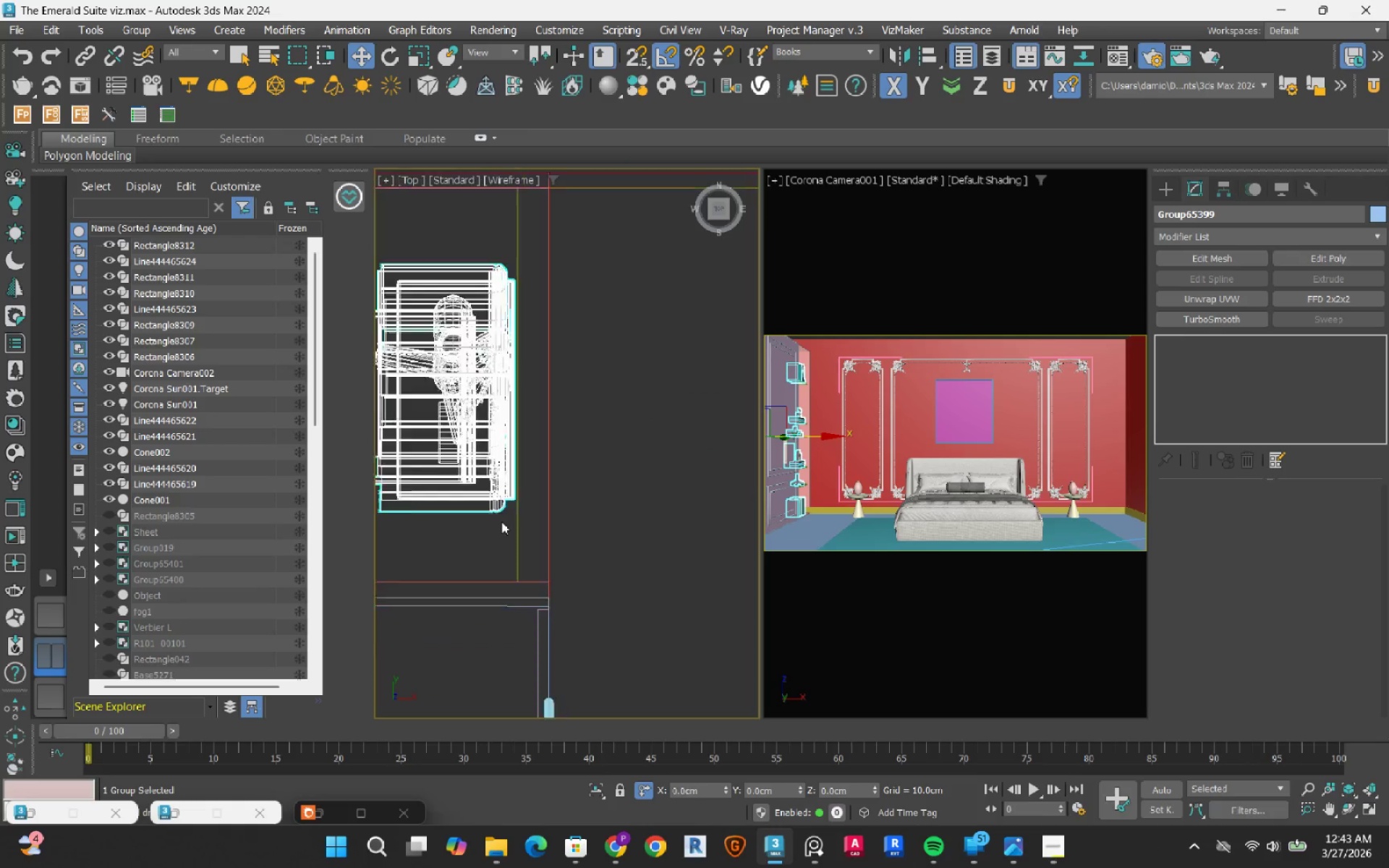 
scroll: coordinate [501, 522], scroll_direction: down, amount: 4.0
 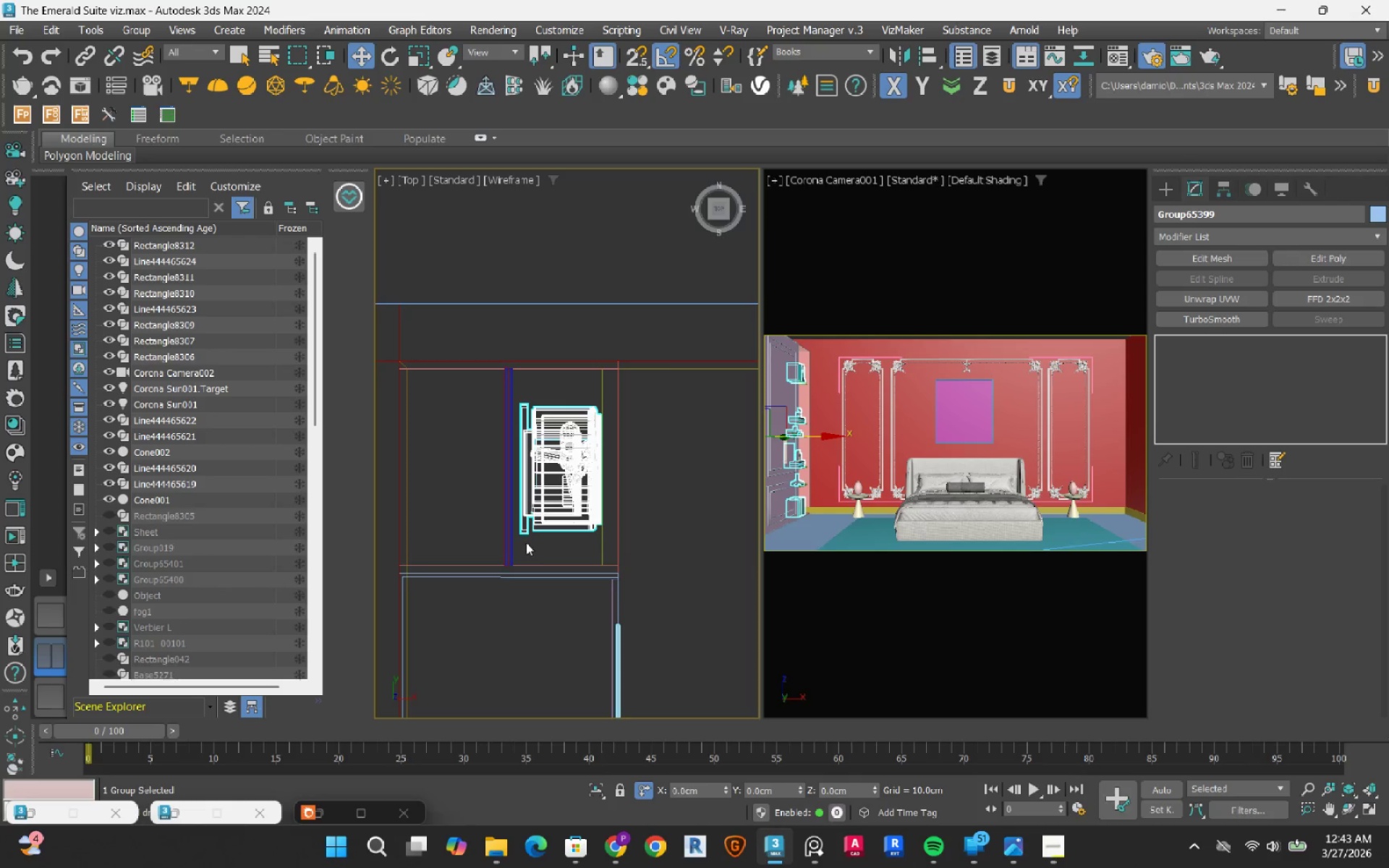 
scroll: coordinate [522, 542], scroll_direction: up, amount: 3.0
 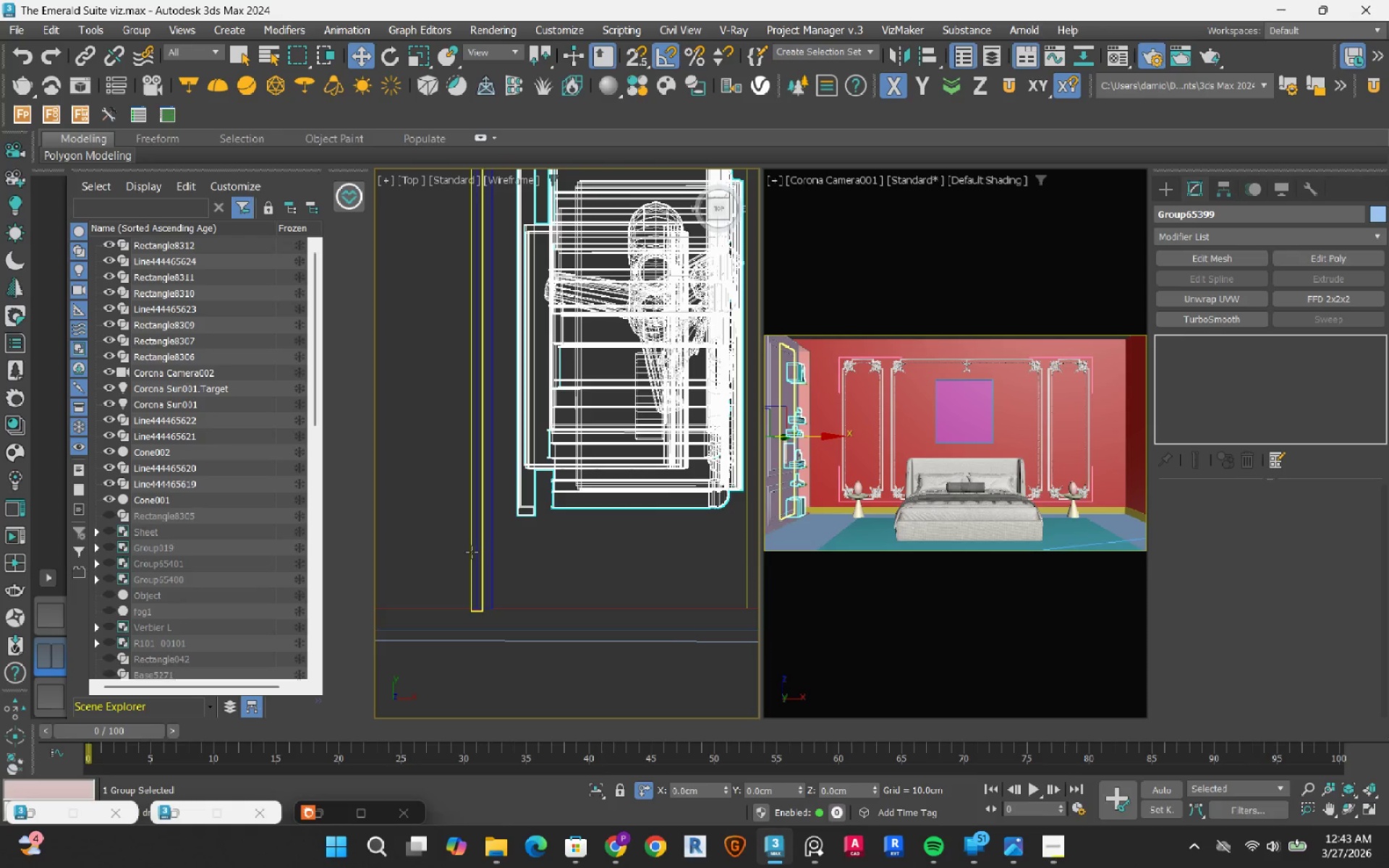 
left_click([472, 552])
 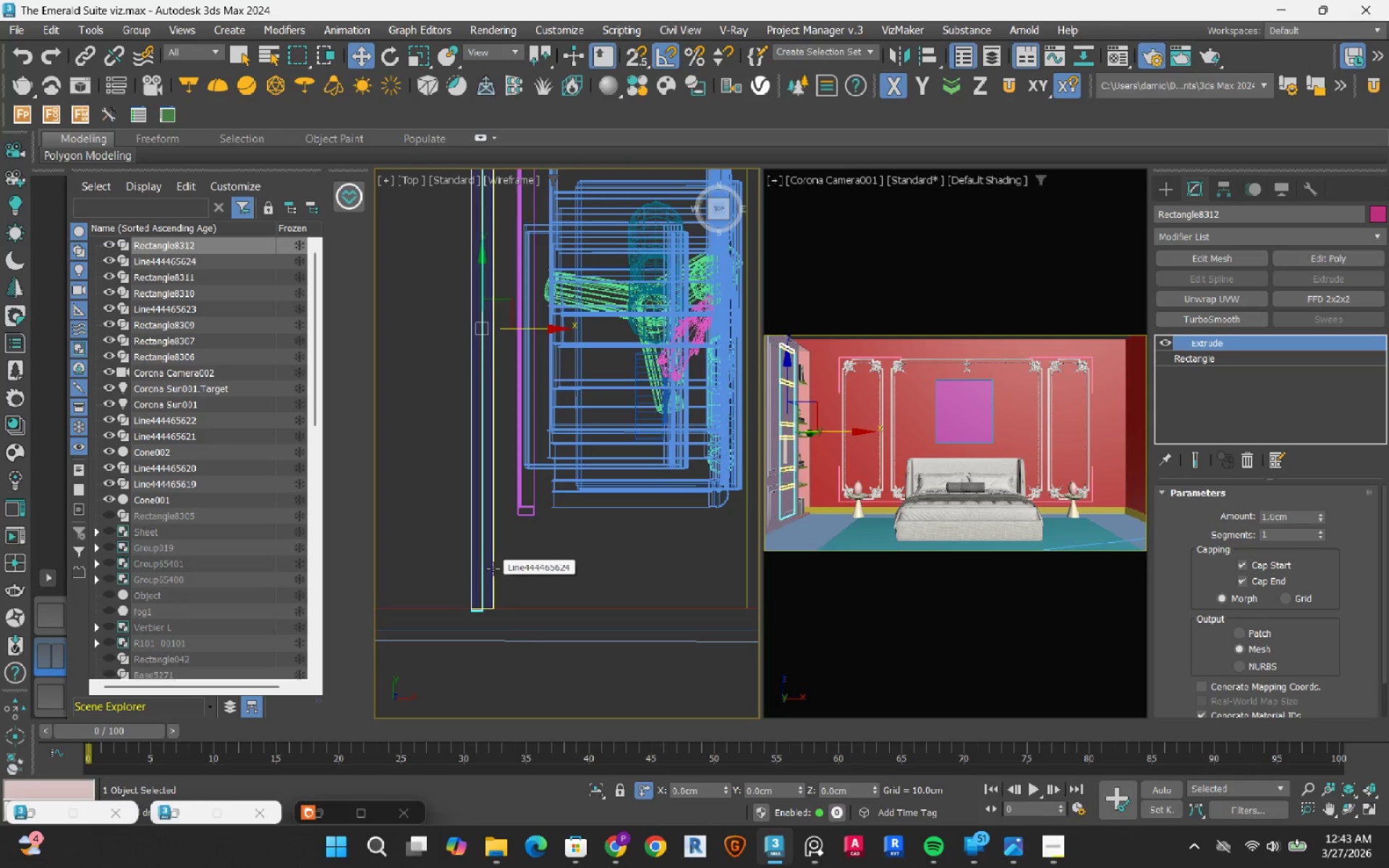 
hold_key(key=ControlLeft, duration=0.39)
left_click([493, 569])
 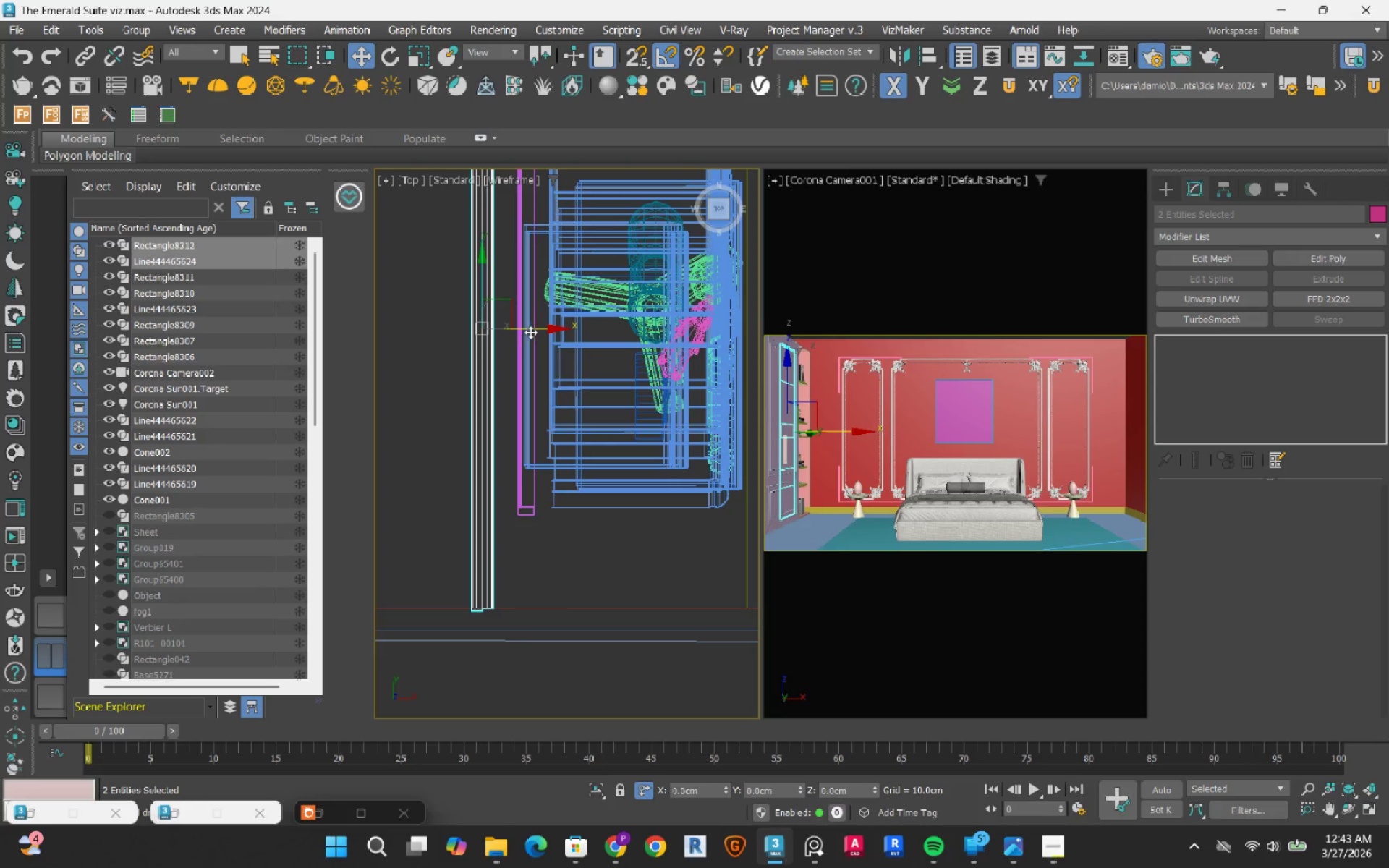 
left_click_drag(start_coordinate=[535, 328], to_coordinate=[557, 346])
 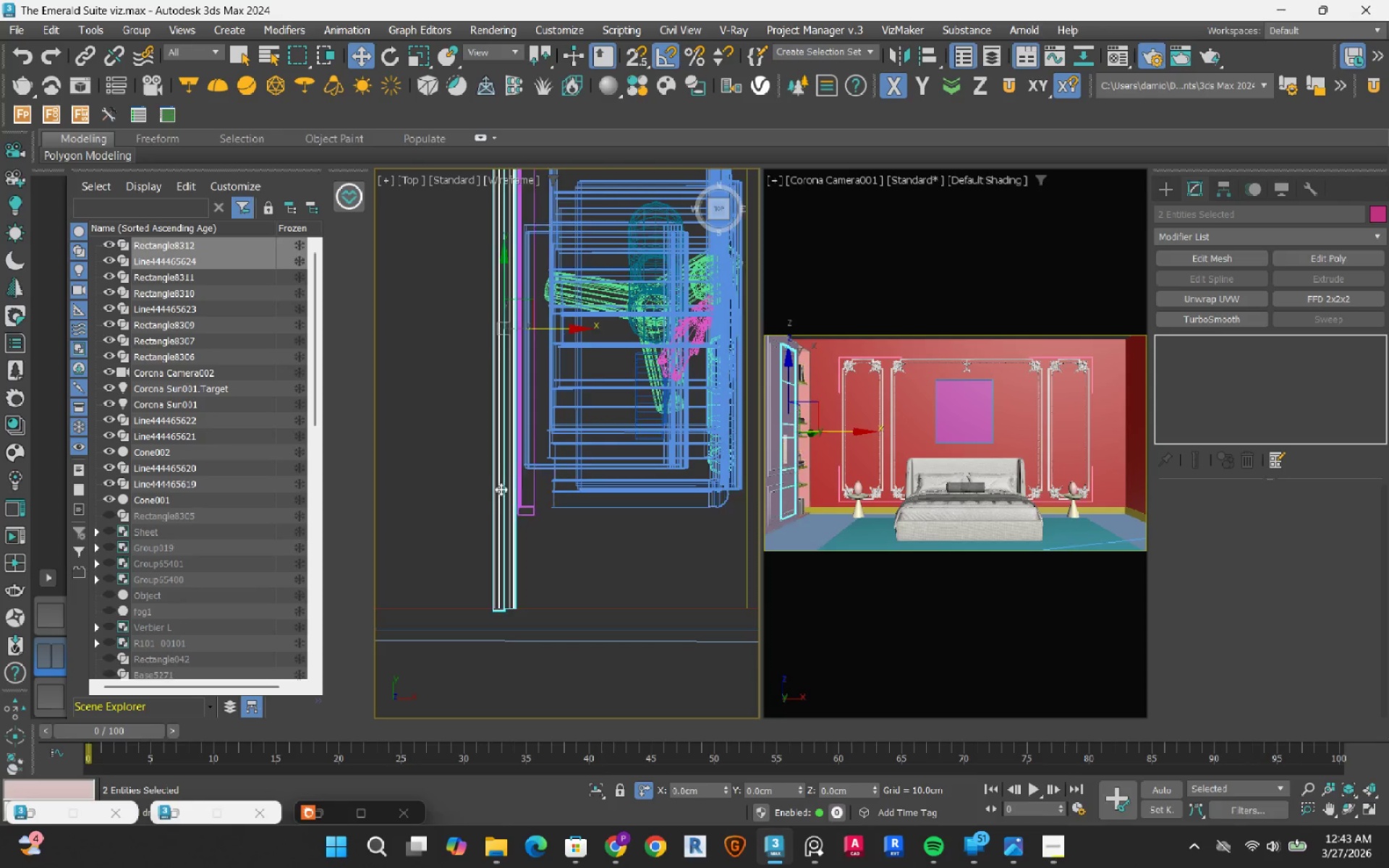 
scroll: coordinate [513, 529], scroll_direction: up, amount: 4.0
 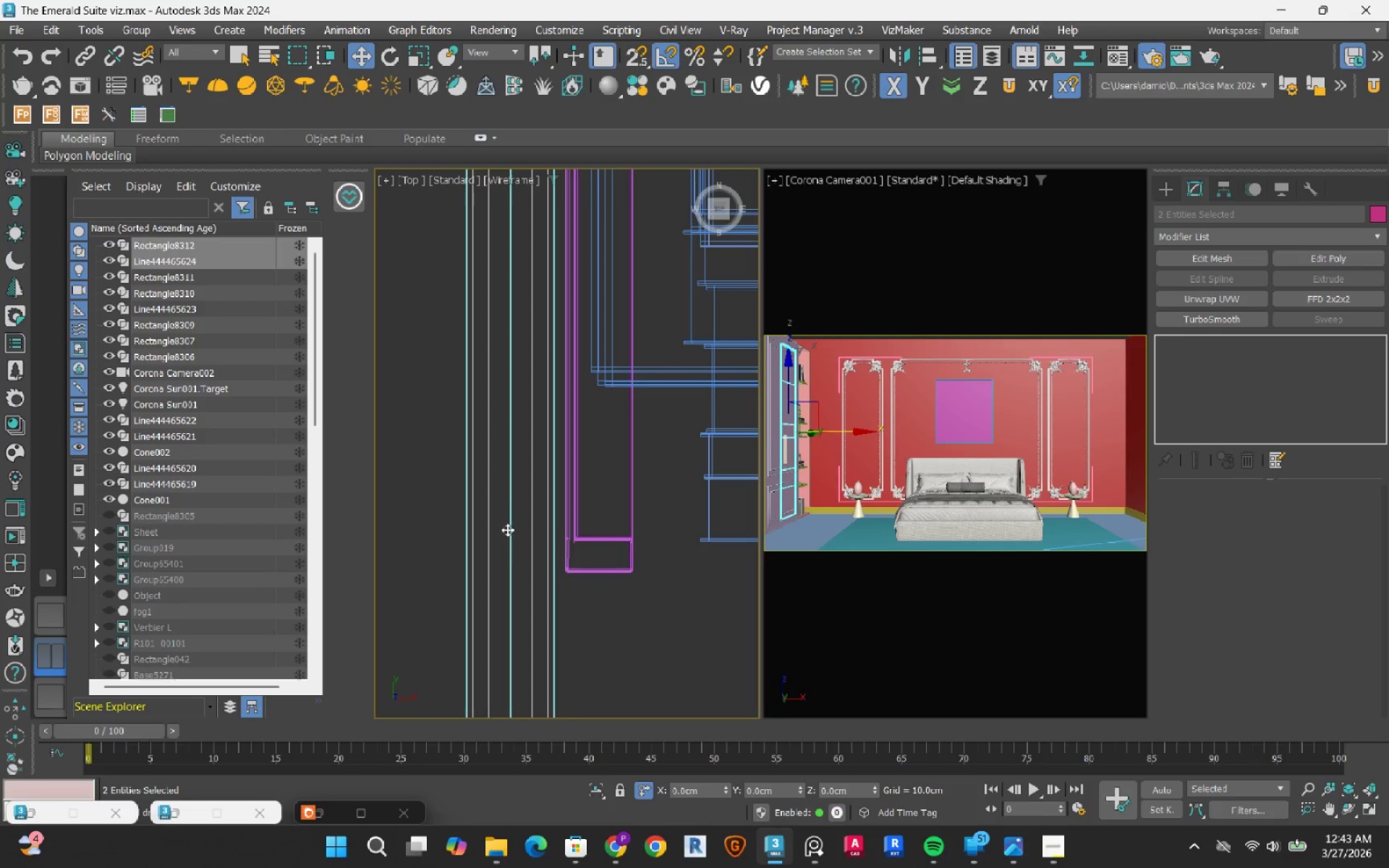 
left_click_drag(start_coordinate=[508, 531], to_coordinate=[562, 575])
 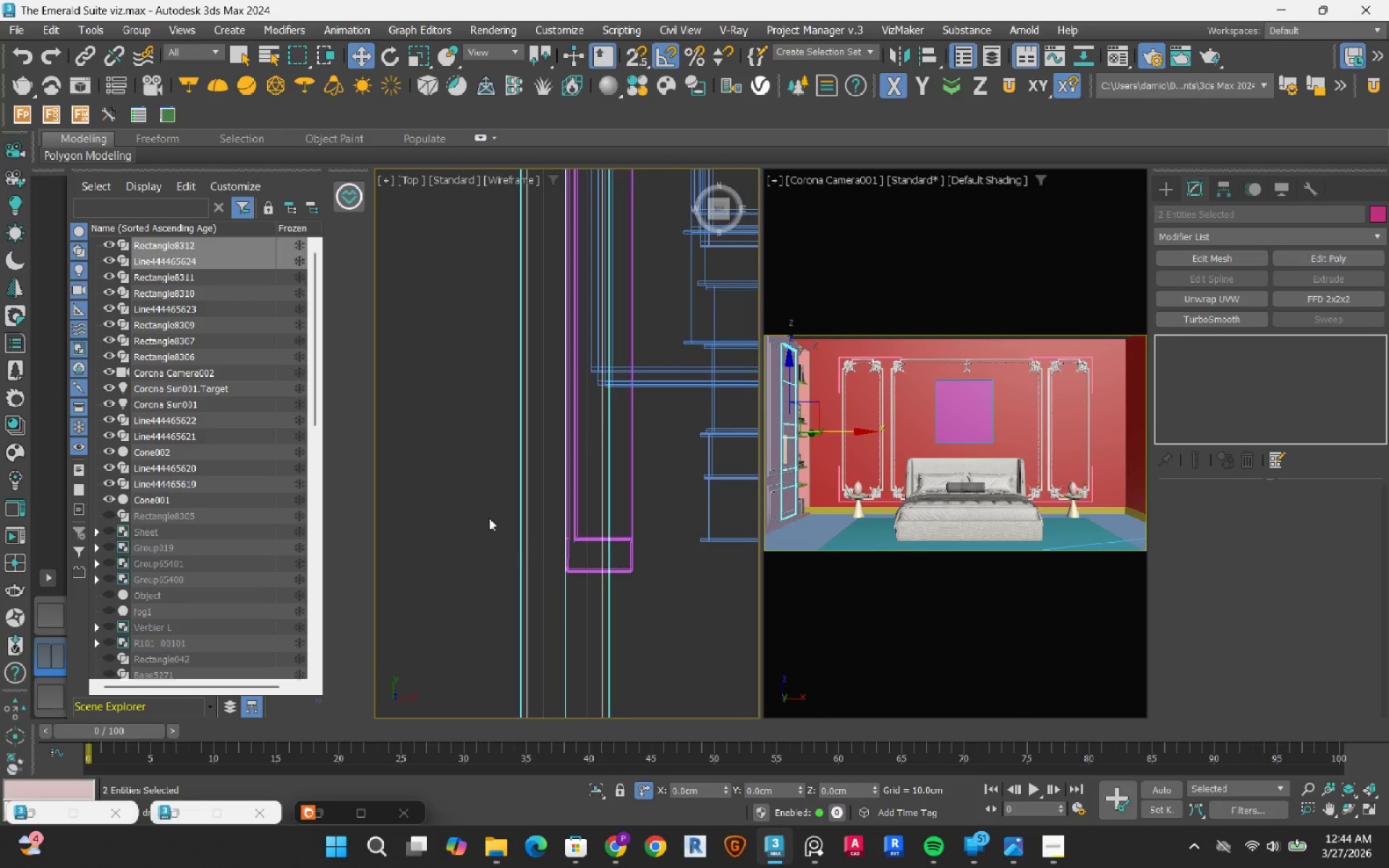 
left_click([482, 358])
 